 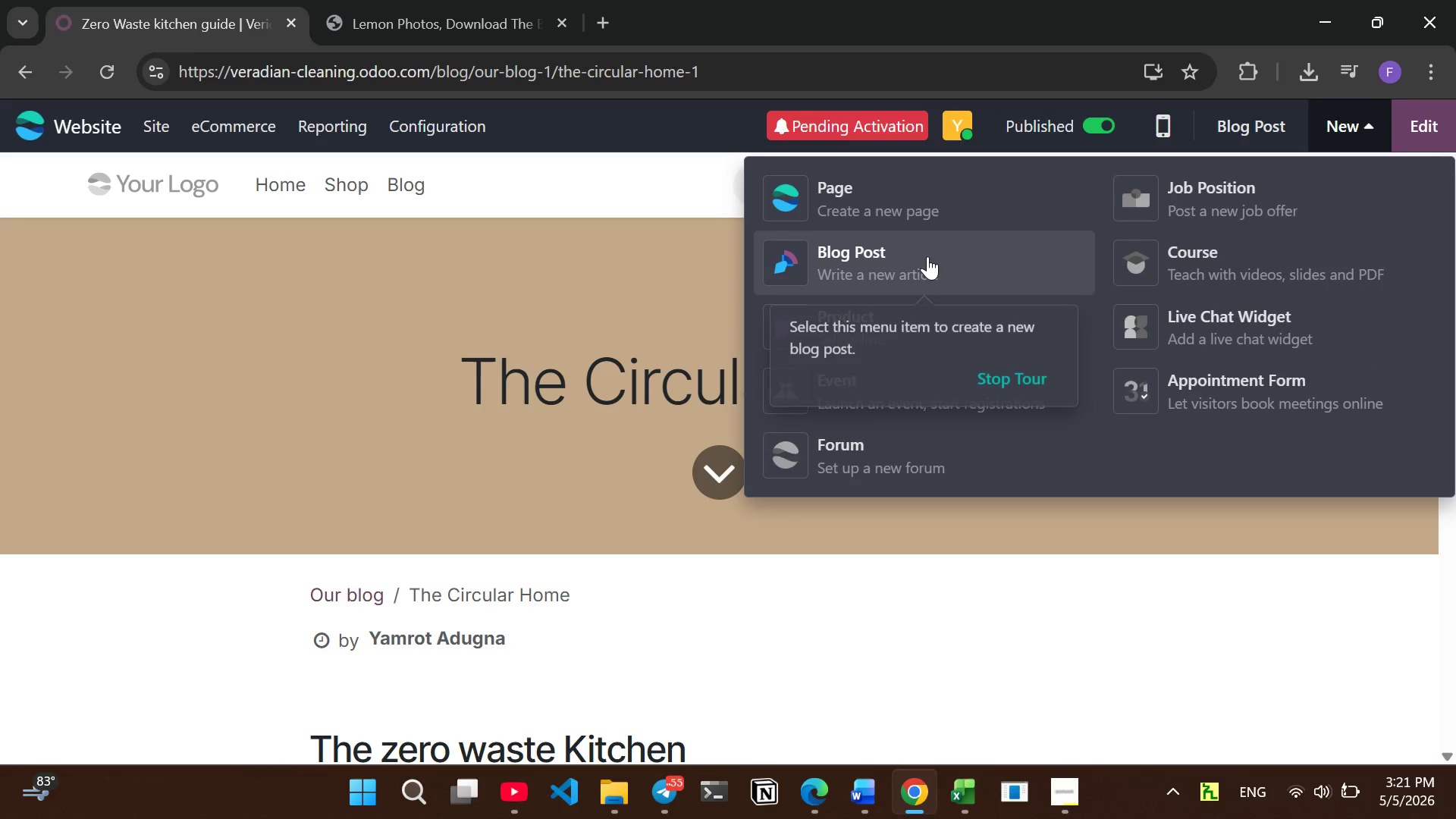 
left_click([921, 258])
 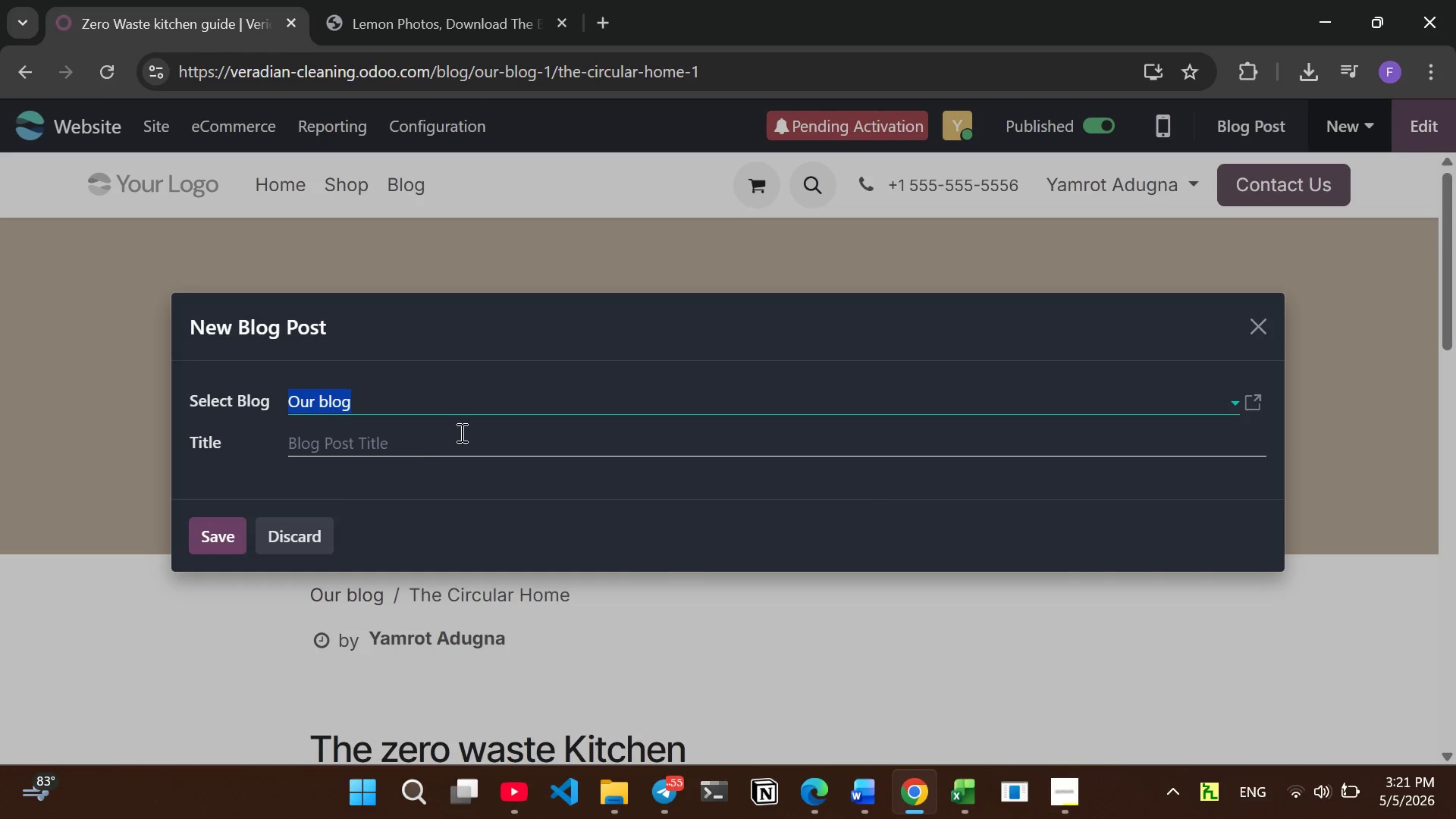 
wait(5.16)
 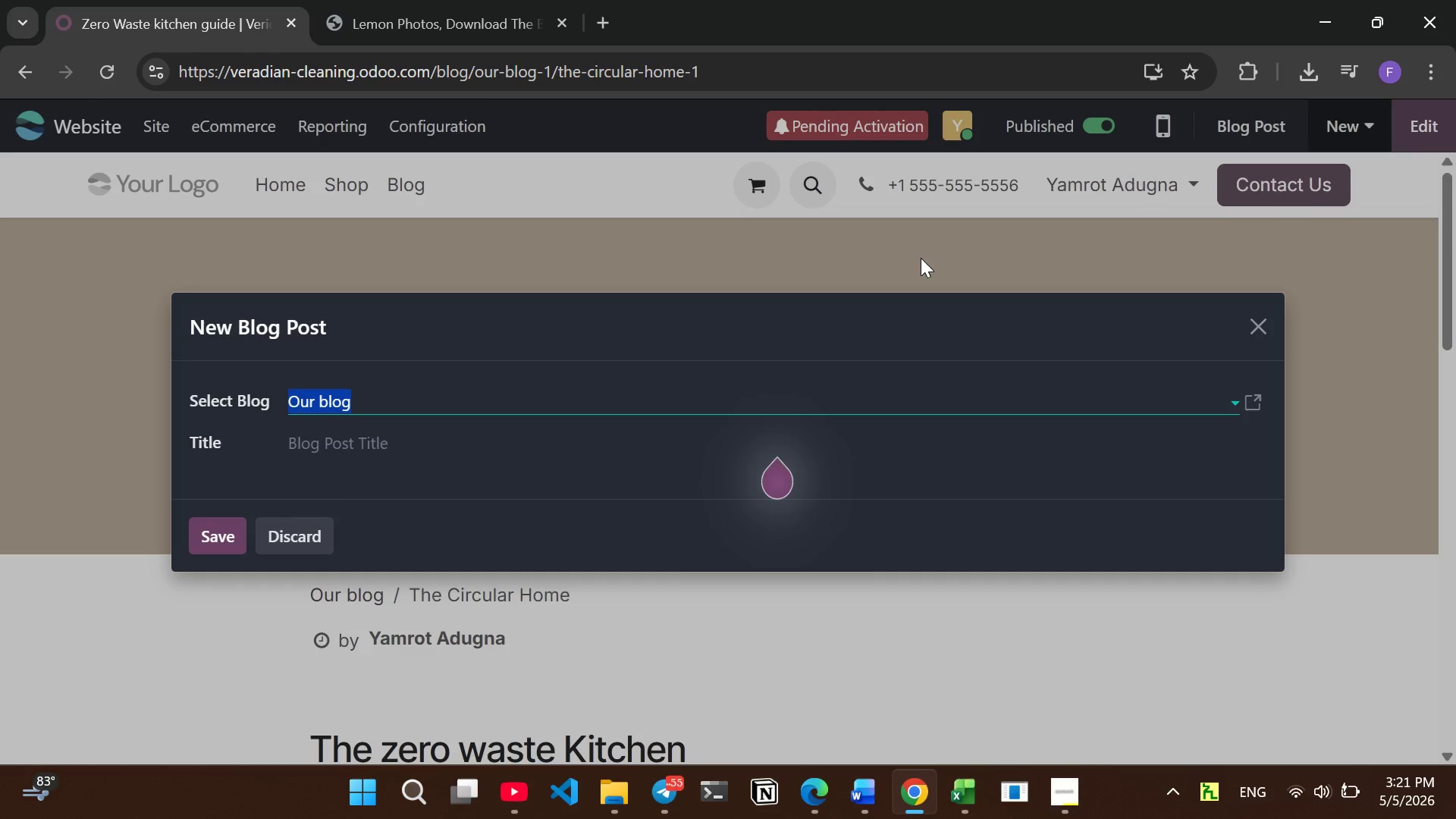 
left_click([426, 447])
 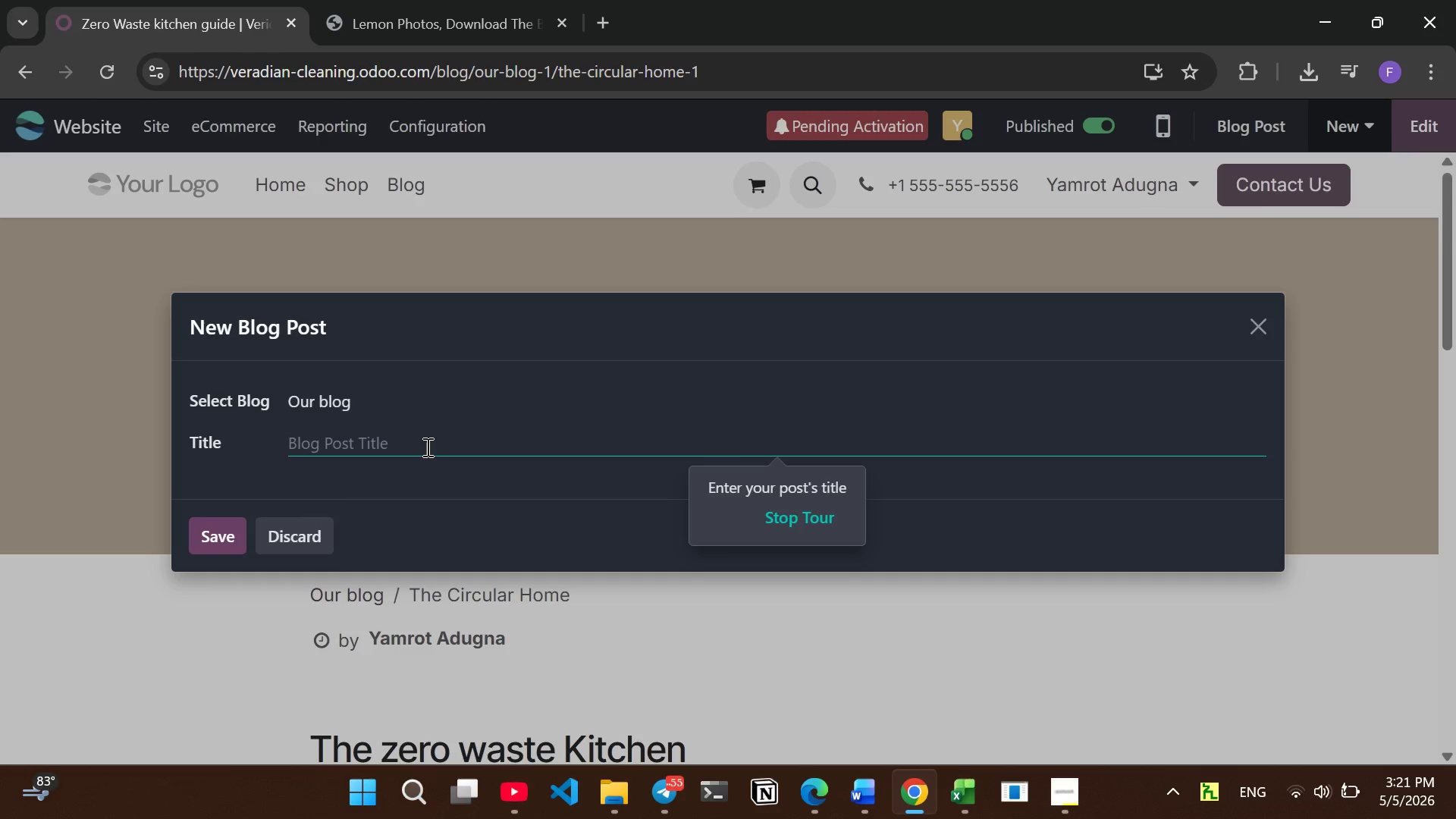 
type(The Laundary Room revolutiion)
 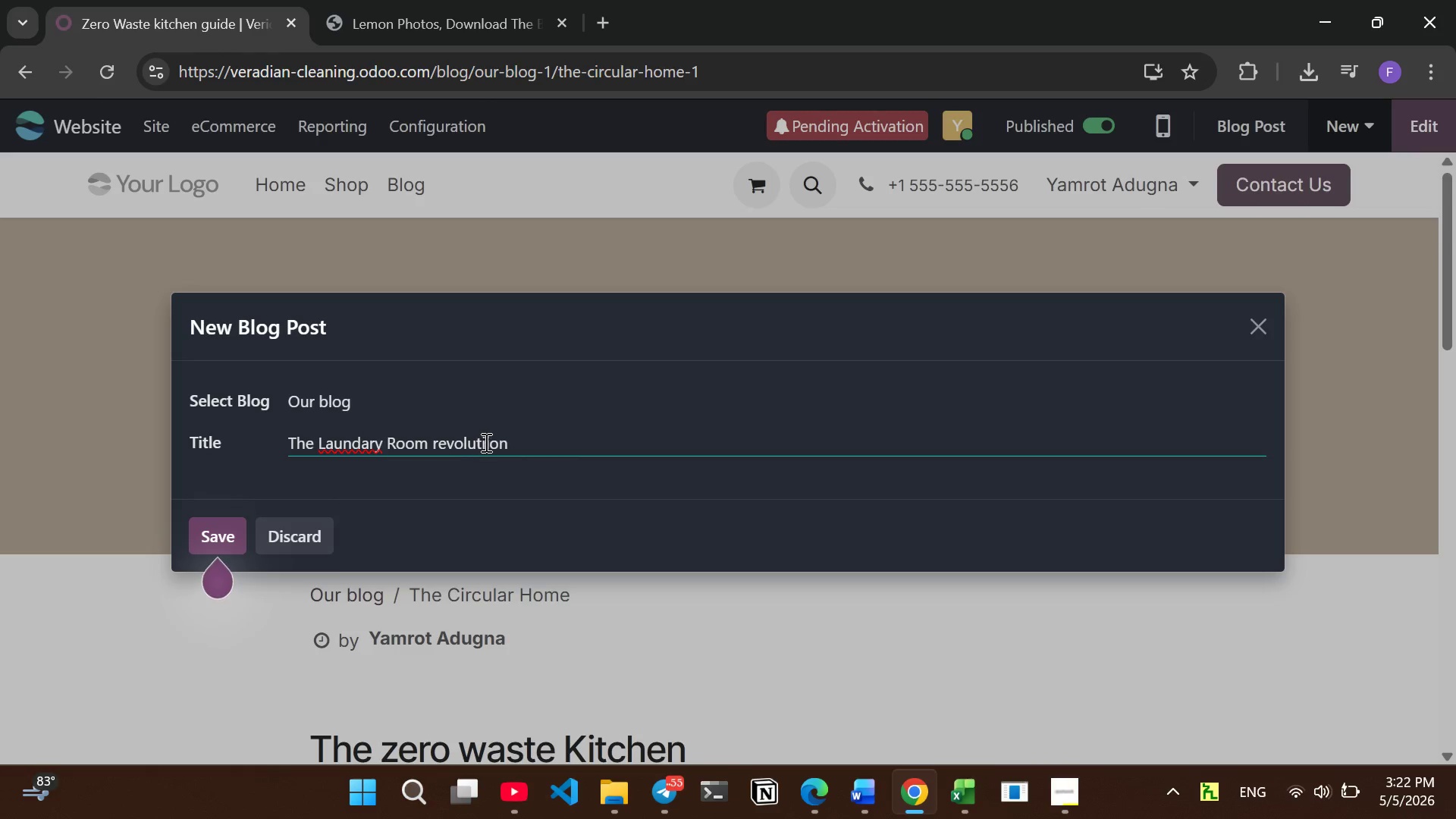 
left_click([486, 442])
 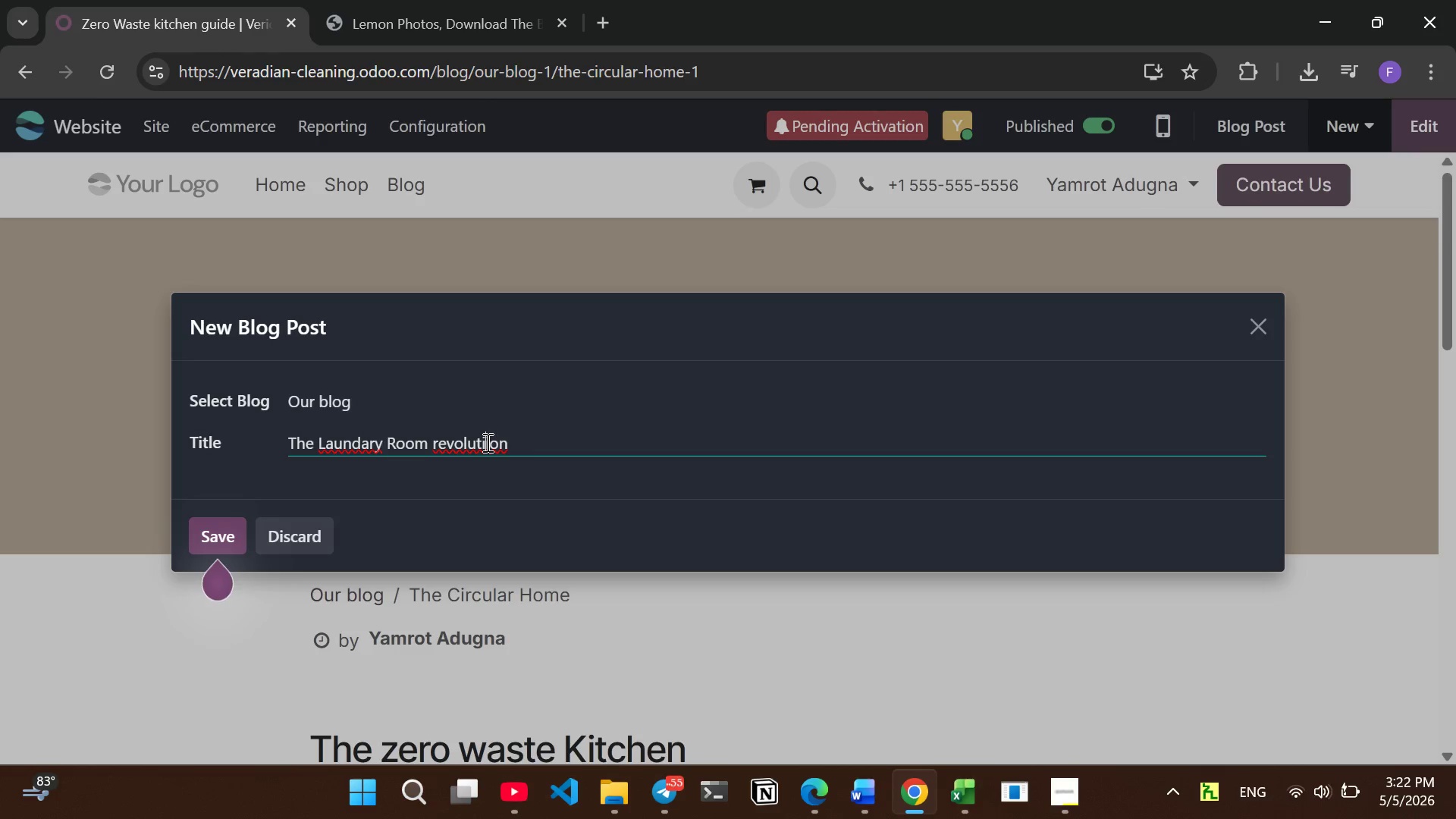 
key(Backspace)
 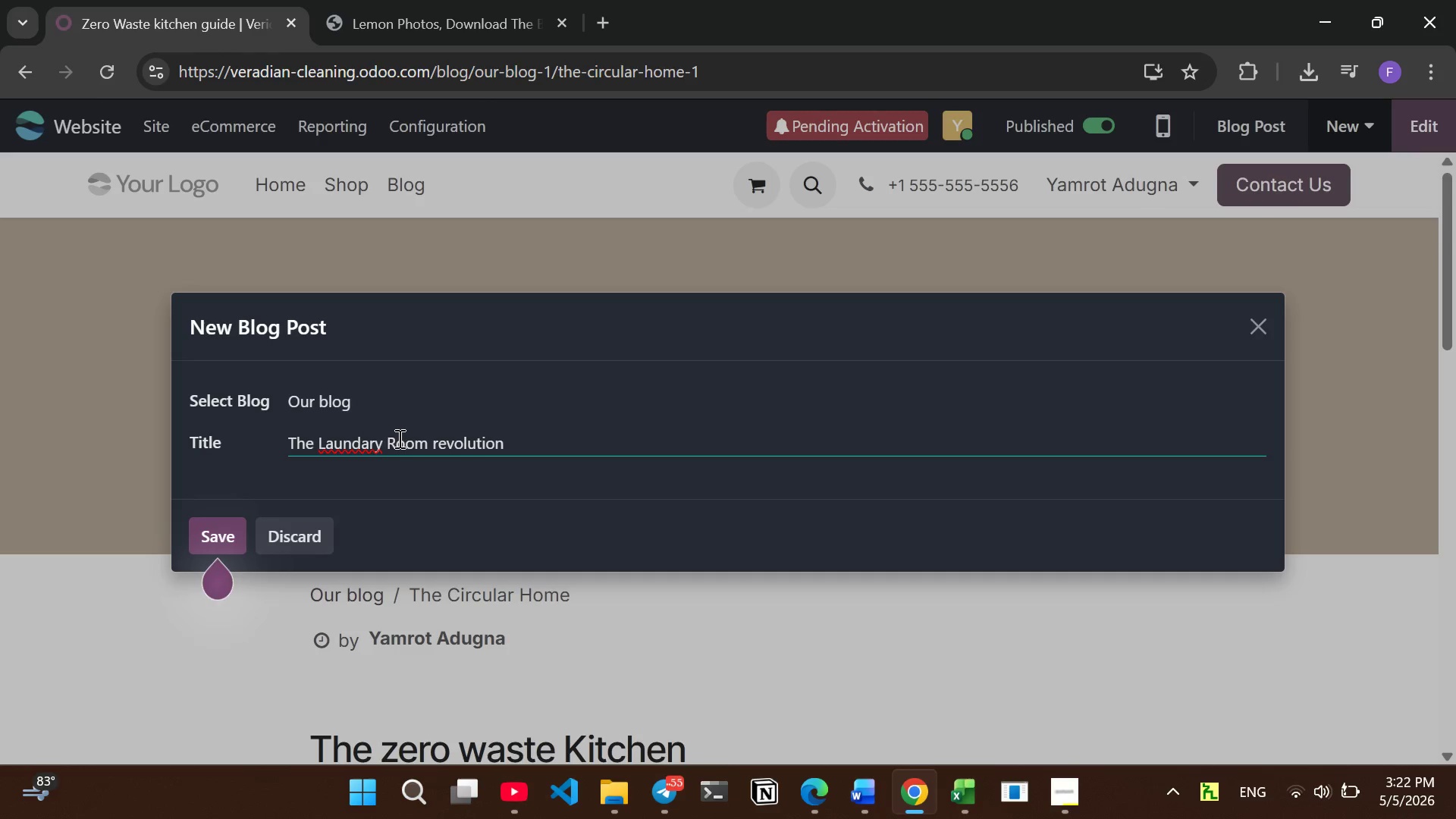 
wait(7.73)
 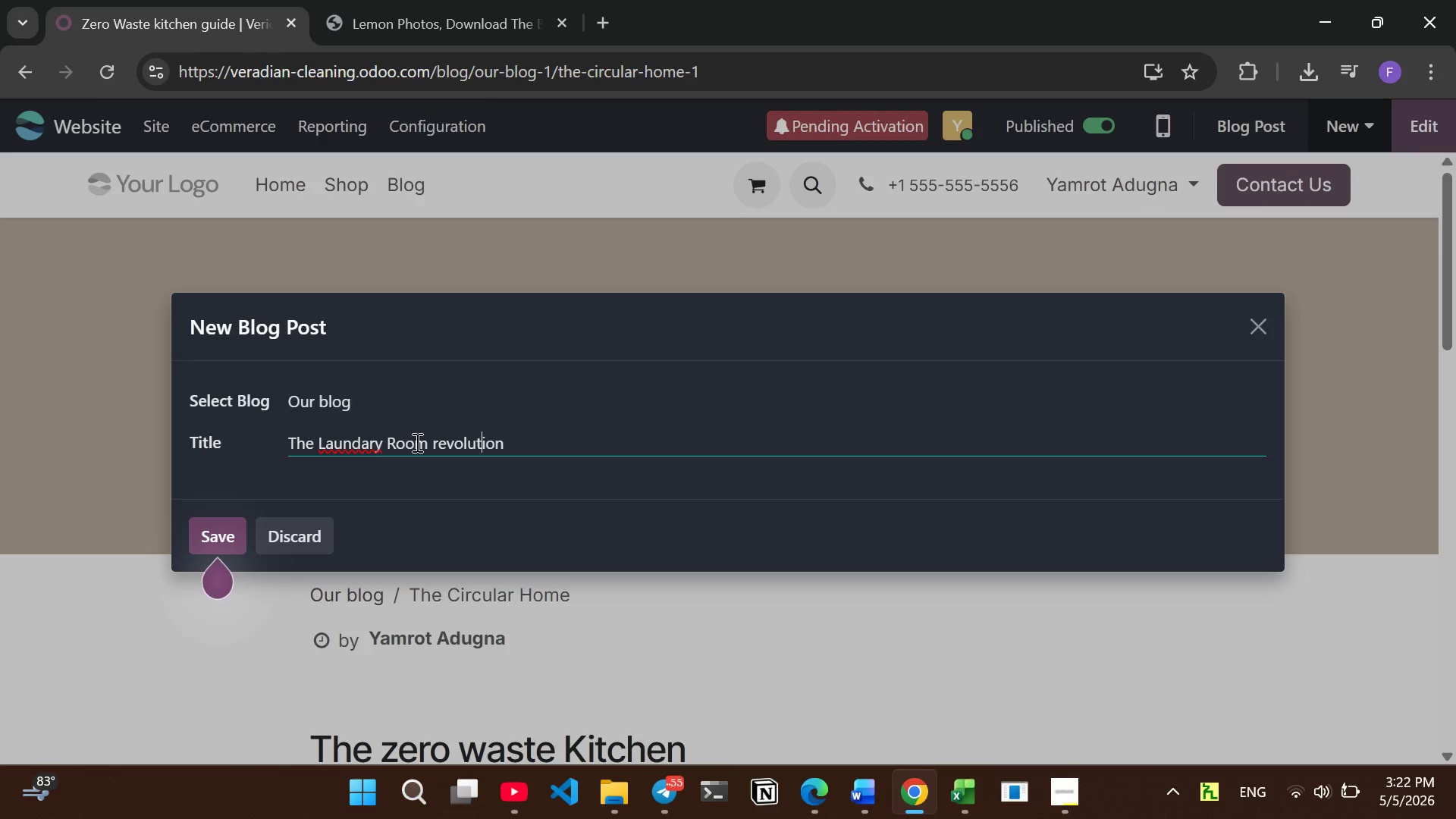 
left_click([398, 438])
 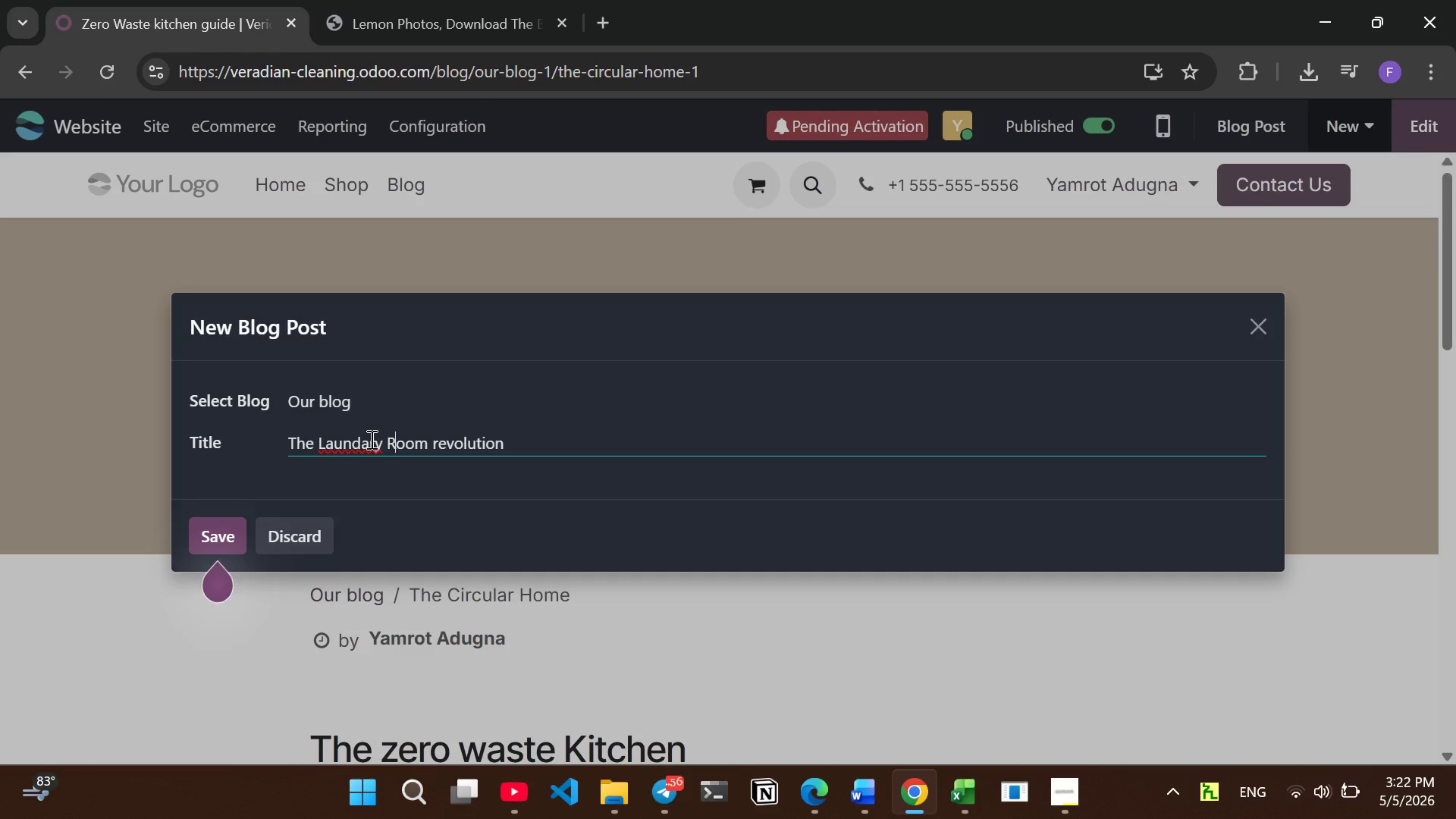 
left_click([369, 440])
 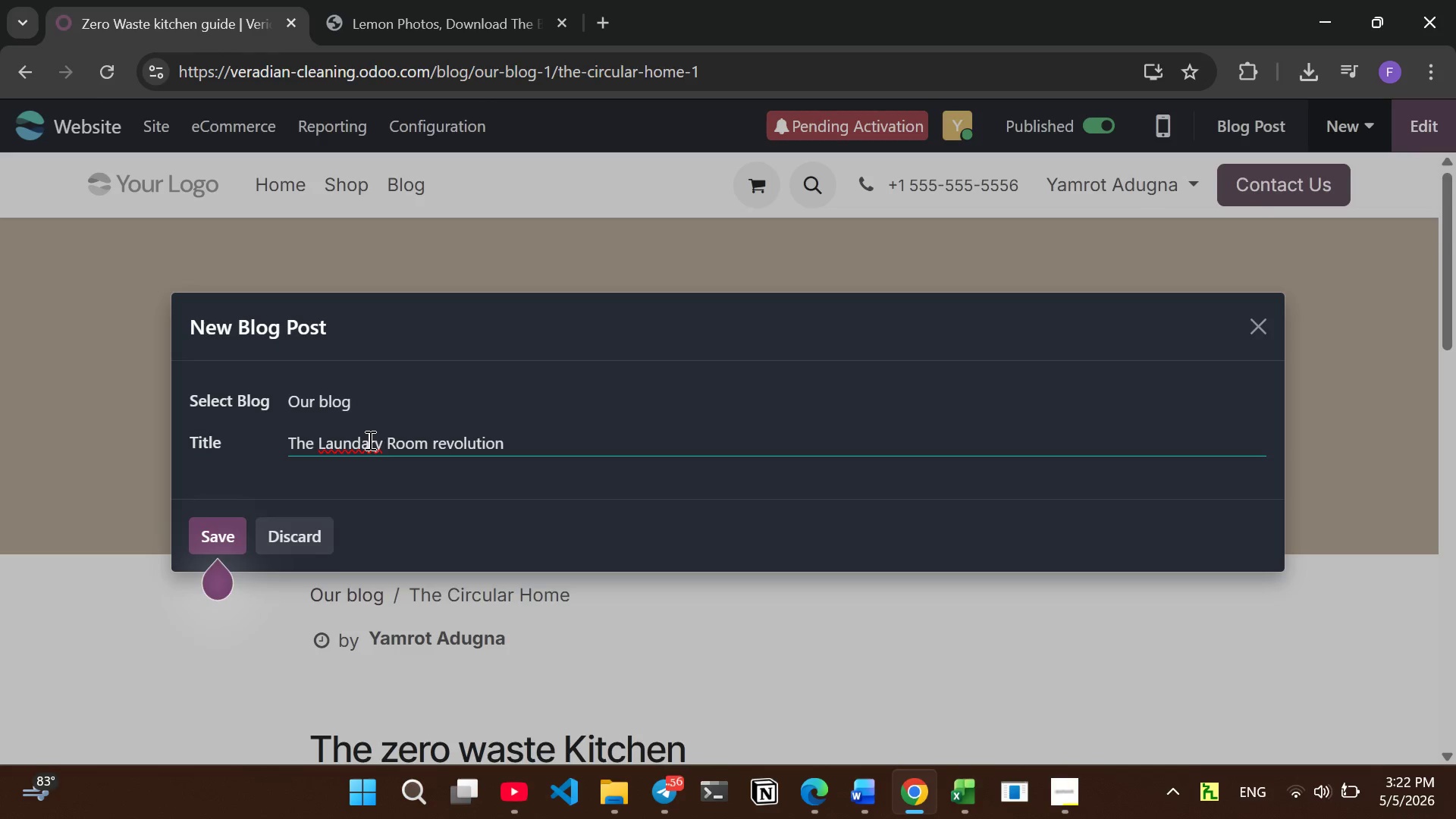 
key(Backspace)
 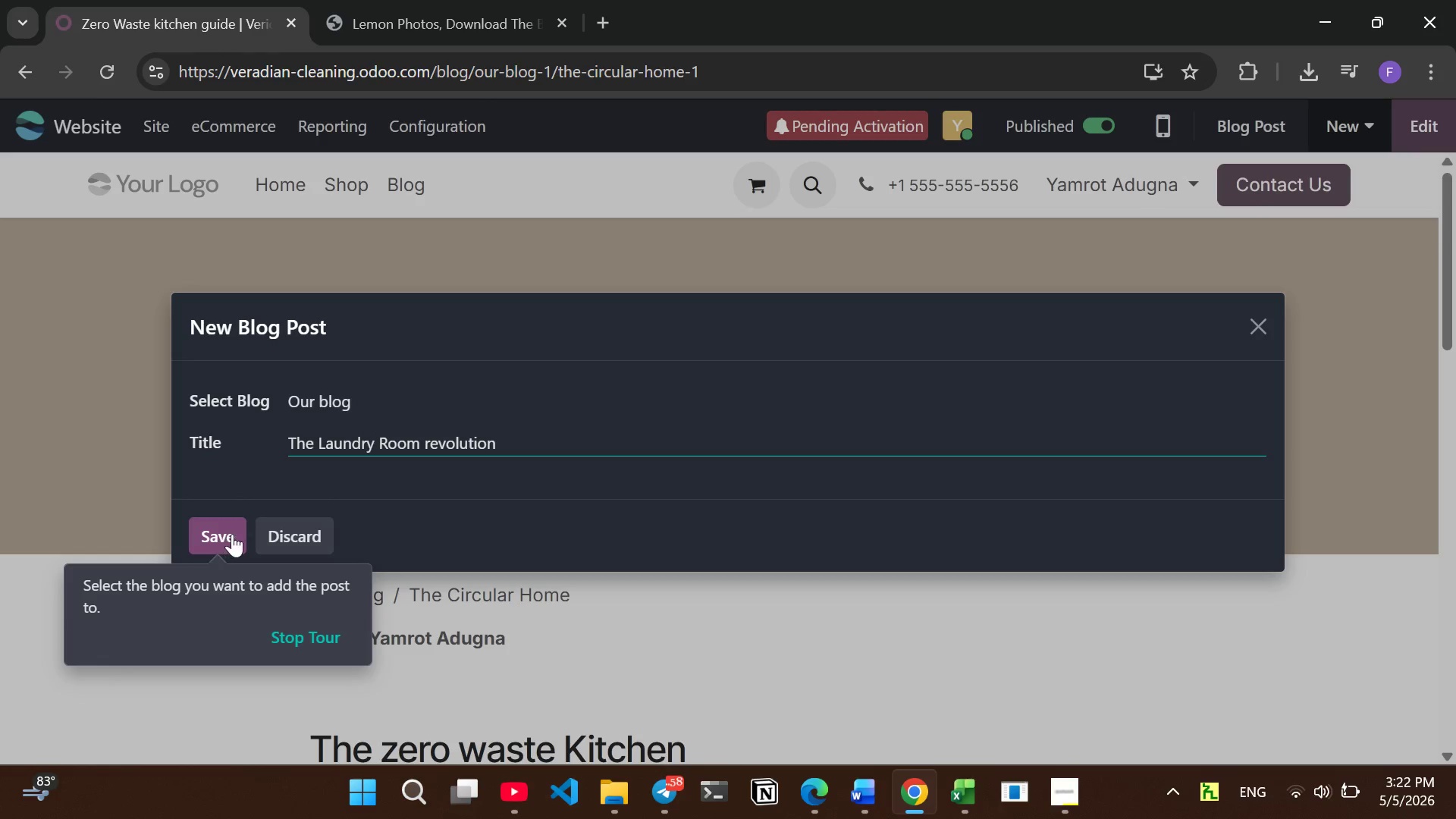 
left_click([233, 534])
 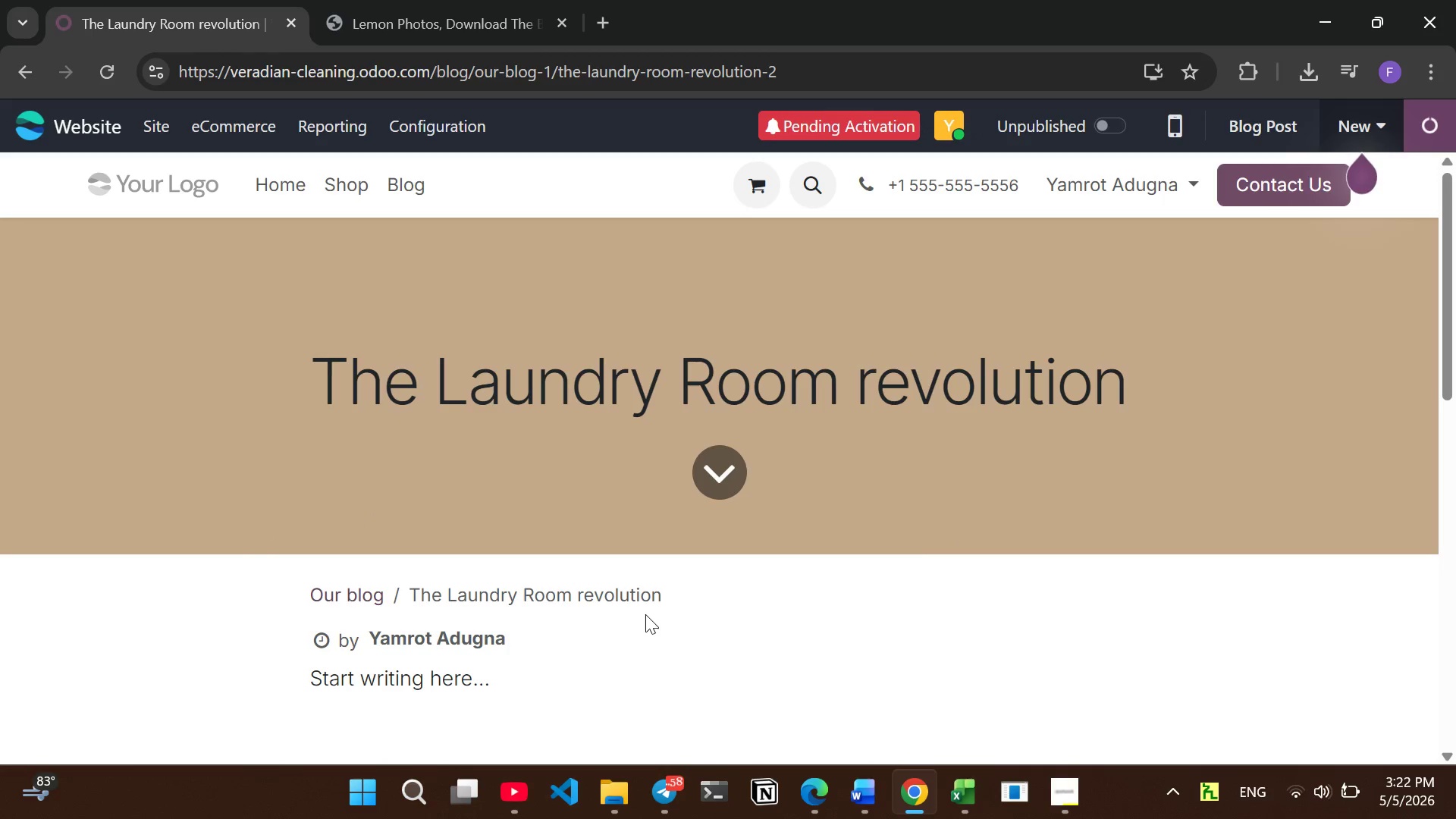 
wait(8.91)
 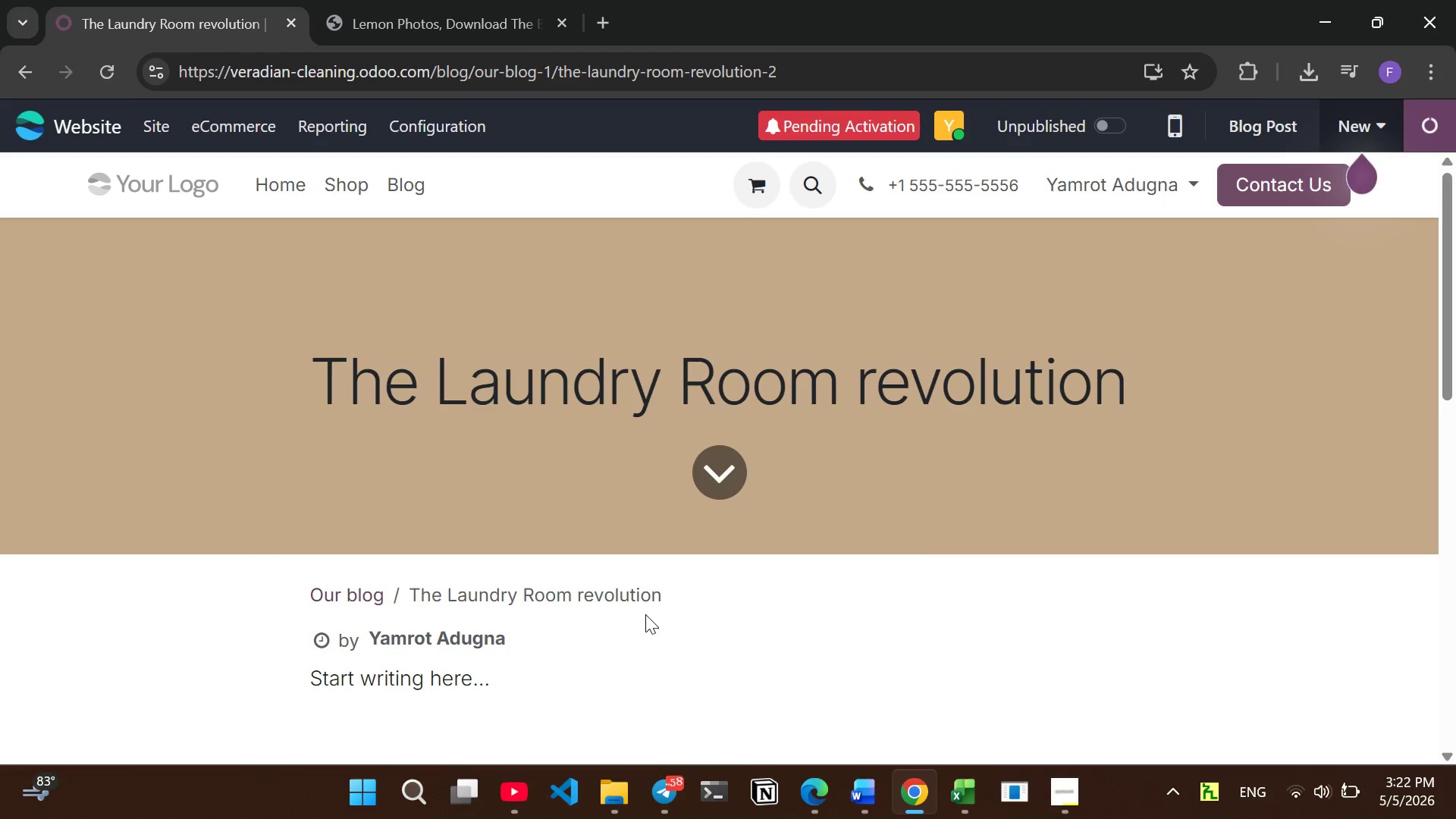 
left_click_drag(start_coordinate=[1227, 276], to_coordinate=[430, 629])
 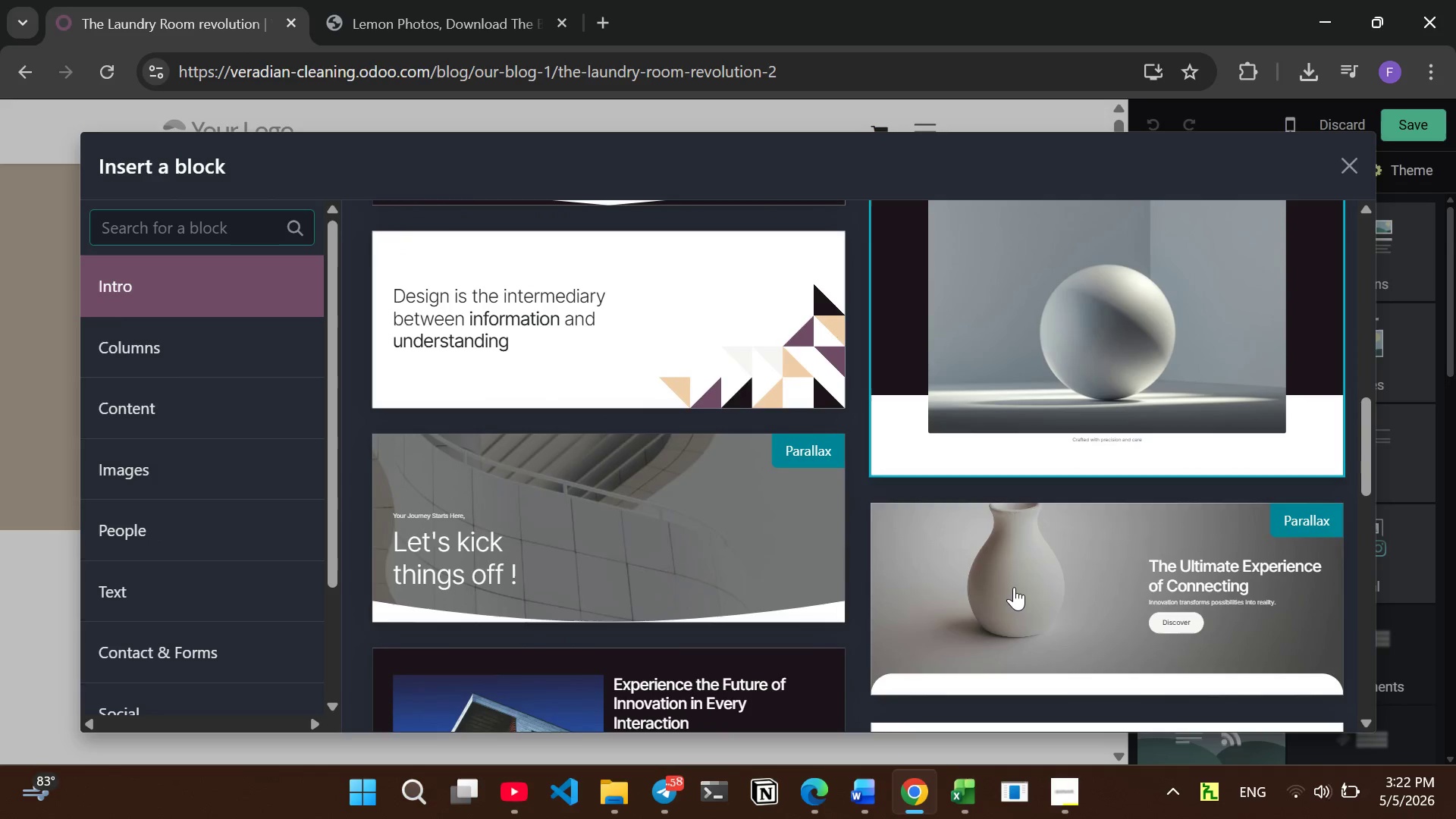 
wait(11.31)
 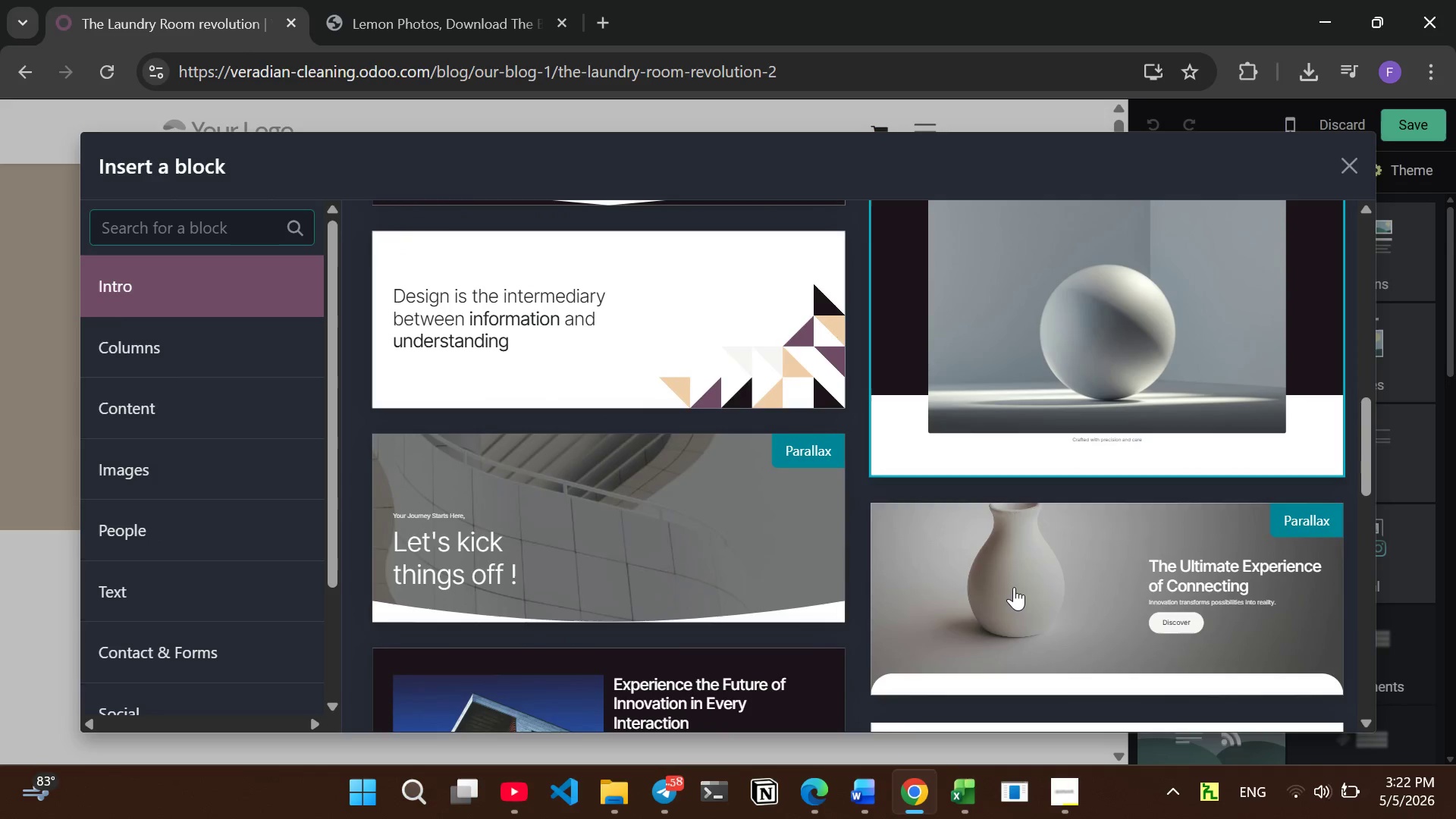 
left_click([192, 471])
 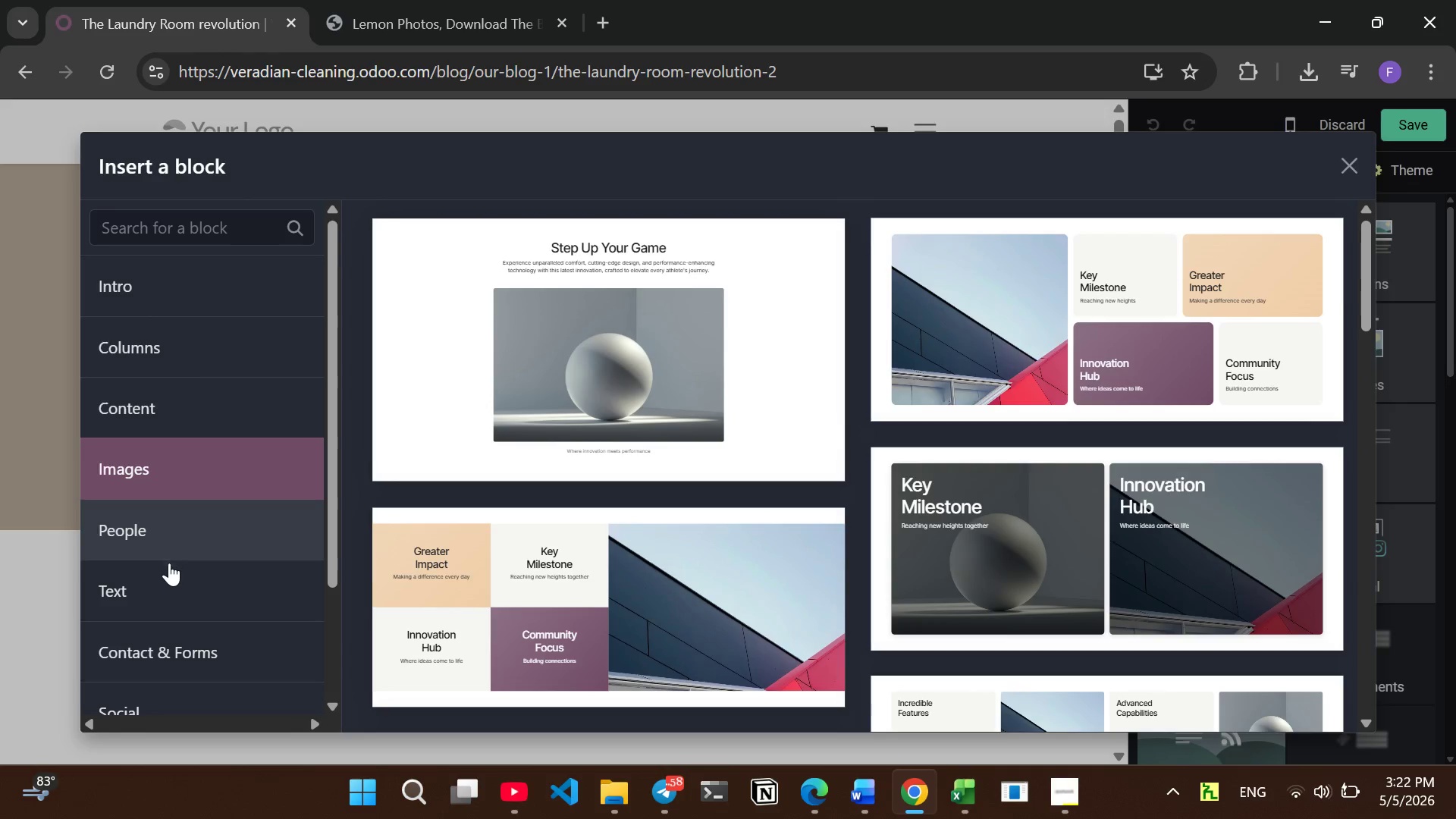 
left_click([164, 576])
 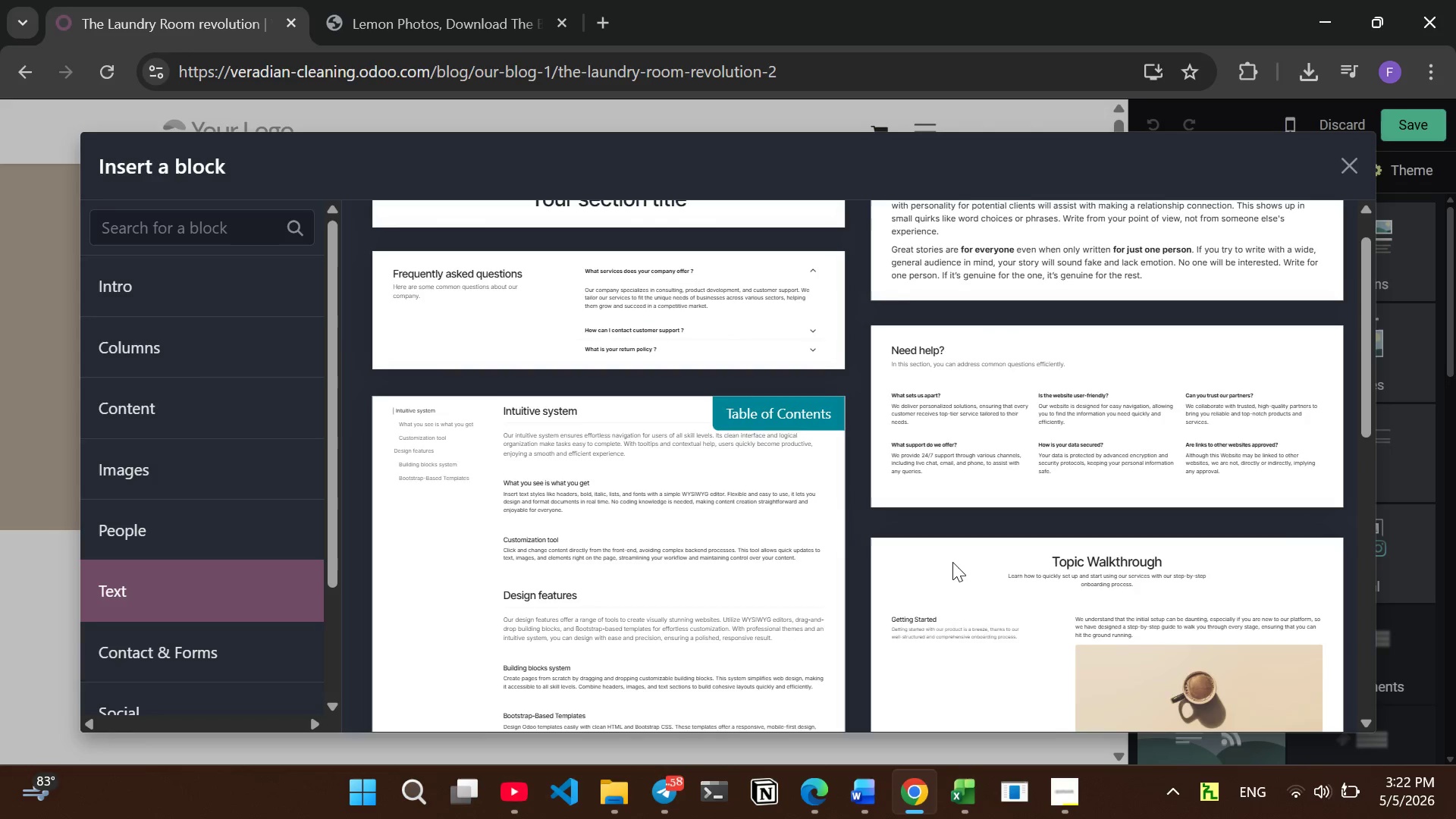 
left_click([1049, 450])
 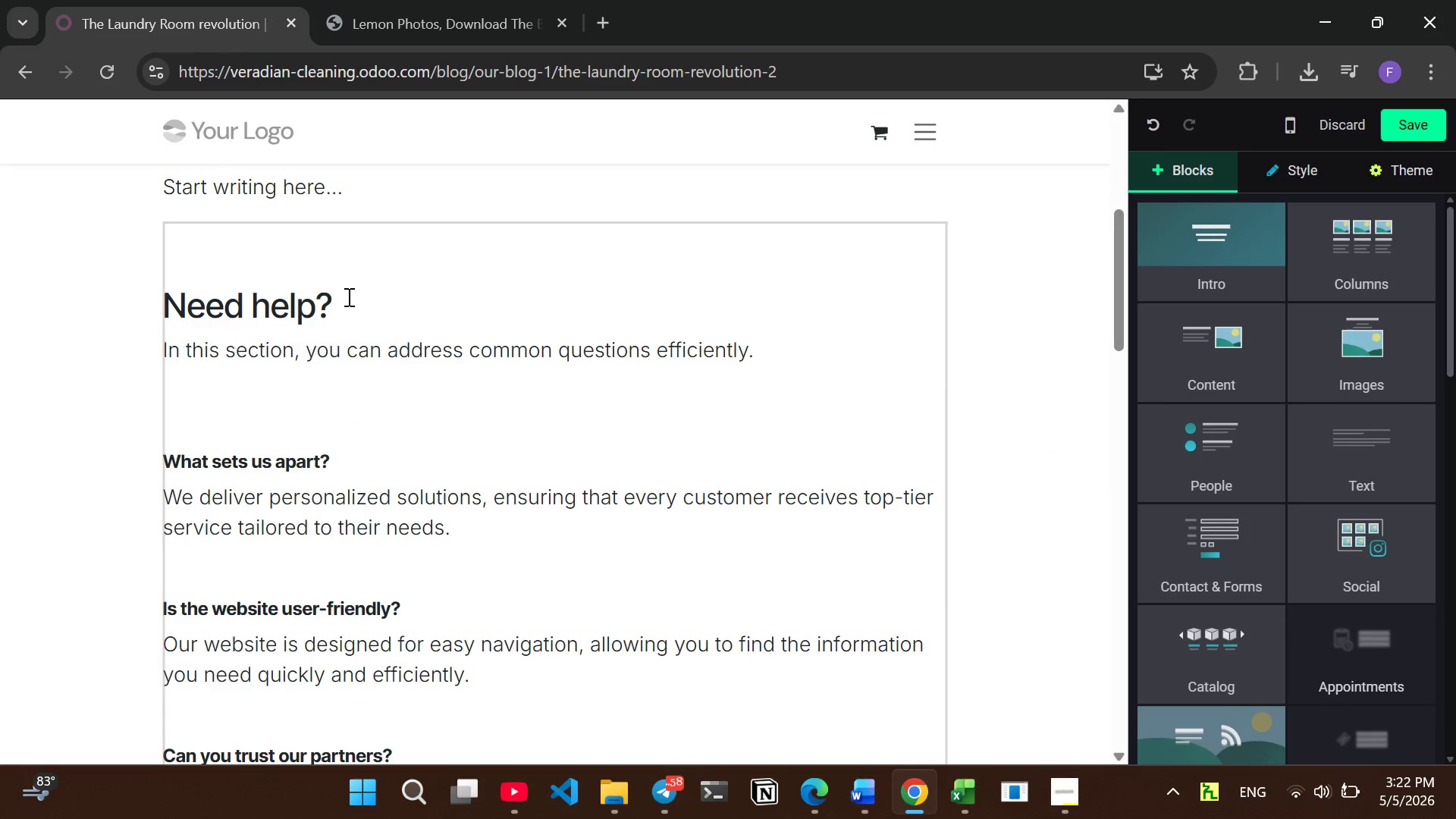 
left_click_drag(start_coordinate=[347, 303], to_coordinate=[141, 289])
 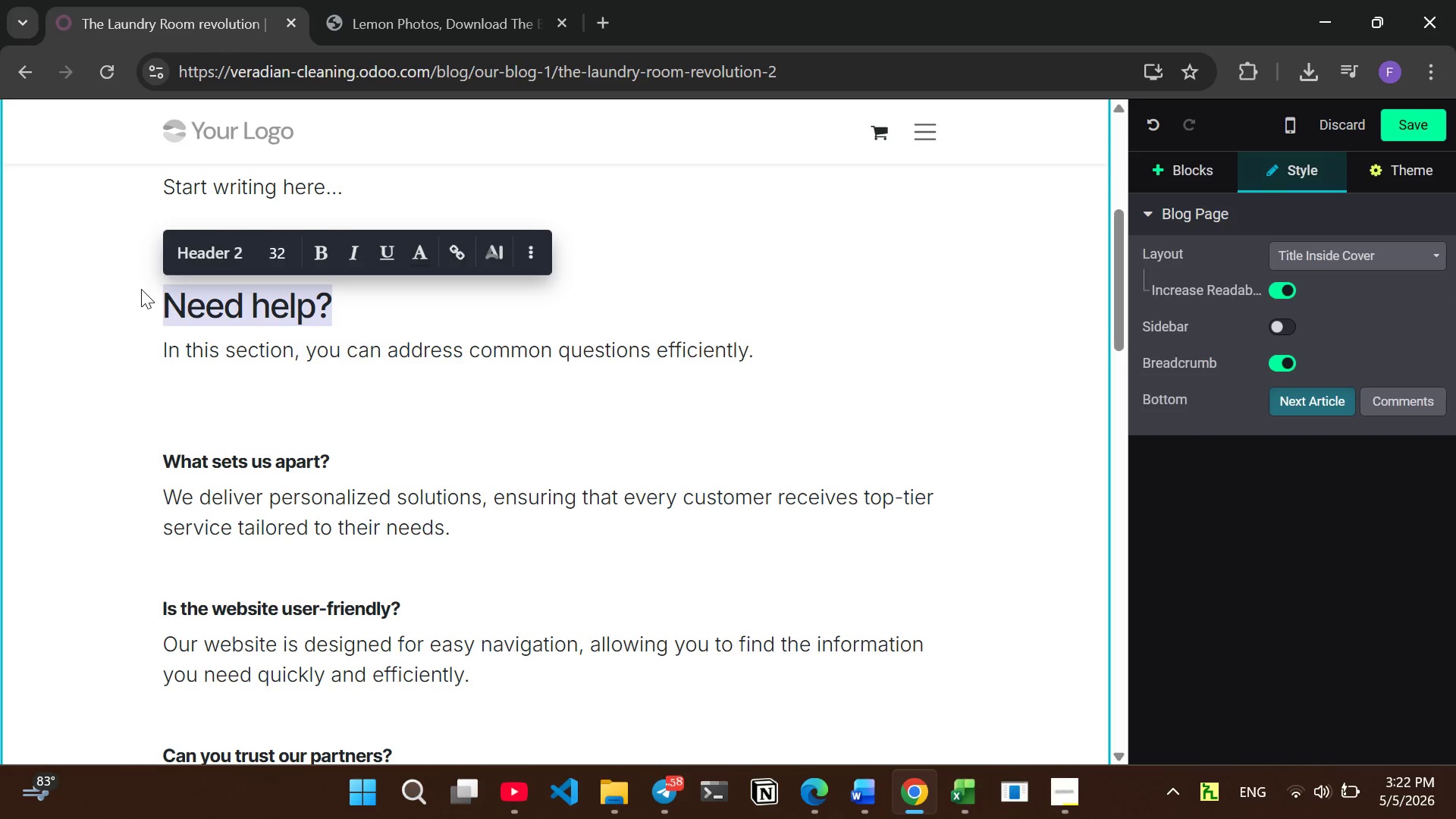 
key(Backspace)
 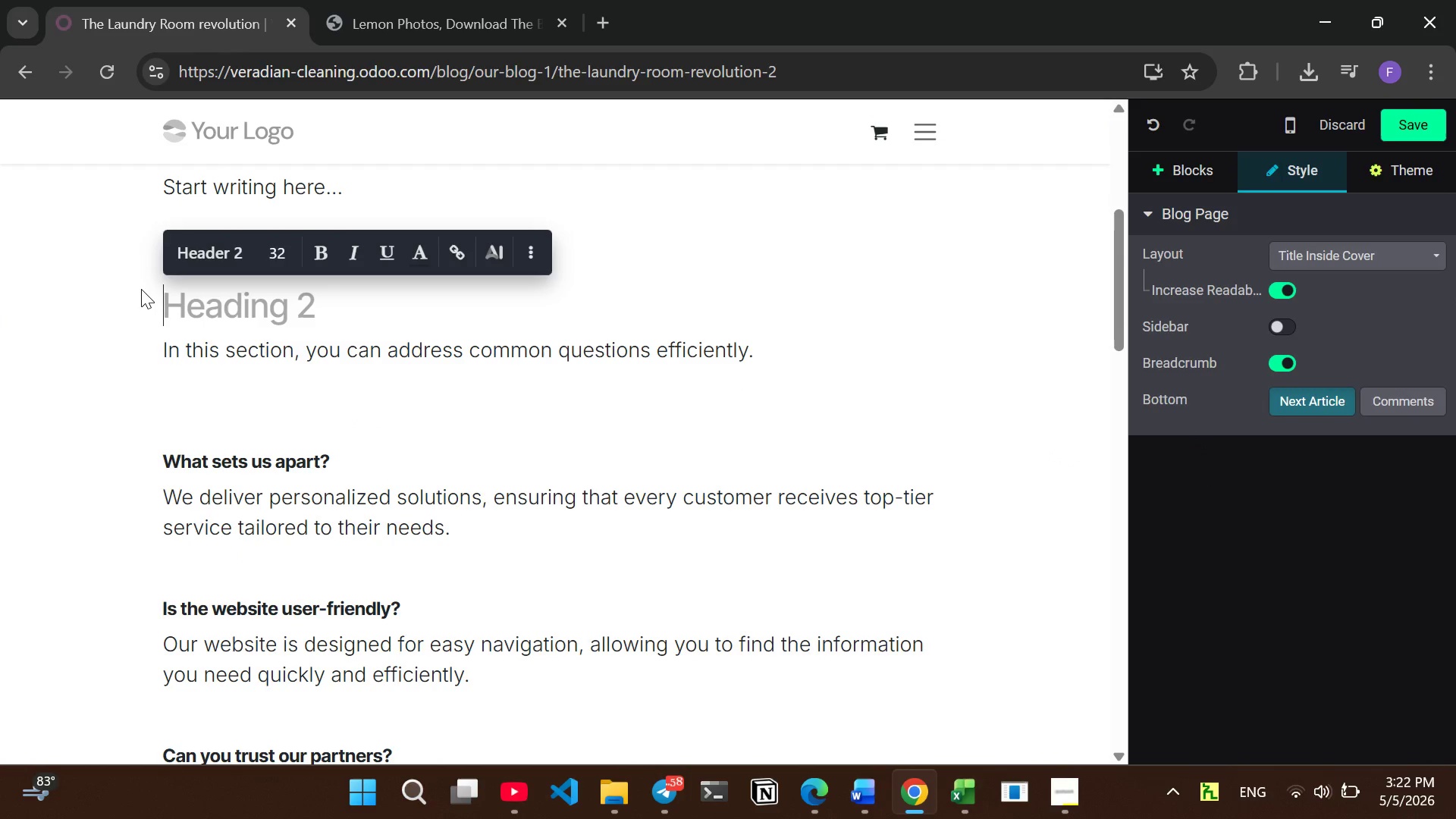 
wait(10.16)
 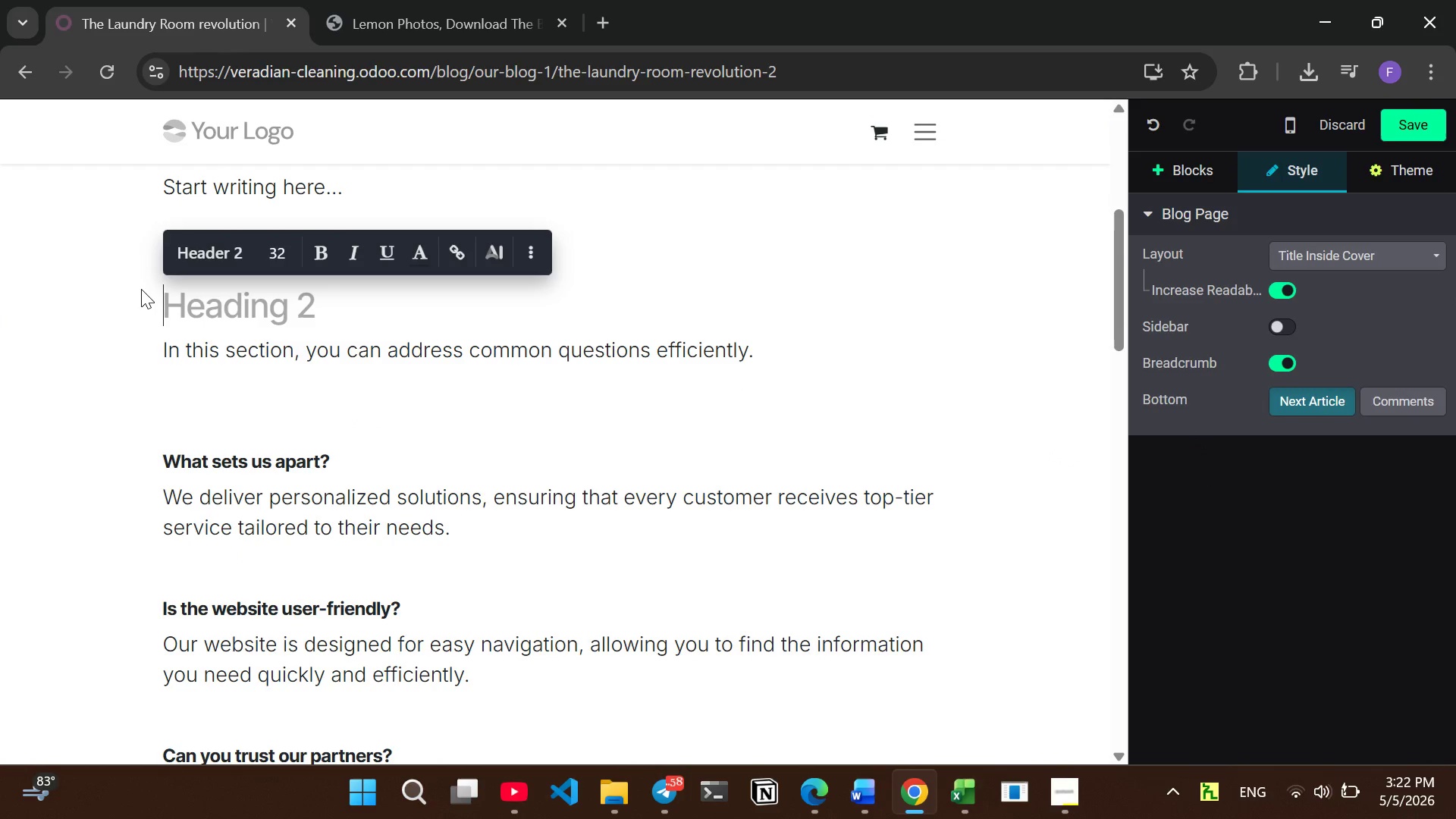 
left_click([366, 193])
 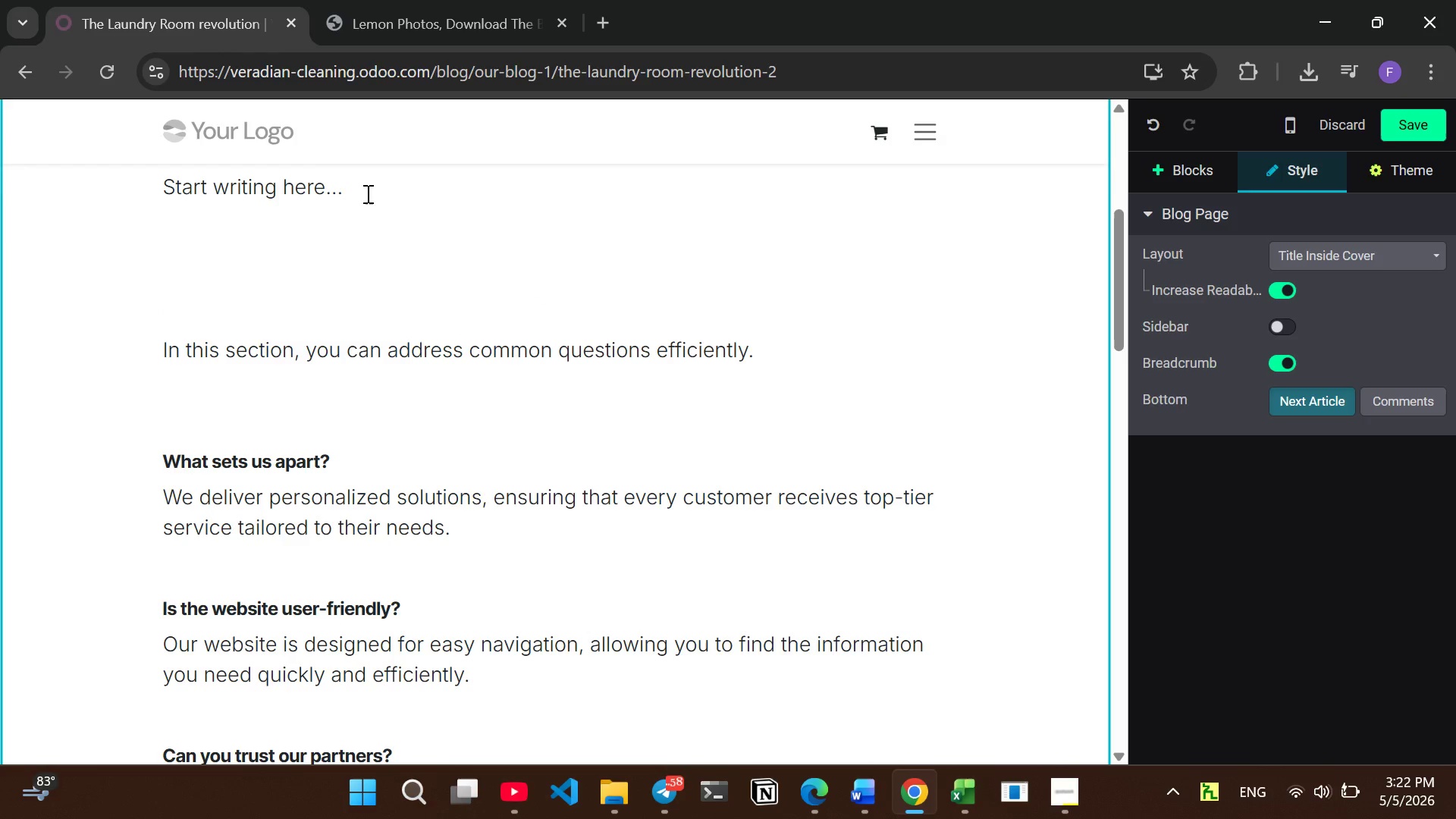 
left_click_drag(start_coordinate=[366, 193], to_coordinate=[131, 186])
 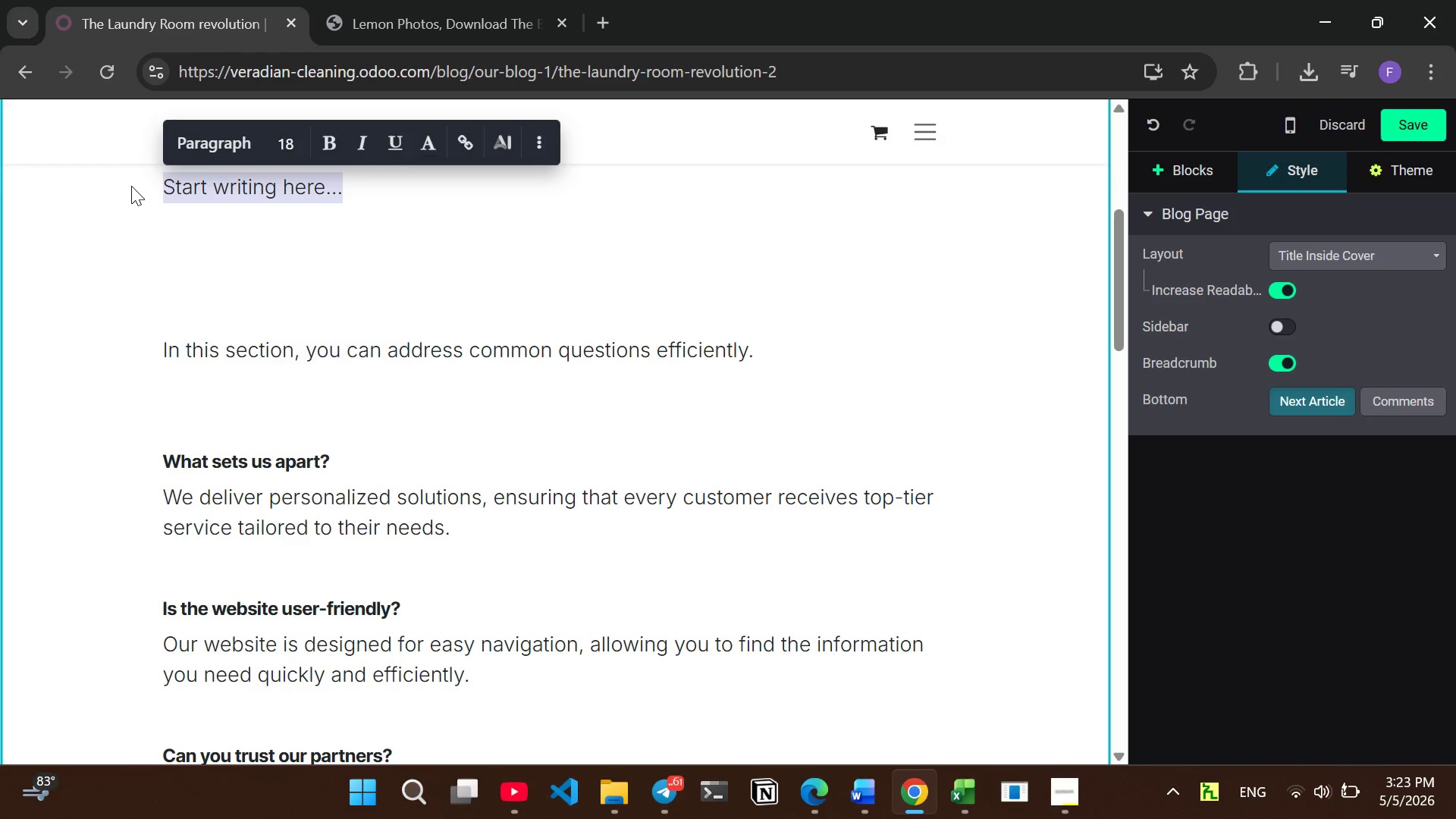 
type(t)
key(Backspace)
type(Traditionn)
key(Backspace)
type(al La==)
key(Backspace)
key(Backspace)
key(Backspace)
key(Backspace)
type(a)
key(Backspace)
type(laundry detergents are)
 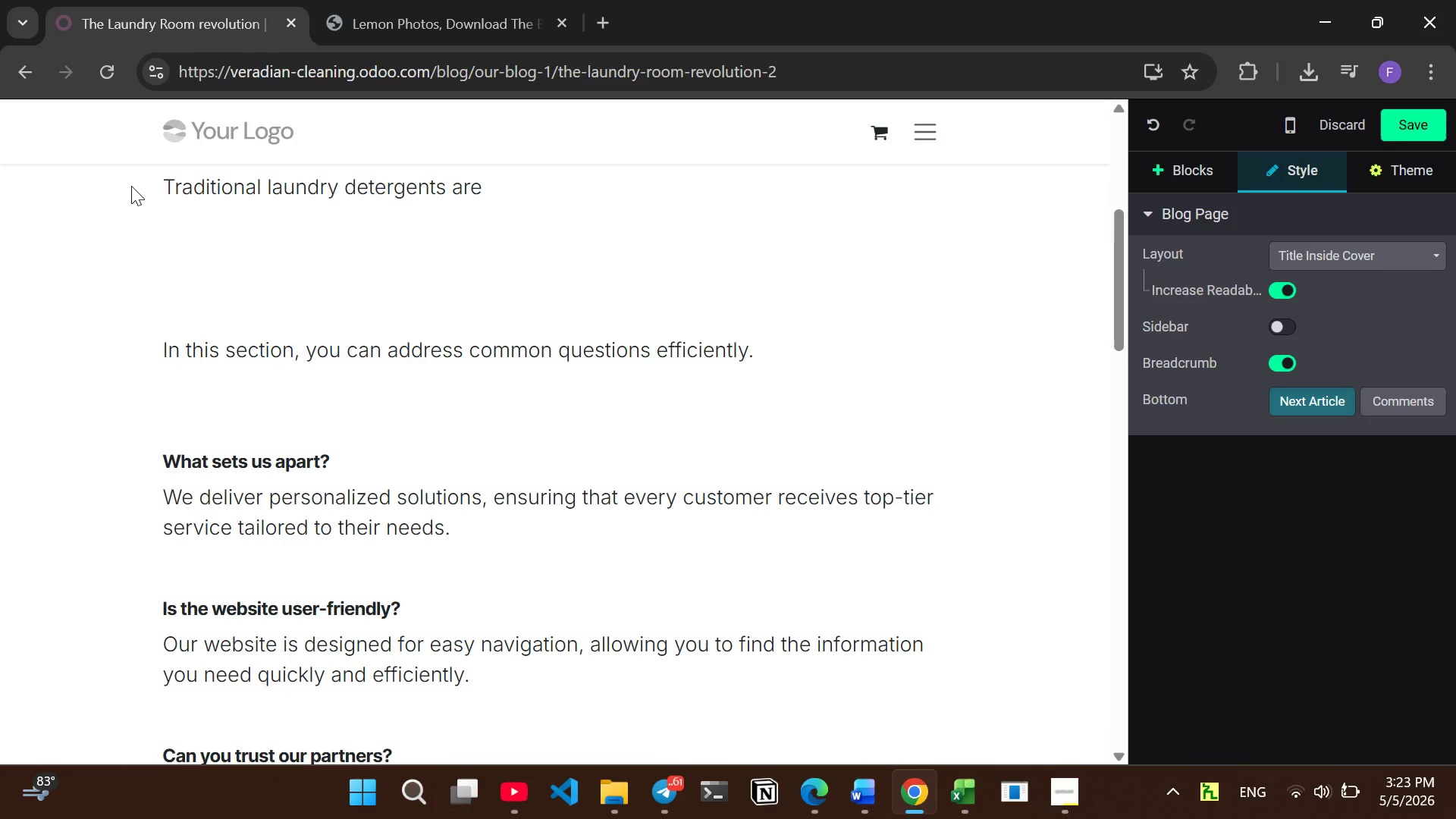 
wait(5.16)
 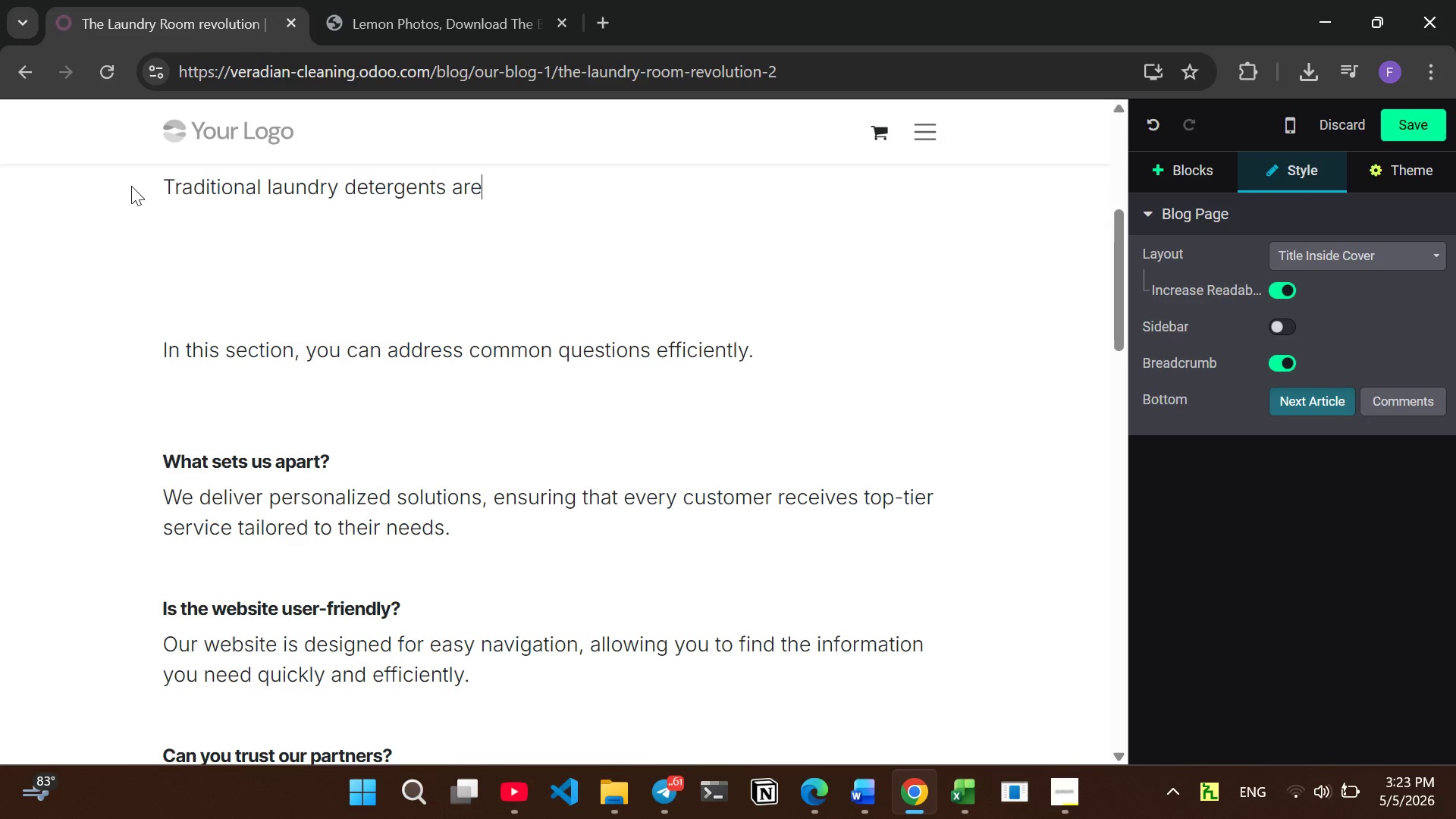 
type( 90% water)
 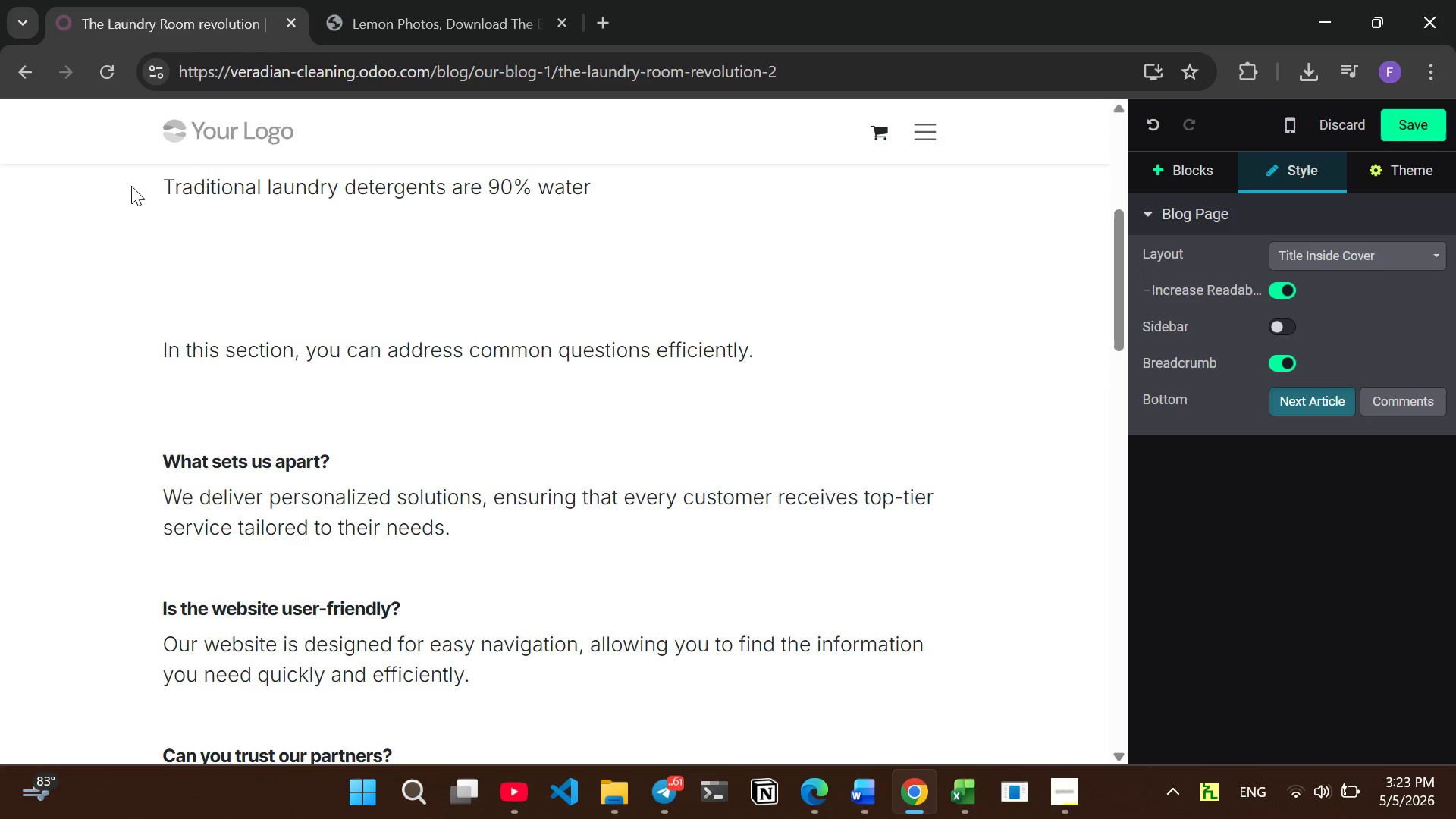 
type( and 100% plastic waste)
 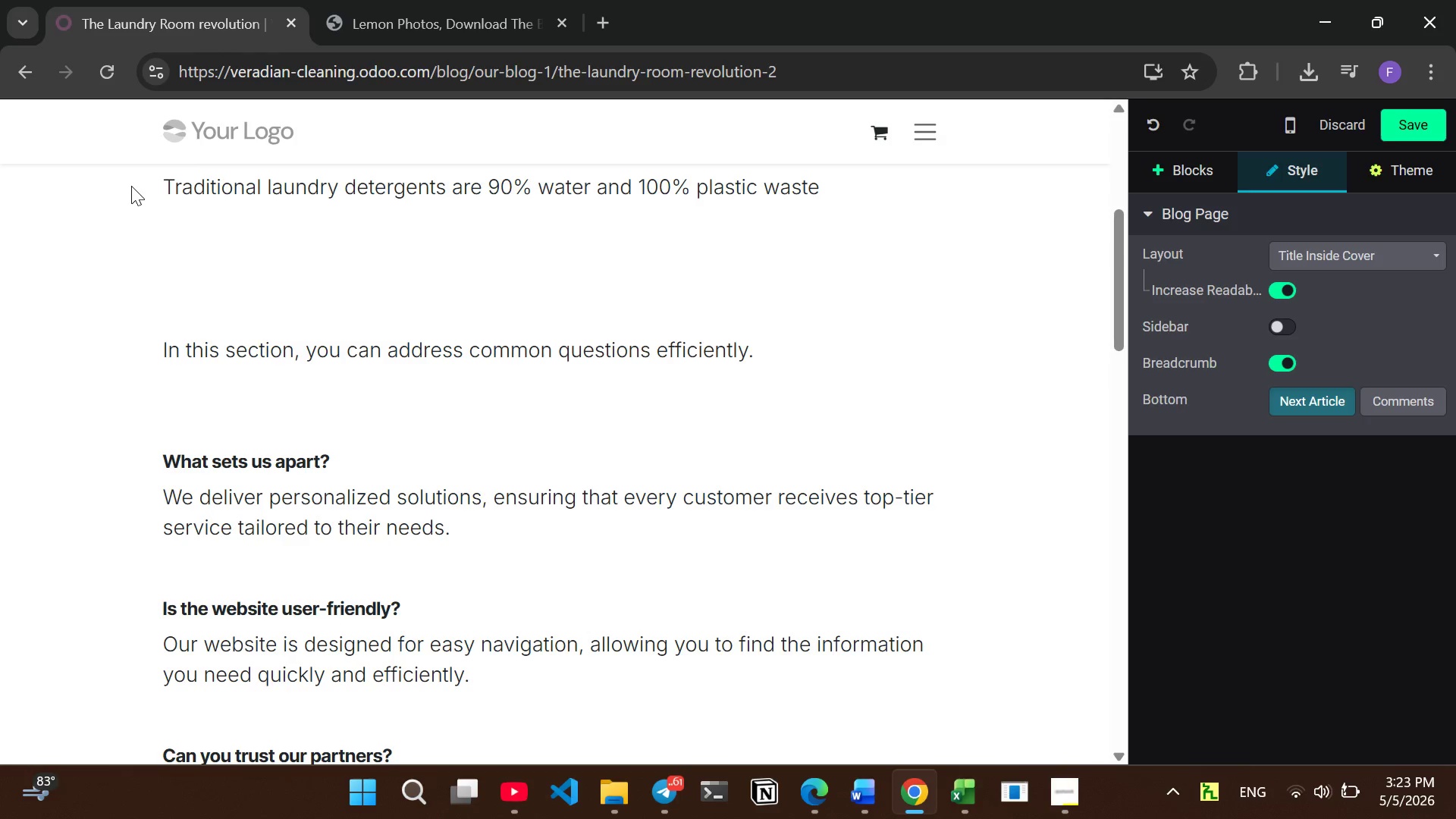 
type(. It's time for revolution)
 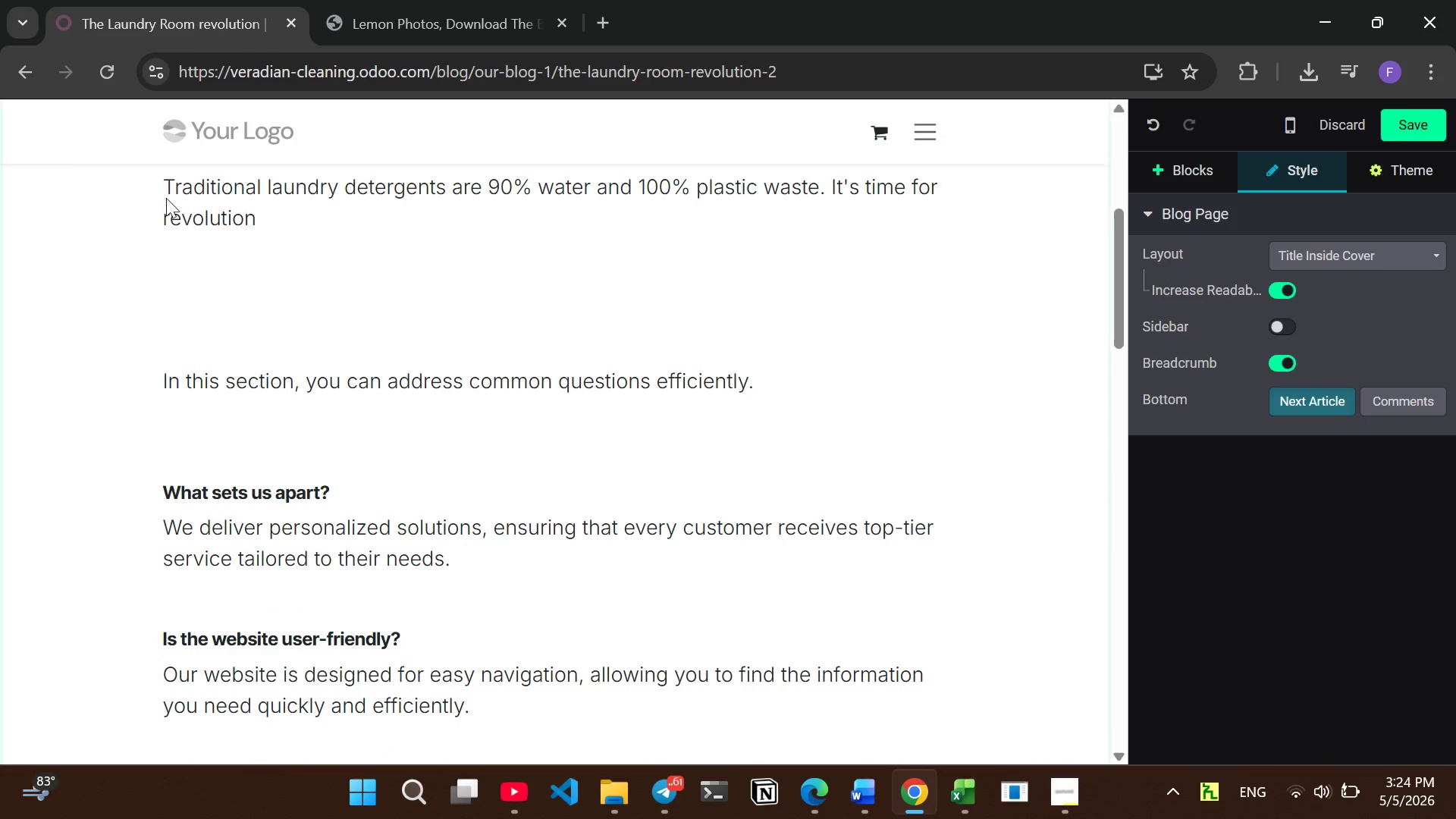 
left_click_drag(start_coordinate=[255, 224], to_coordinate=[141, 227])
 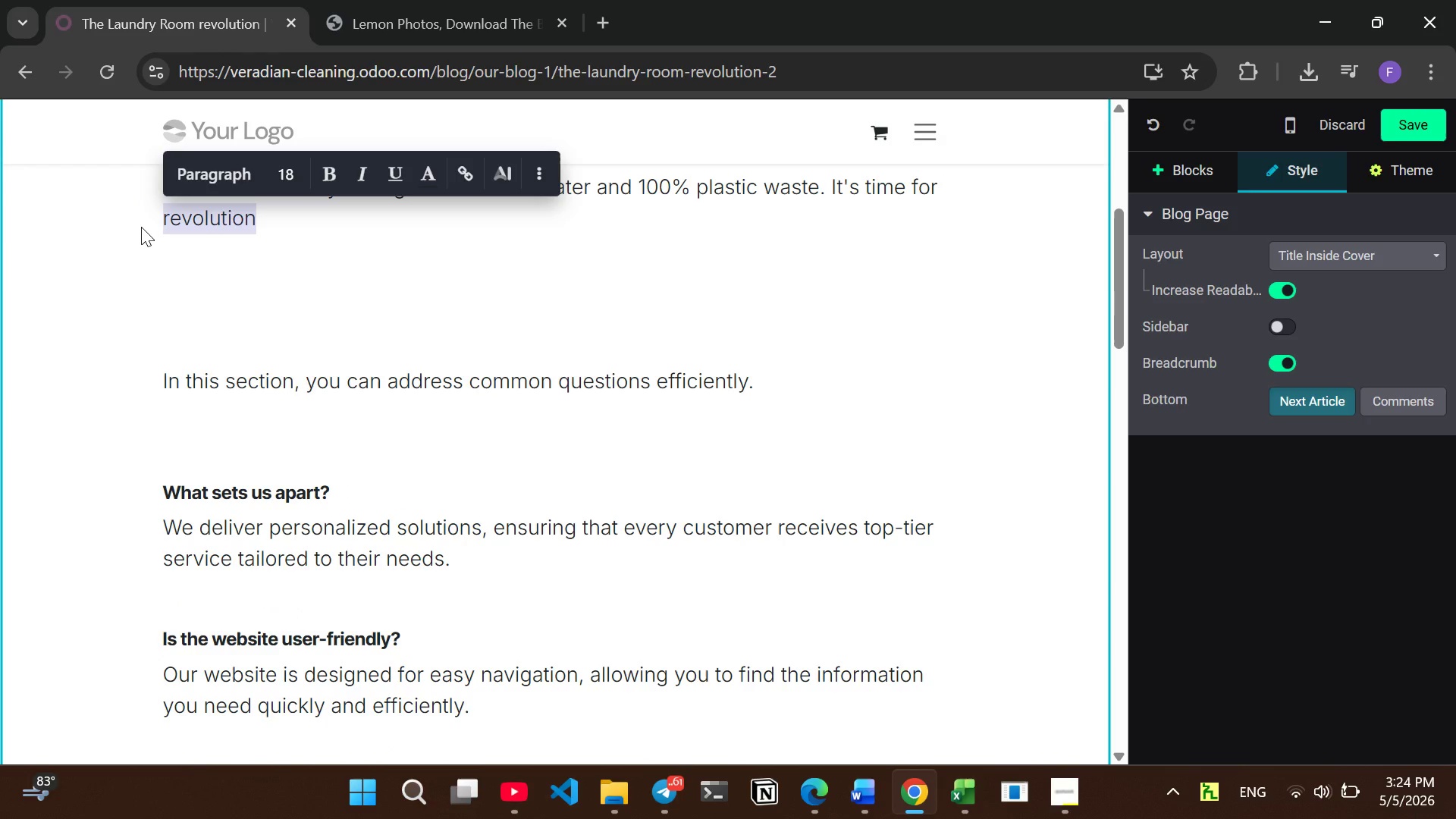 
key(Control+B)
 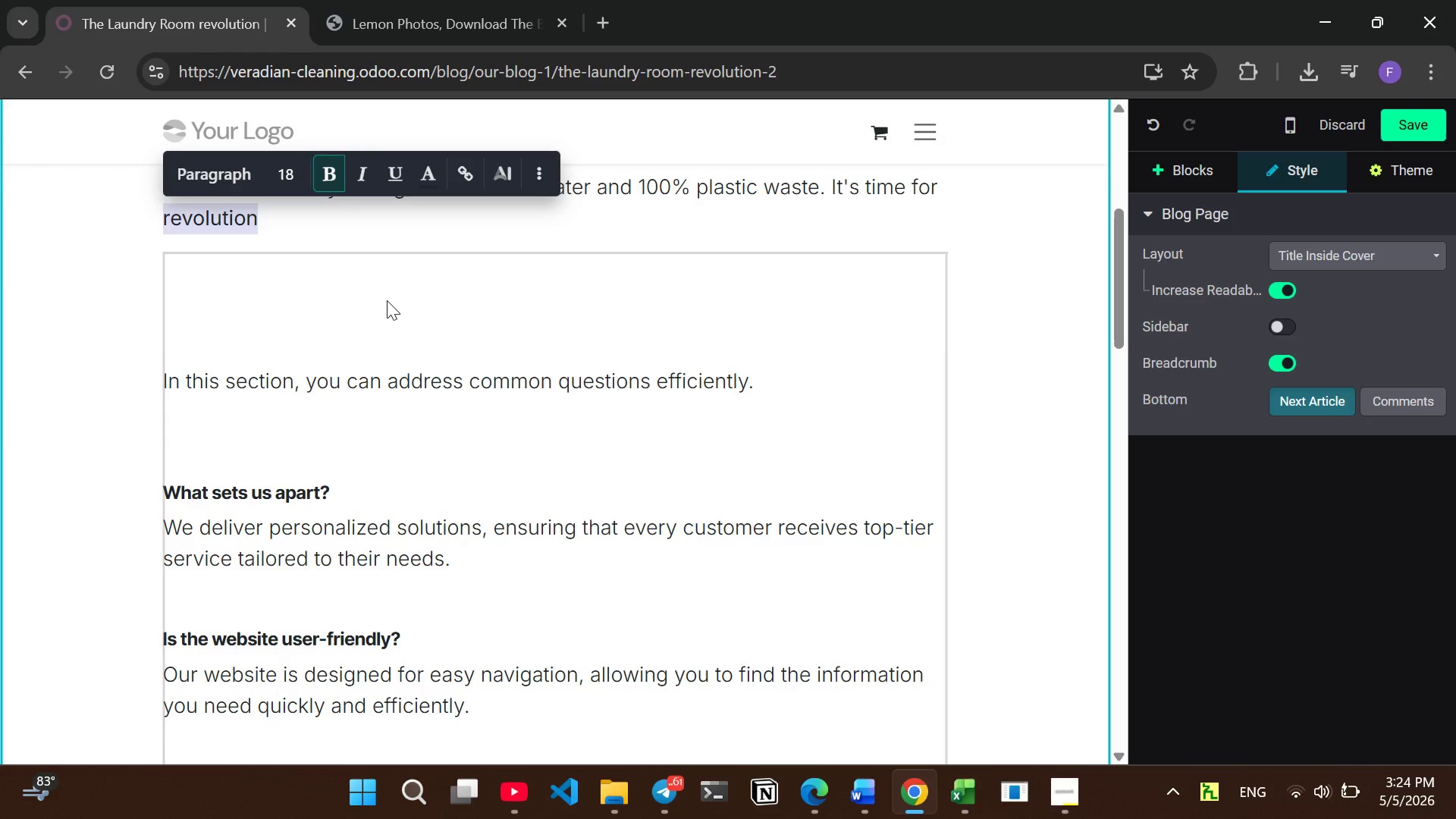 
left_click([387, 300])
 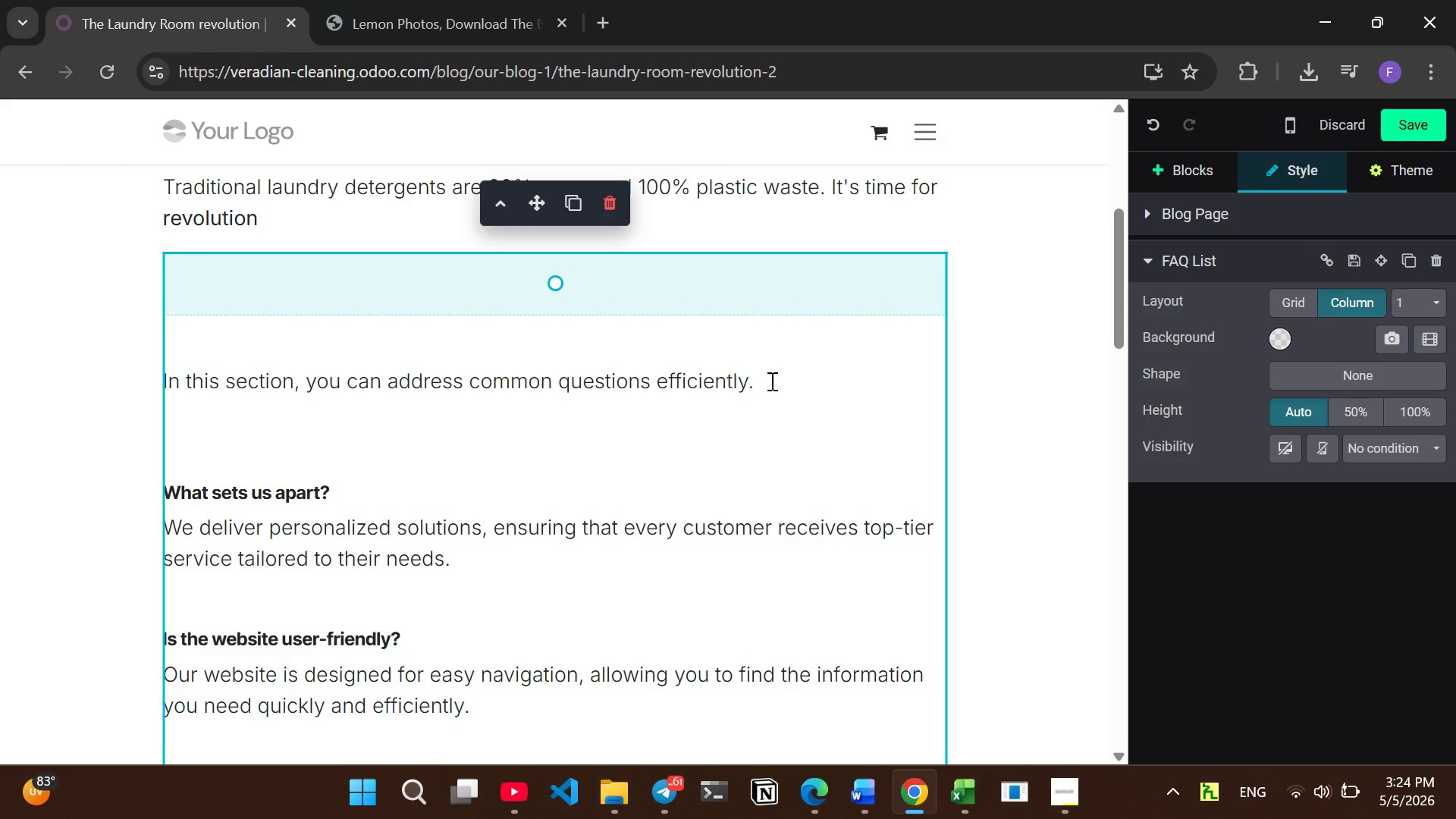 
left_click_drag(start_coordinate=[786, 383], to_coordinate=[84, 384])
 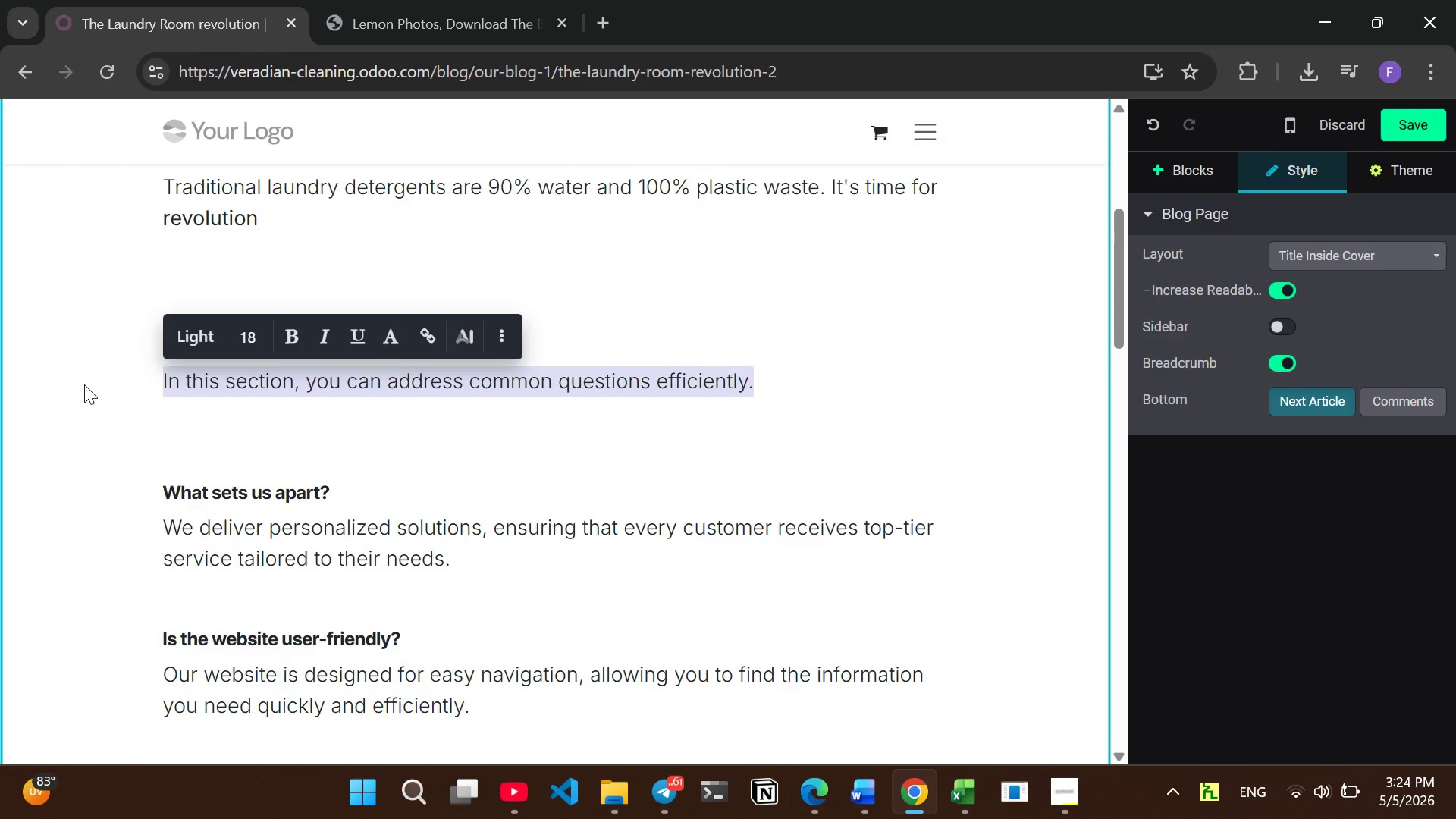 
key(Backspace)
 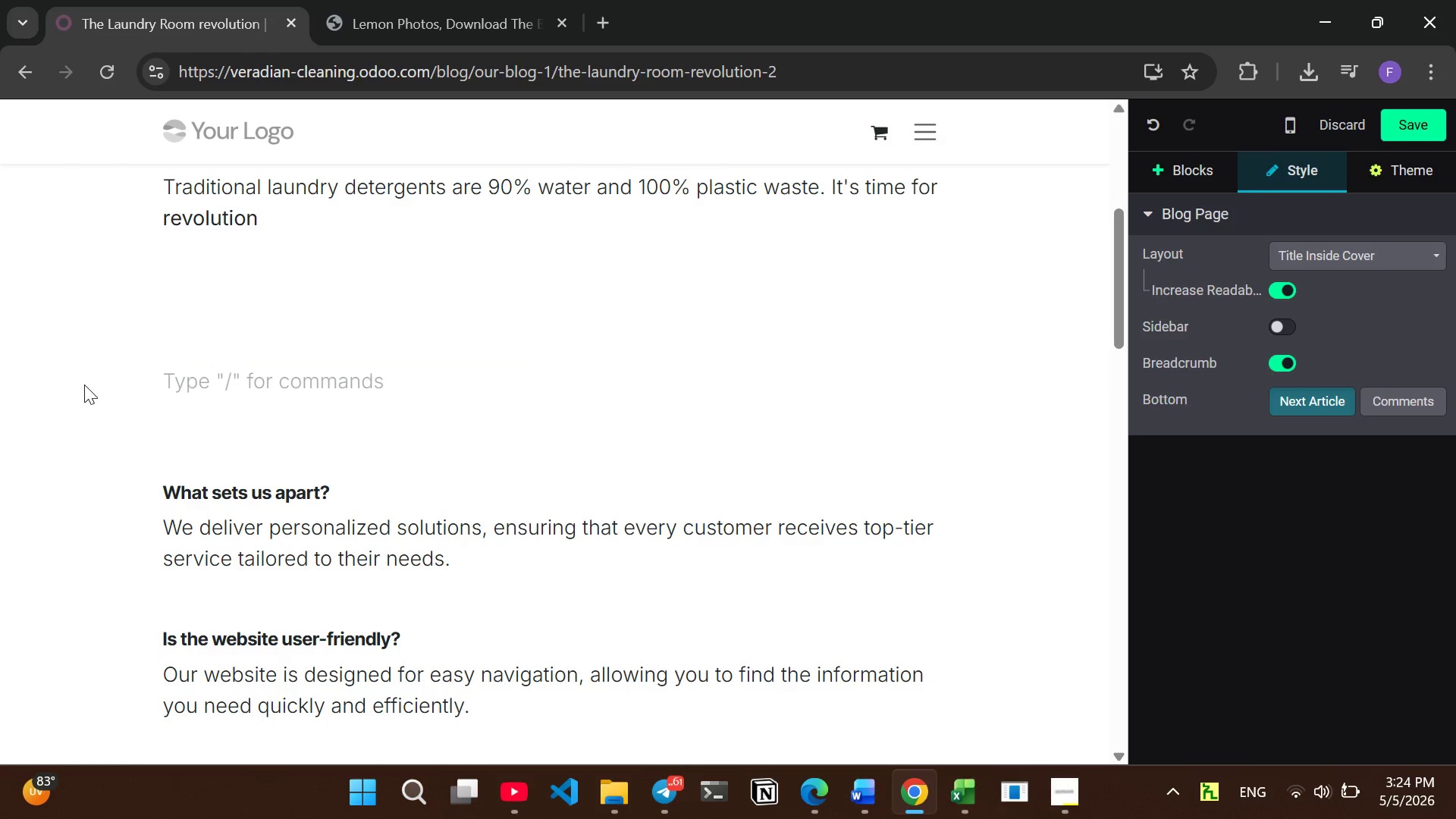 
key(Backspace)
 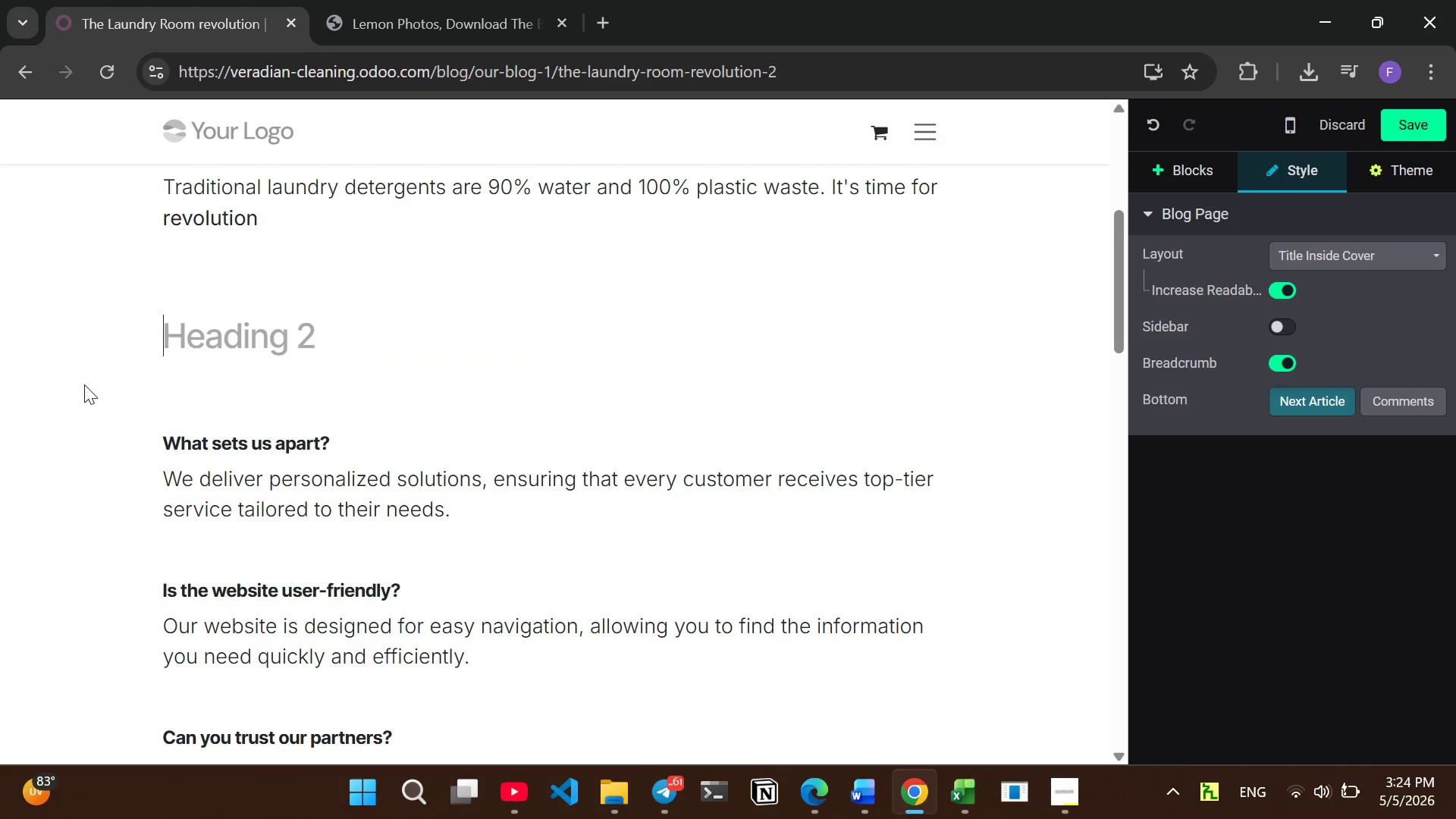 
wait(9.23)
 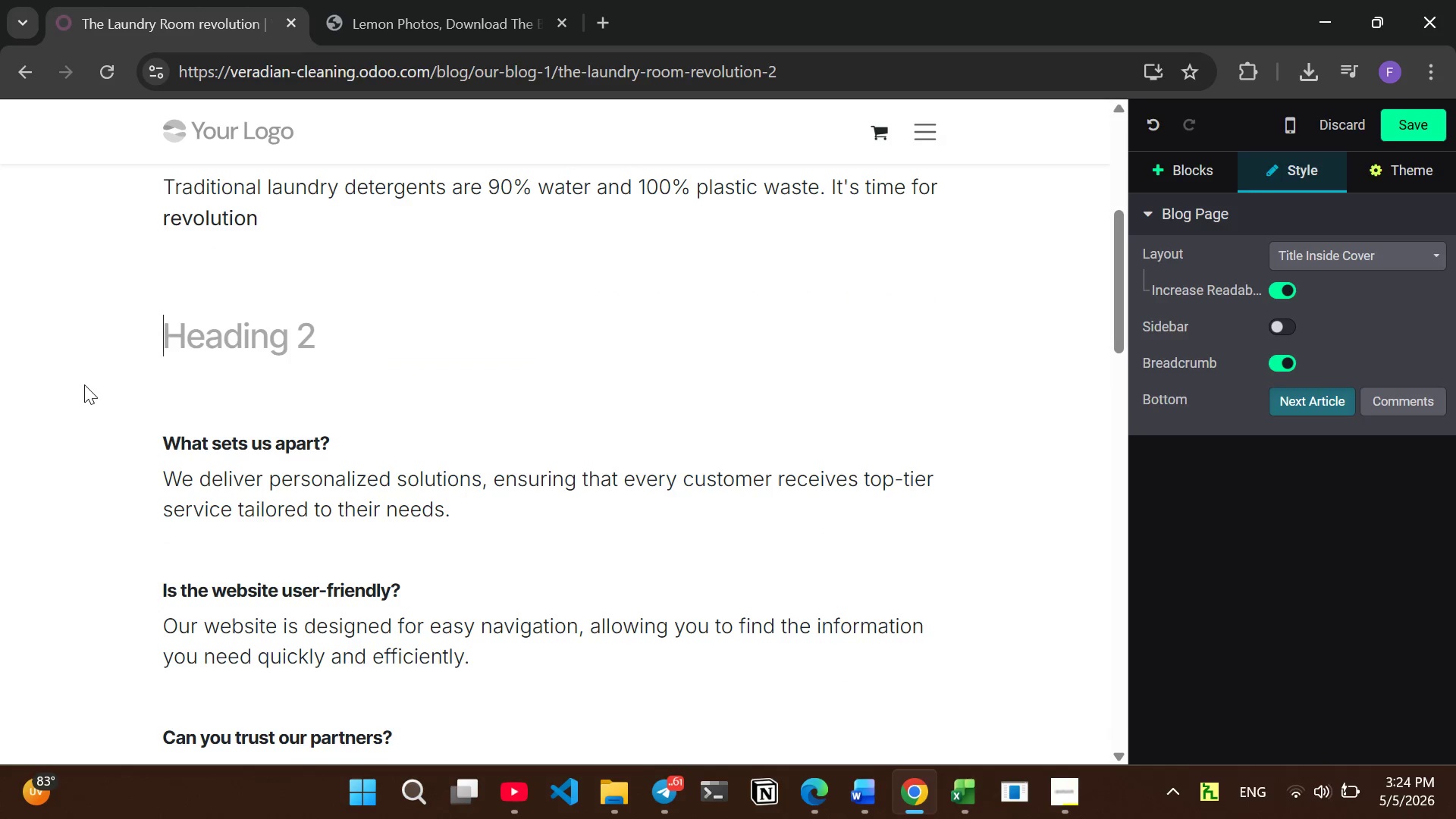 
type(The Sheet SHift)
 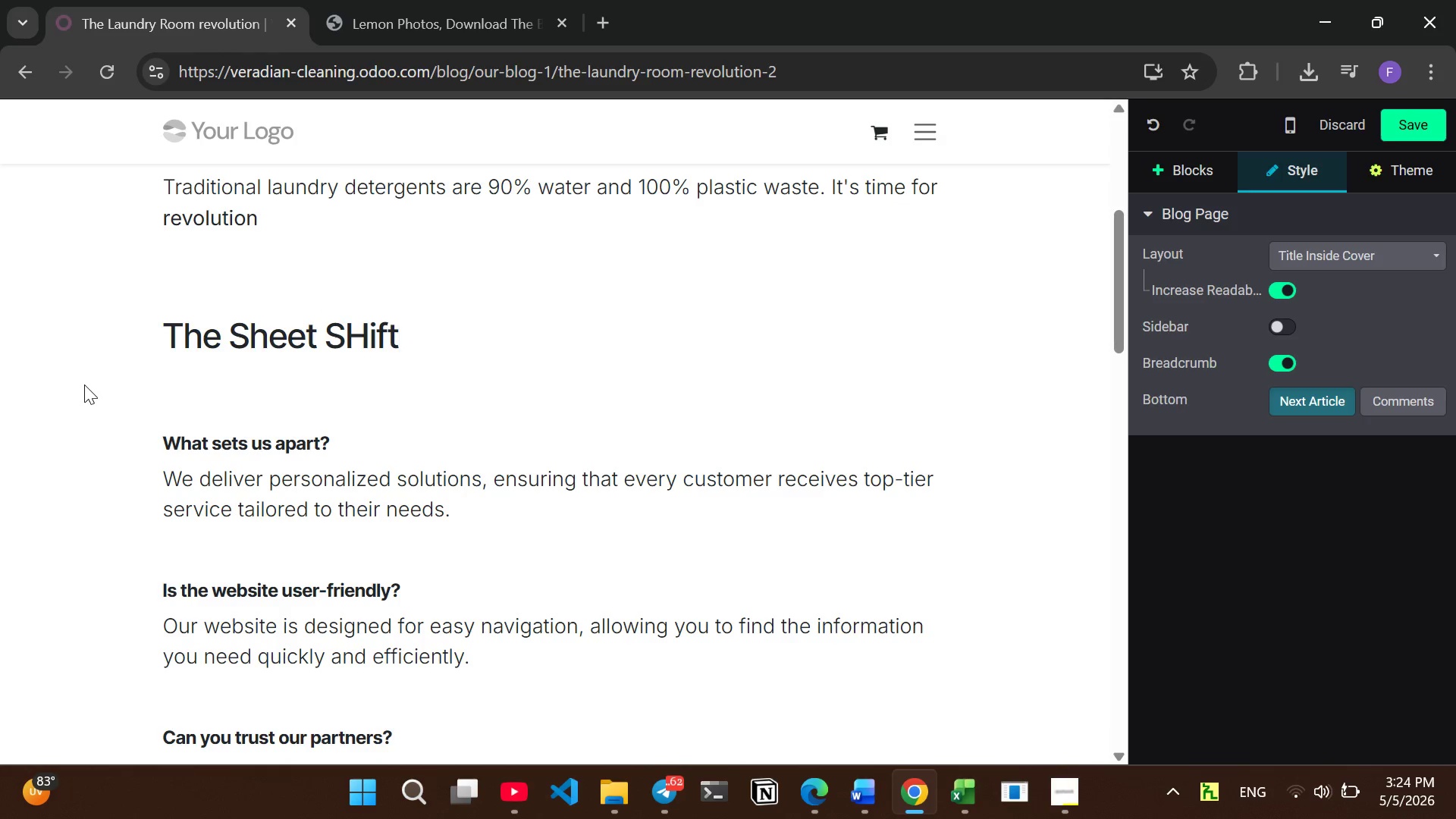 
key(ArrowLeft)
 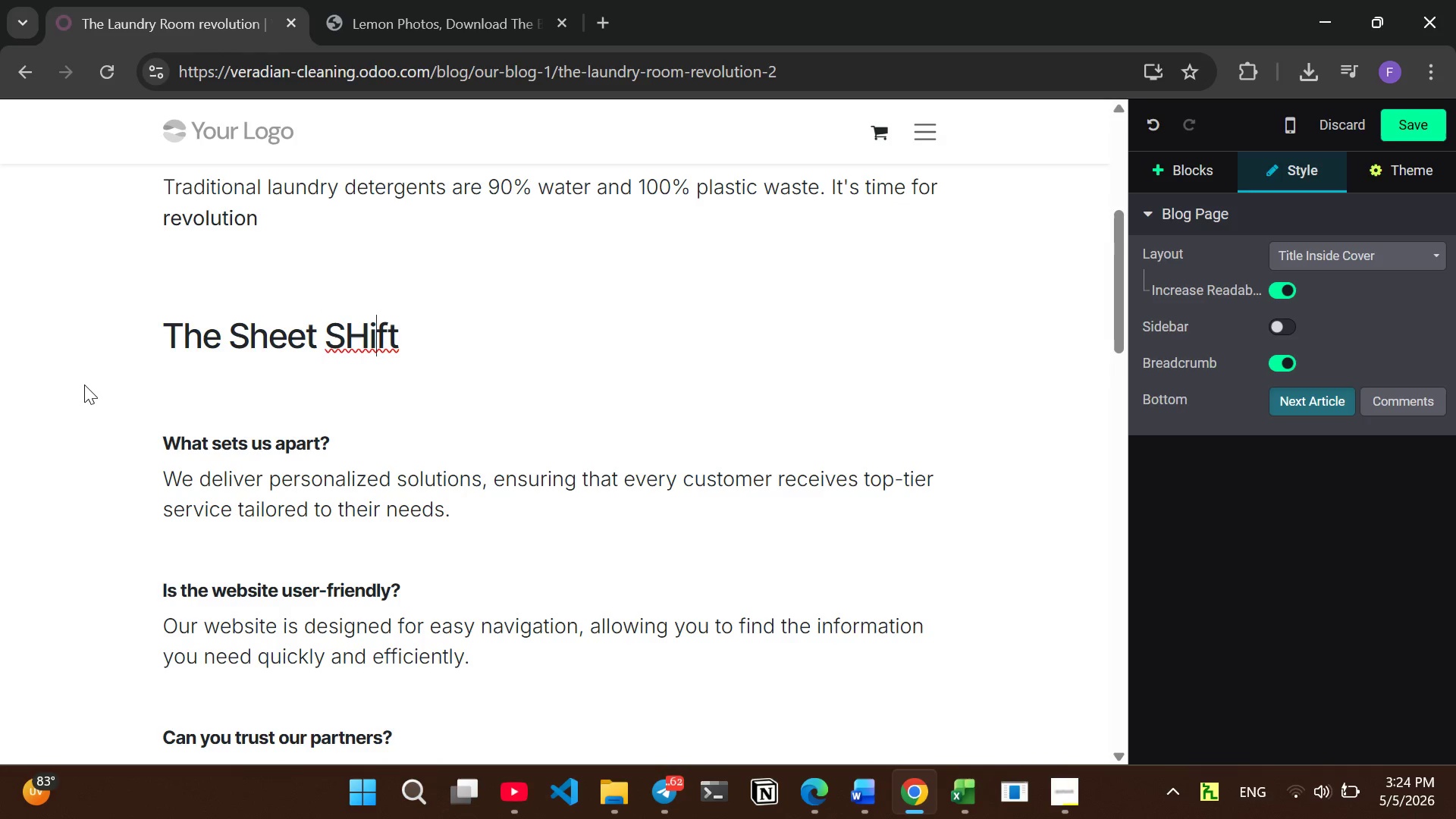 
key(ArrowLeft)
 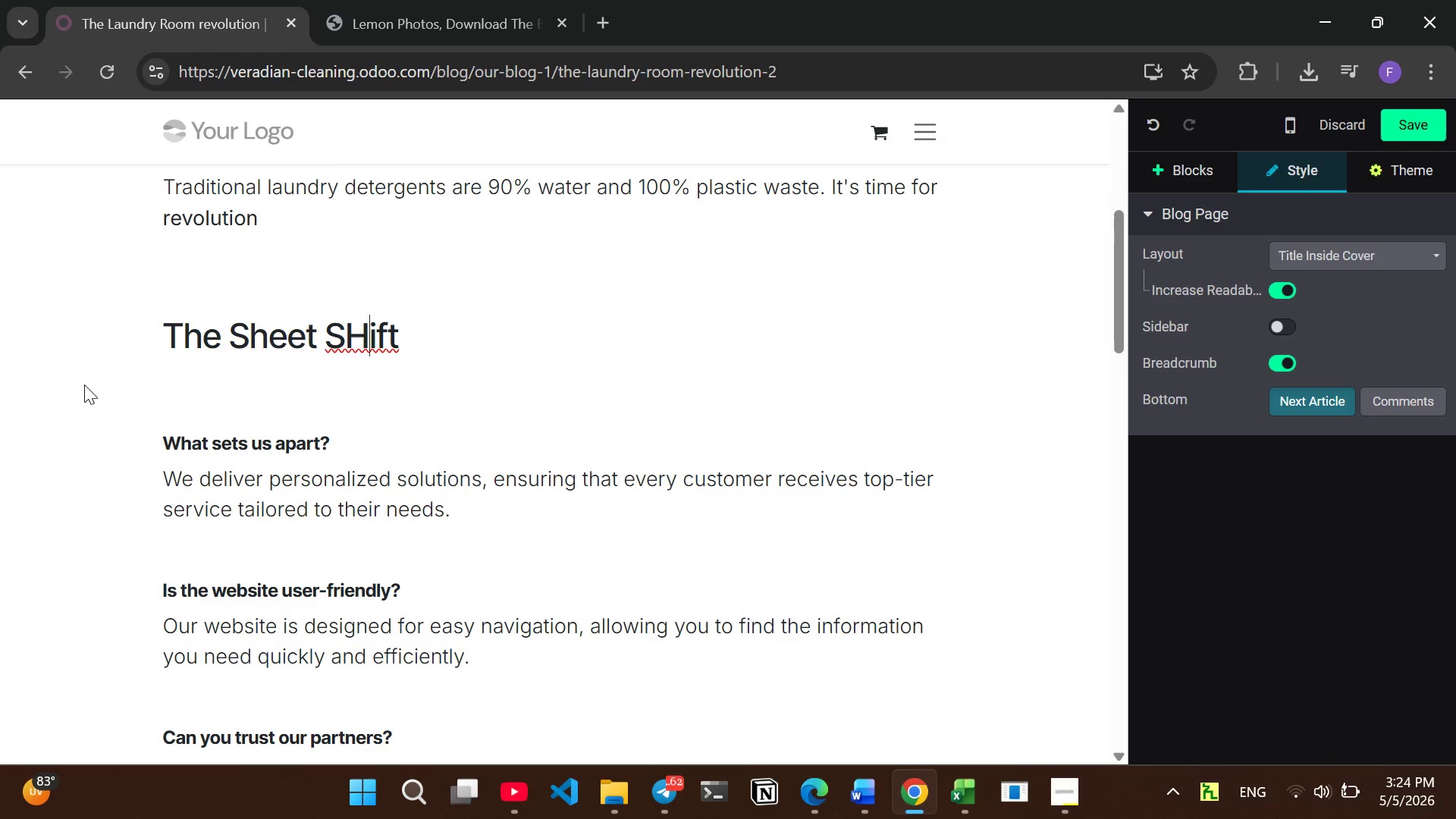 
key(ArrowLeft)
 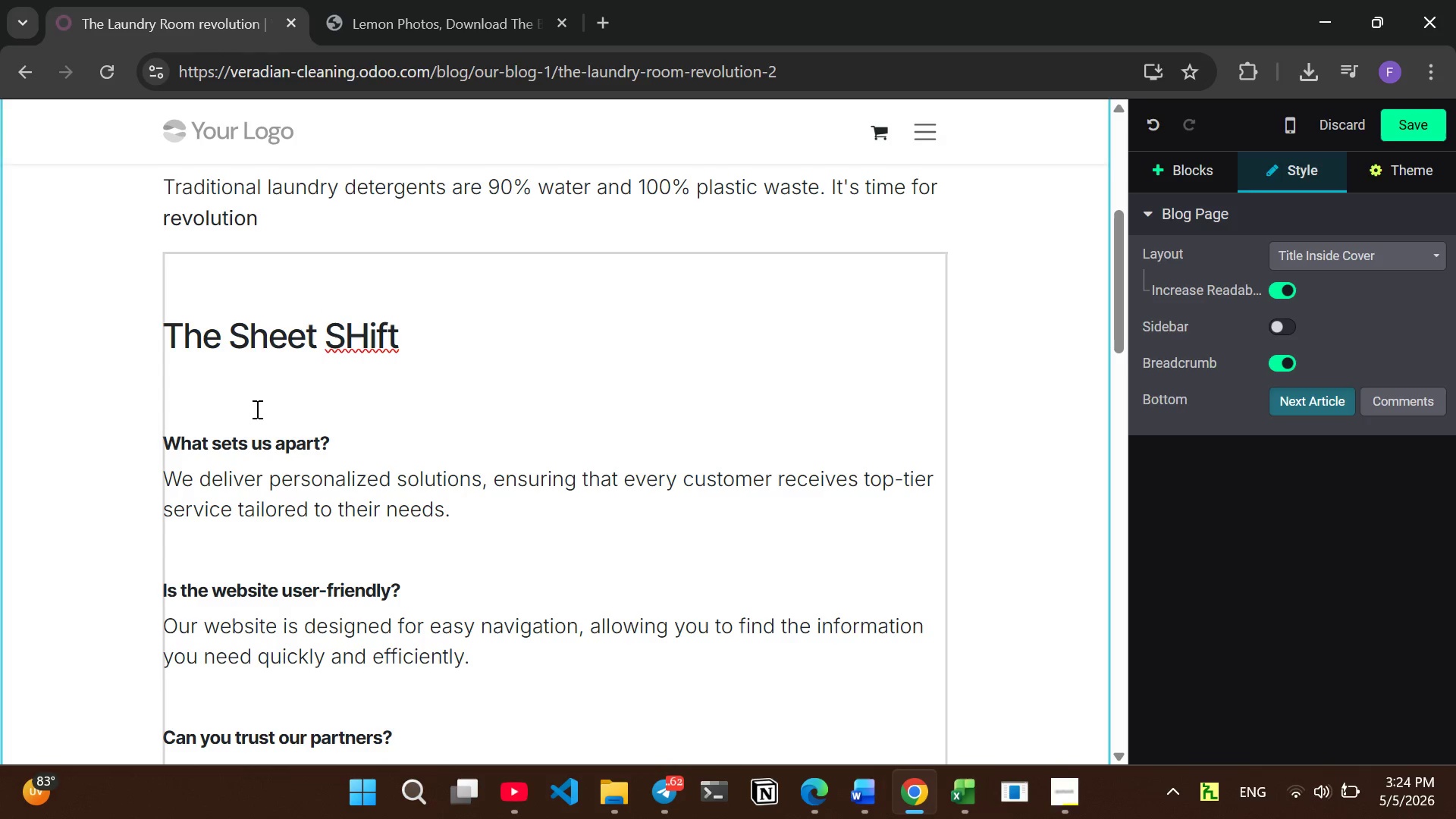 
left_click_drag(start_coordinate=[256, 409], to_coordinate=[224, 388])
 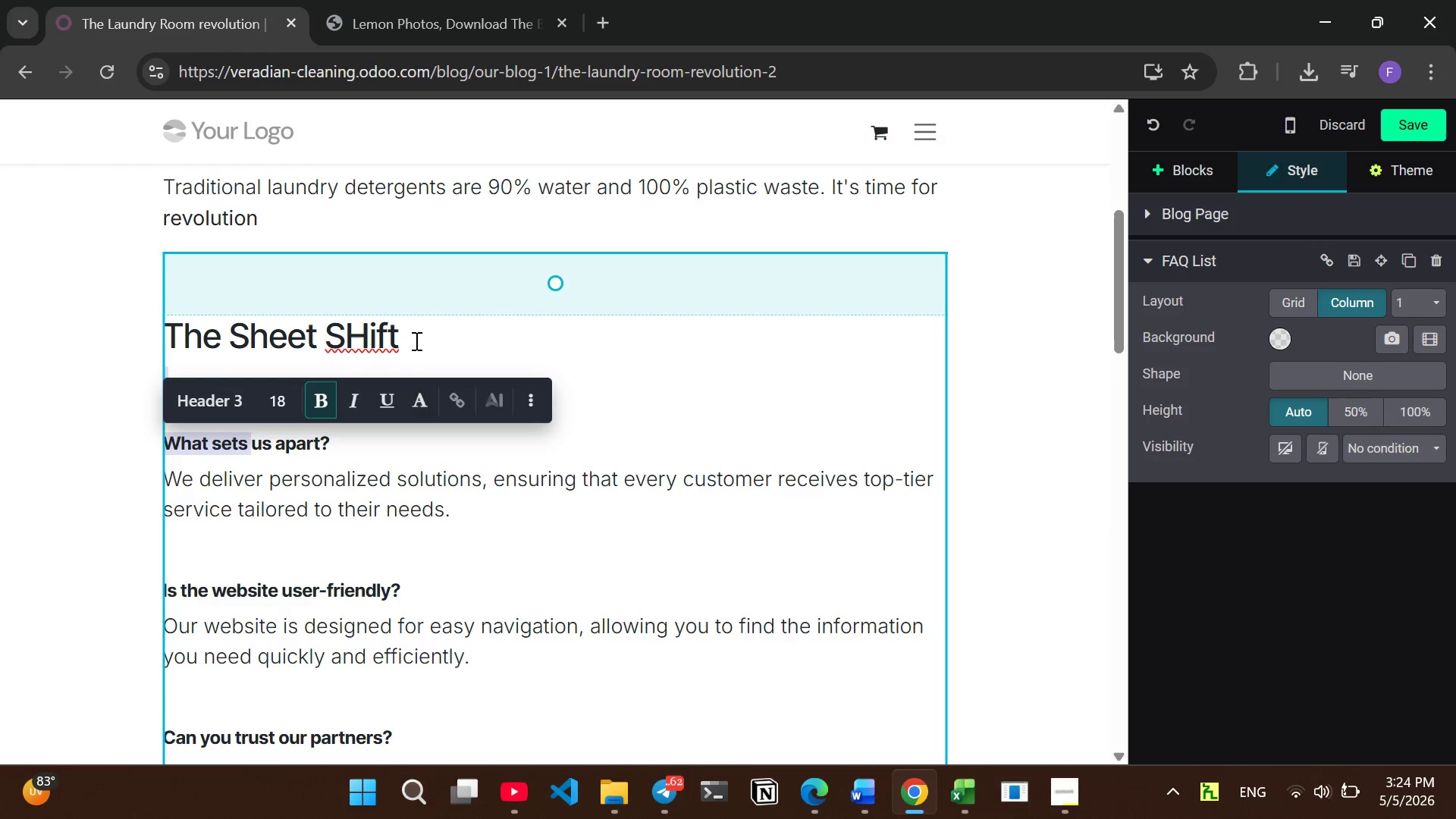 
left_click([415, 340])
 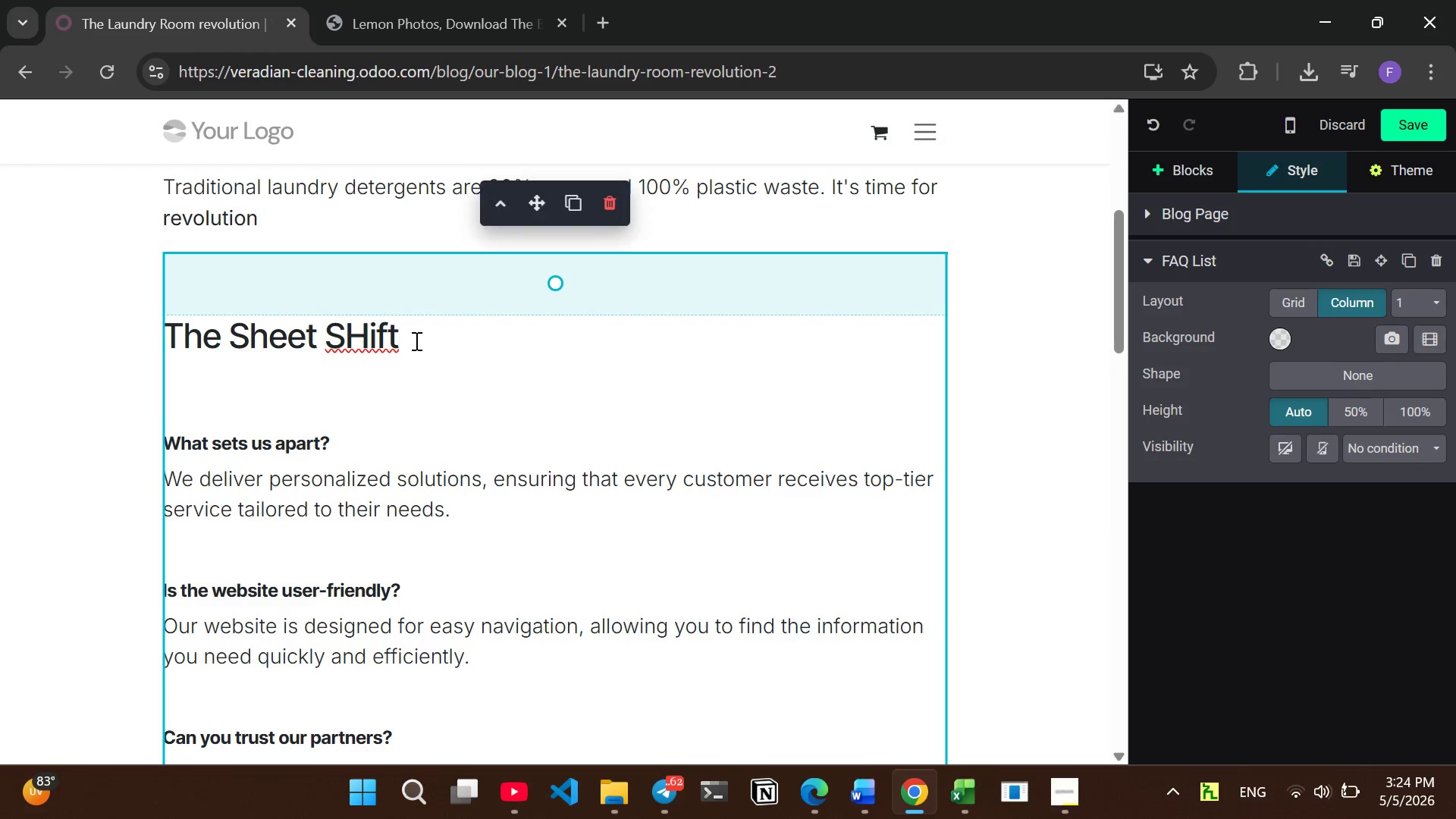 
key(Backspace)
 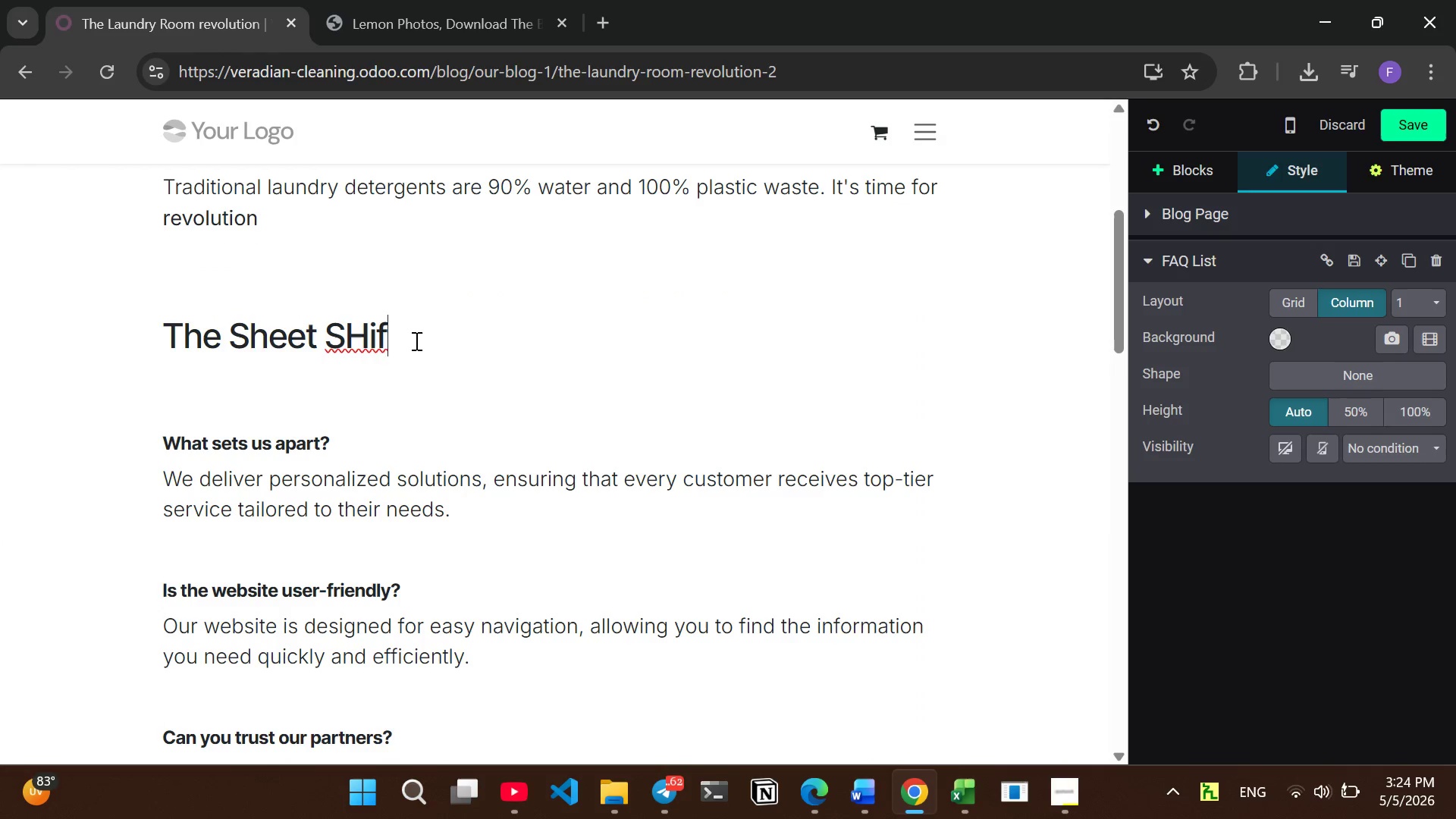 
key(Backspace)
 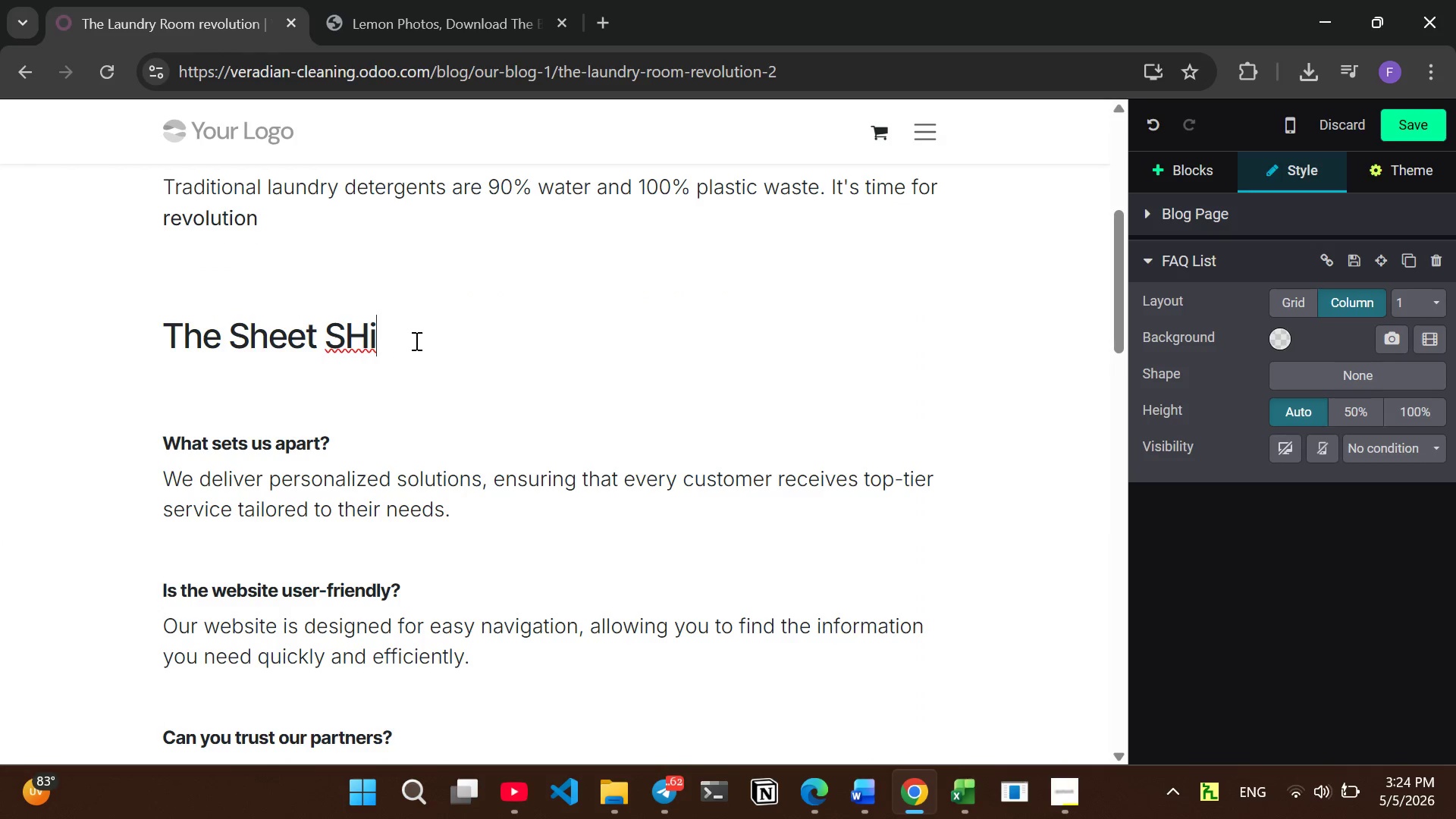 
key(Backspace)
 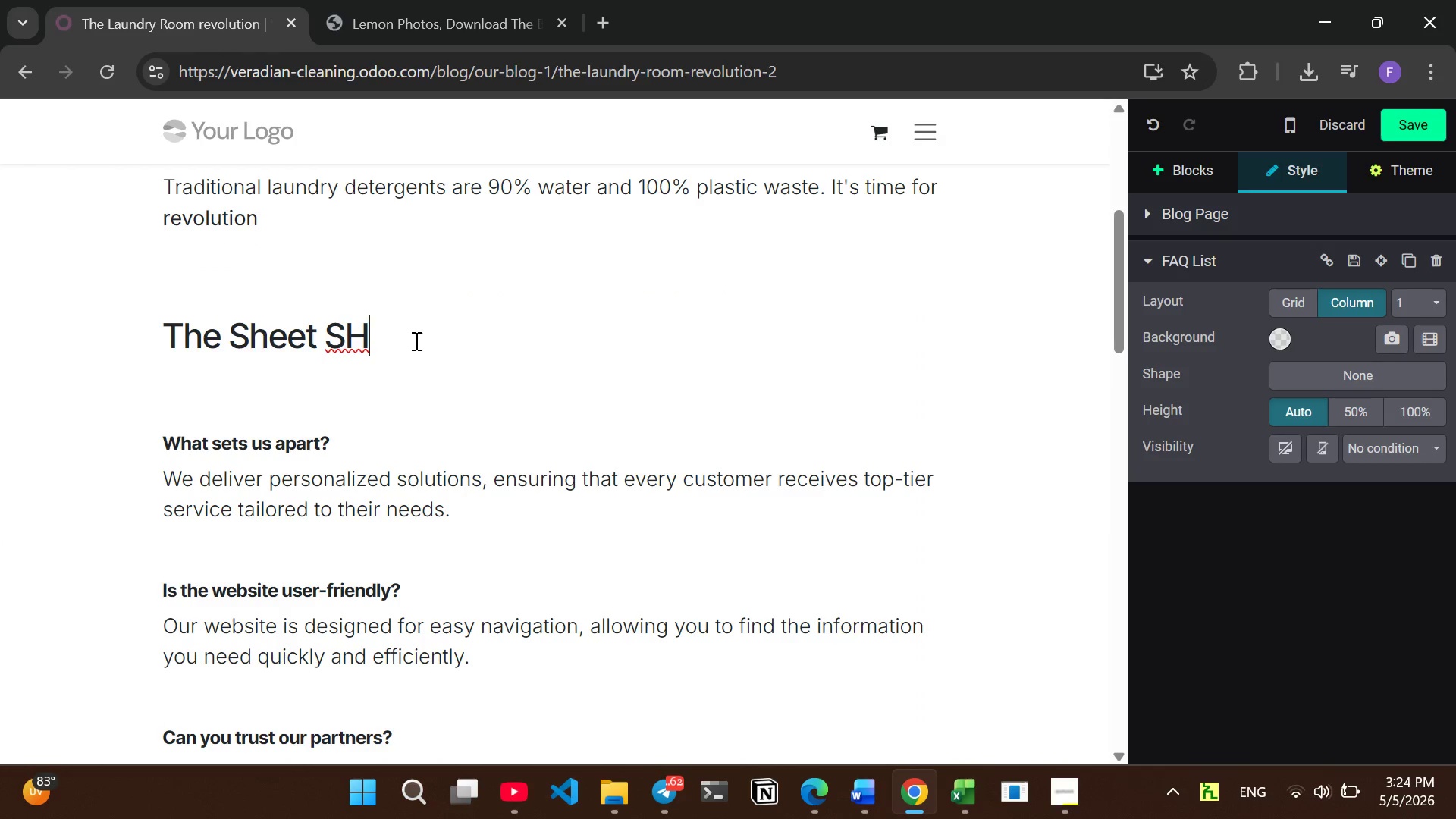 
key(Backspace)
 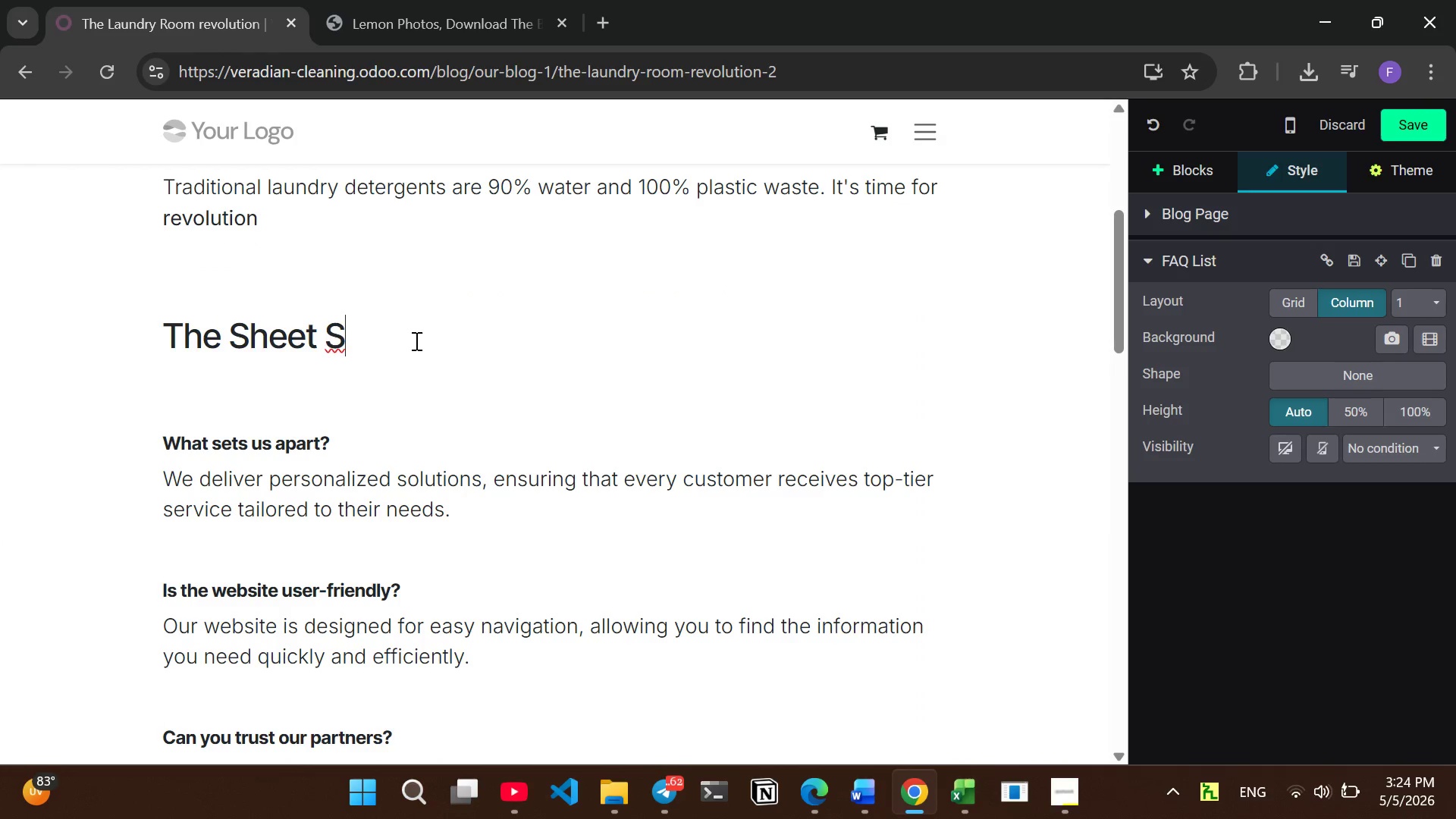 
key(Backspace)
 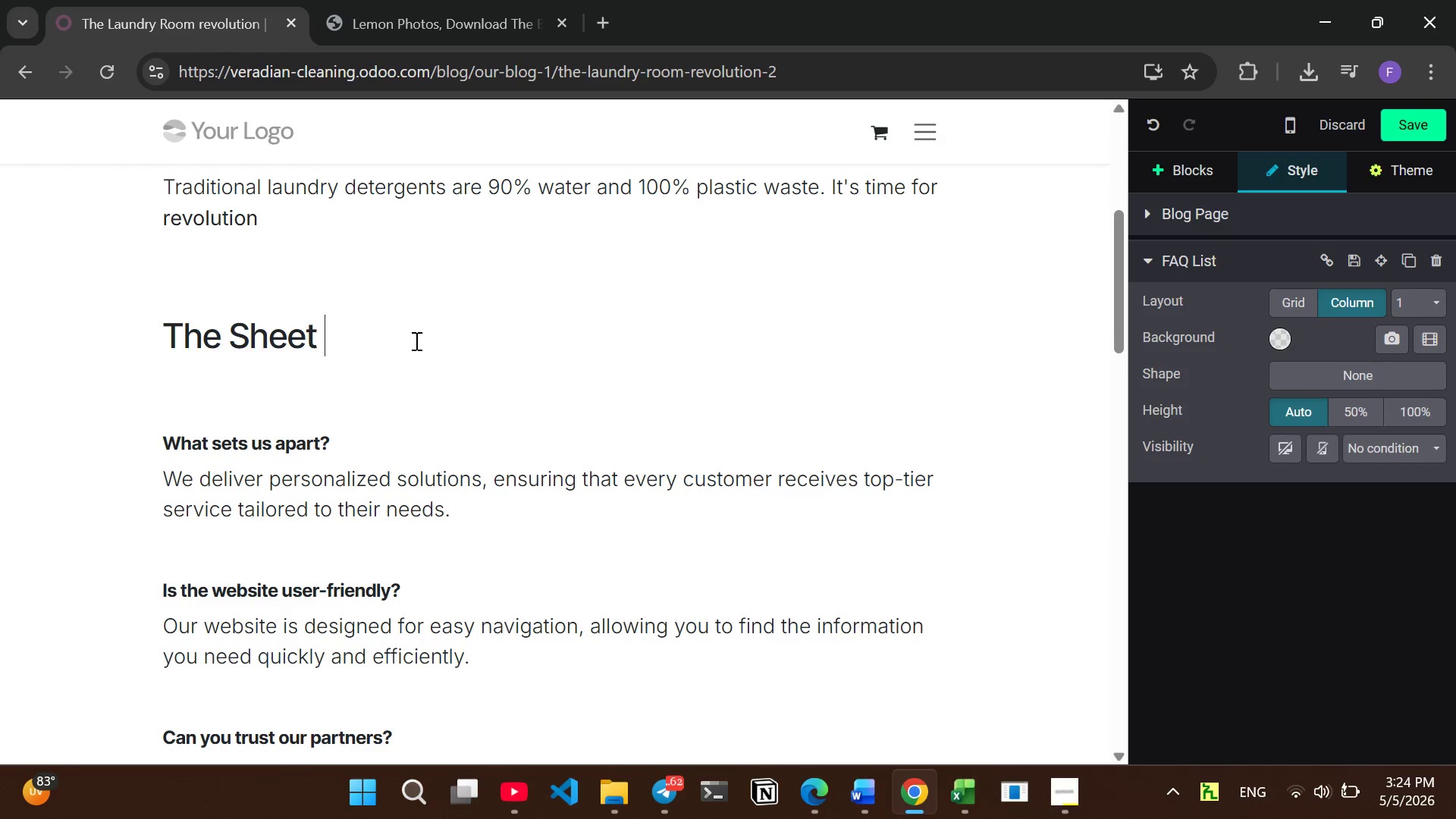 
key(Backspace)
 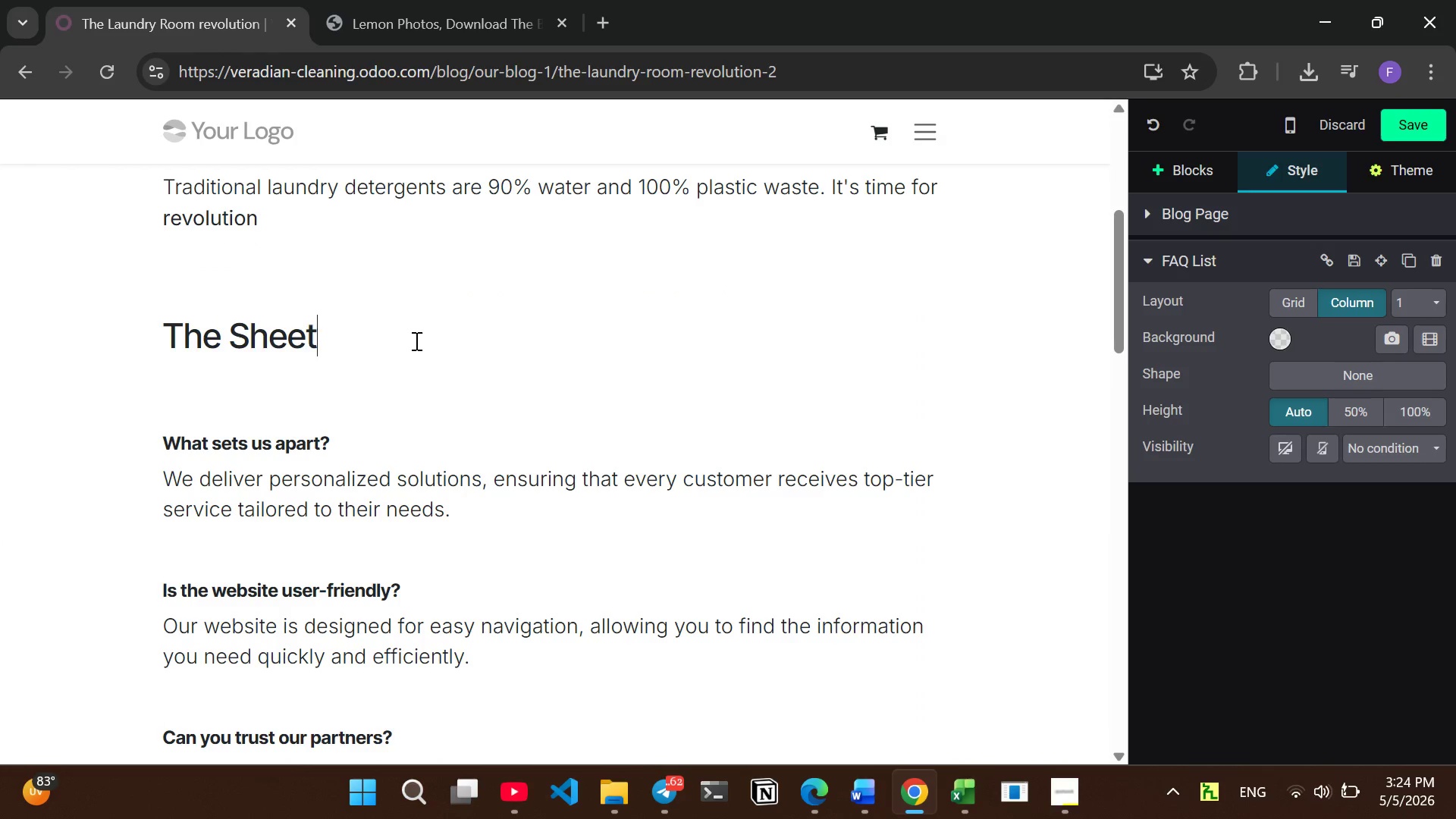 
key(Backspace)
 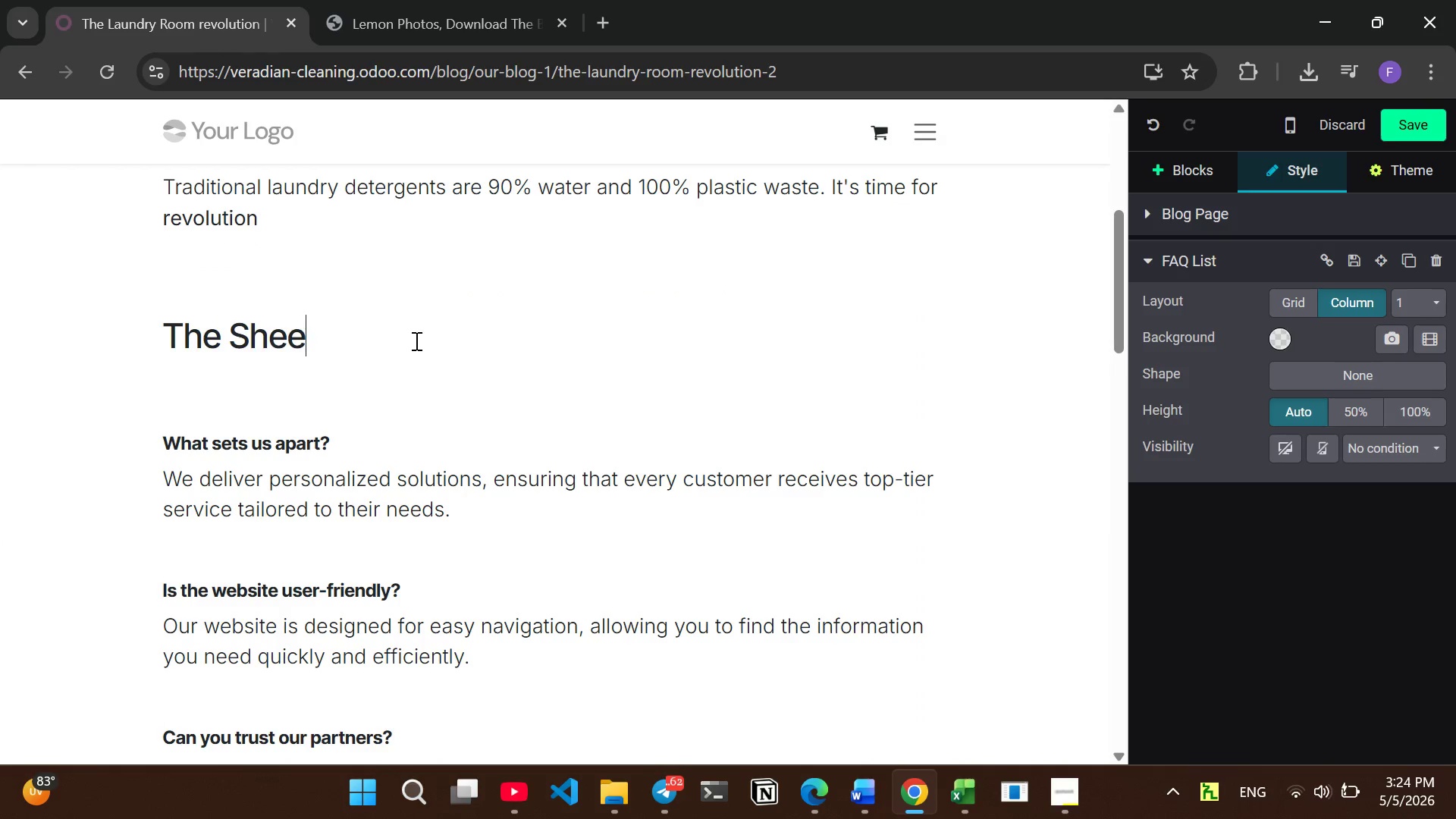 
key(Backspace)
 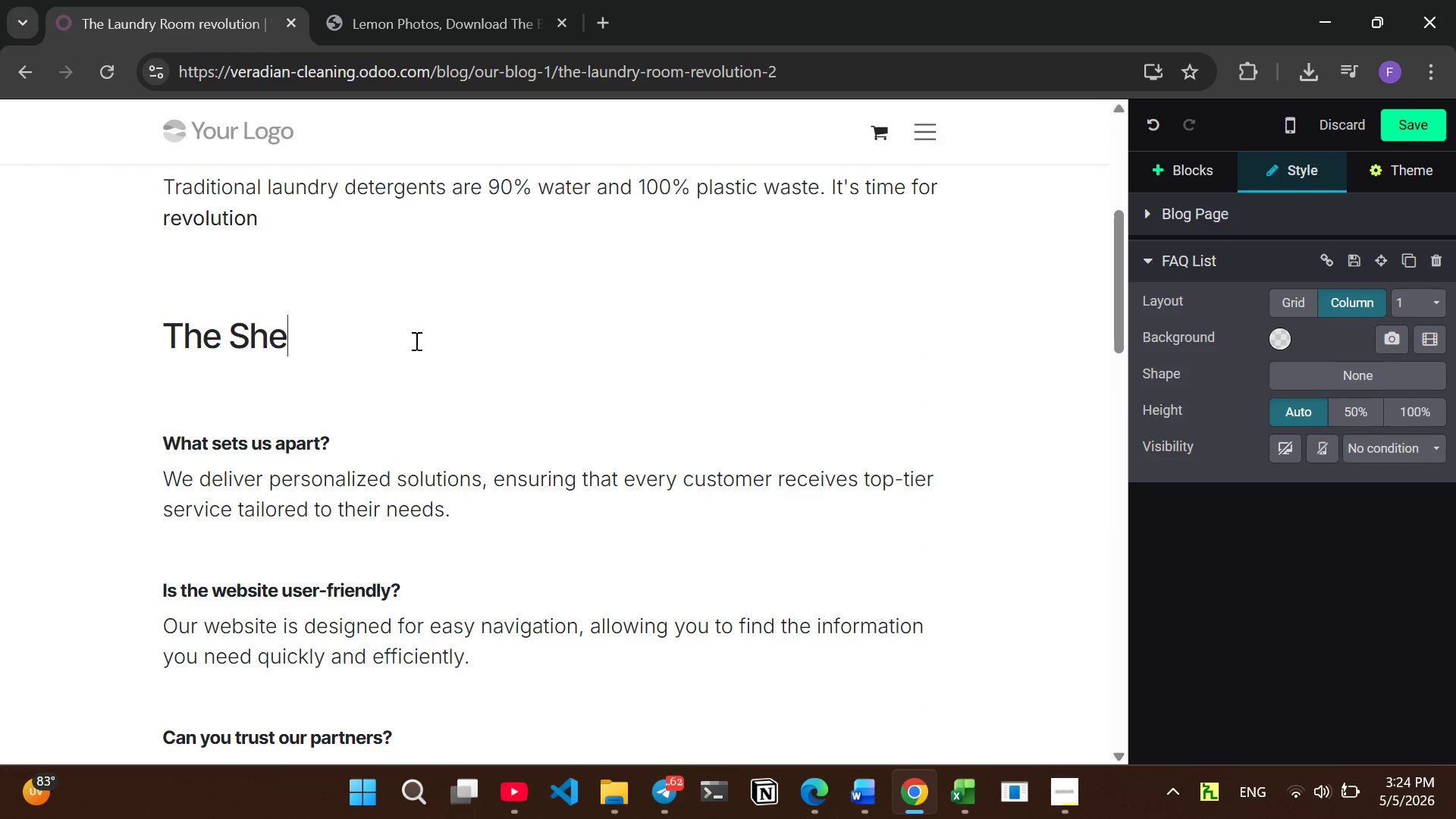 
key(Backspace)
 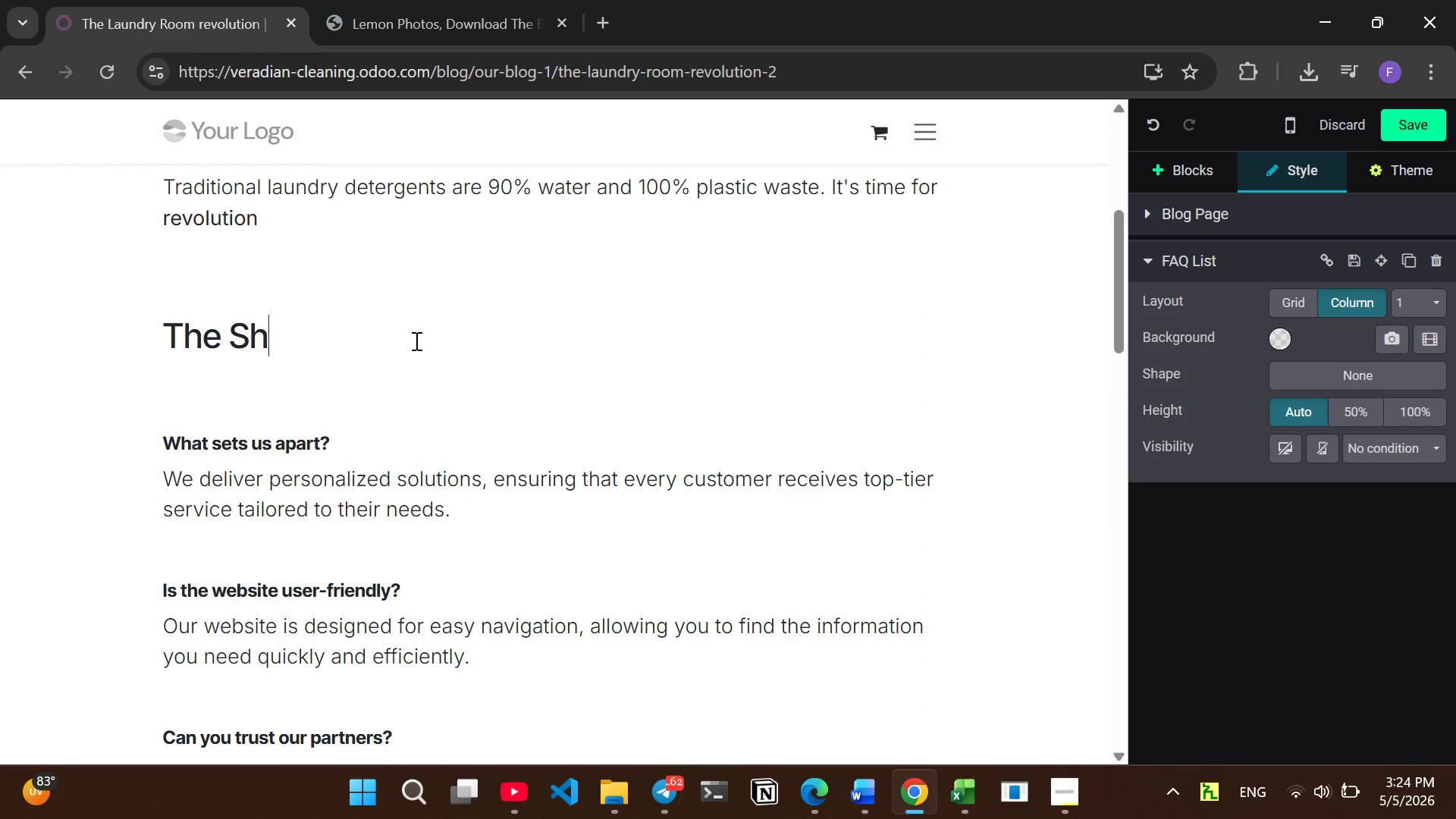 
key(Backspace)
 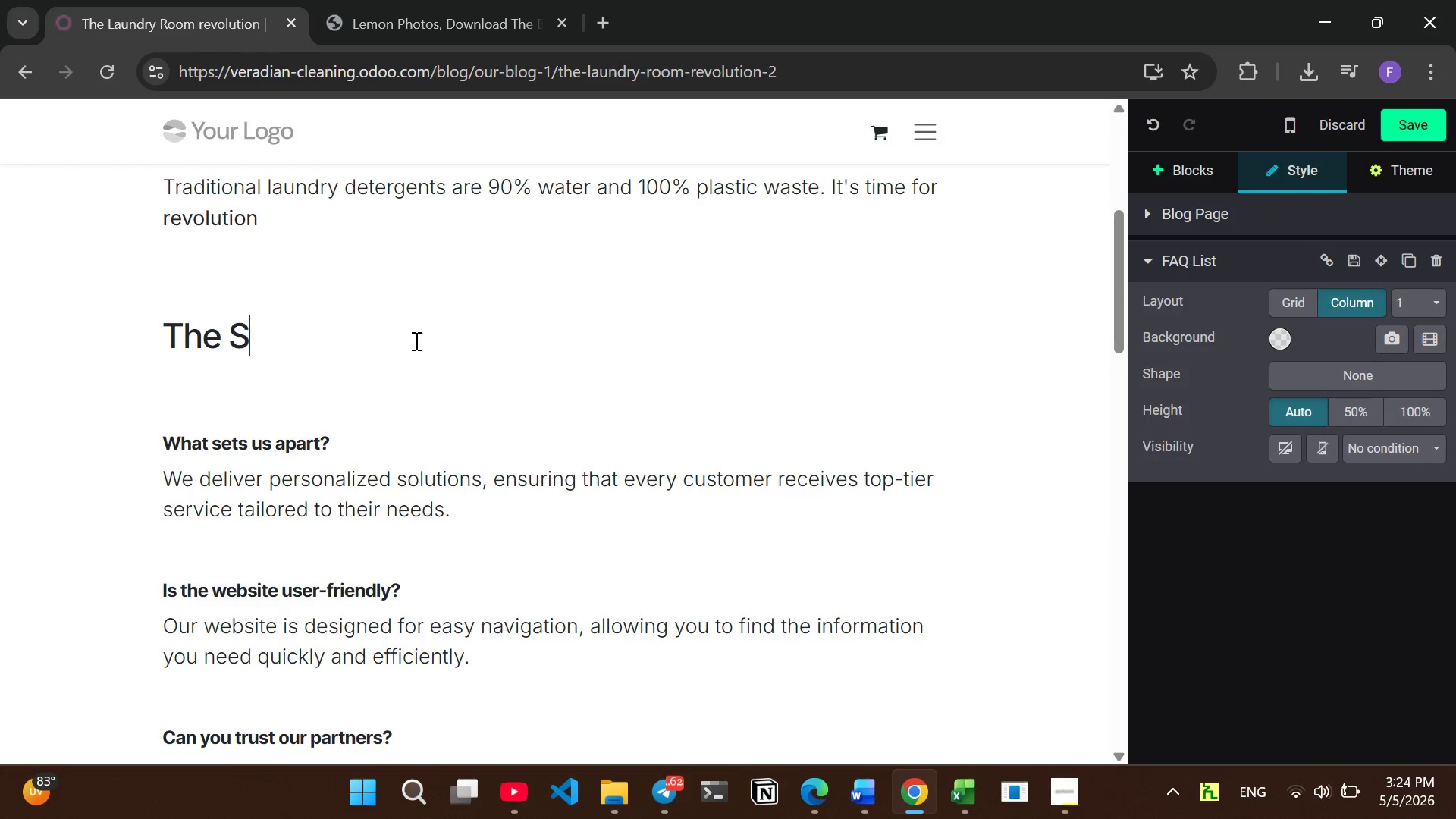 
key(Backspace)
 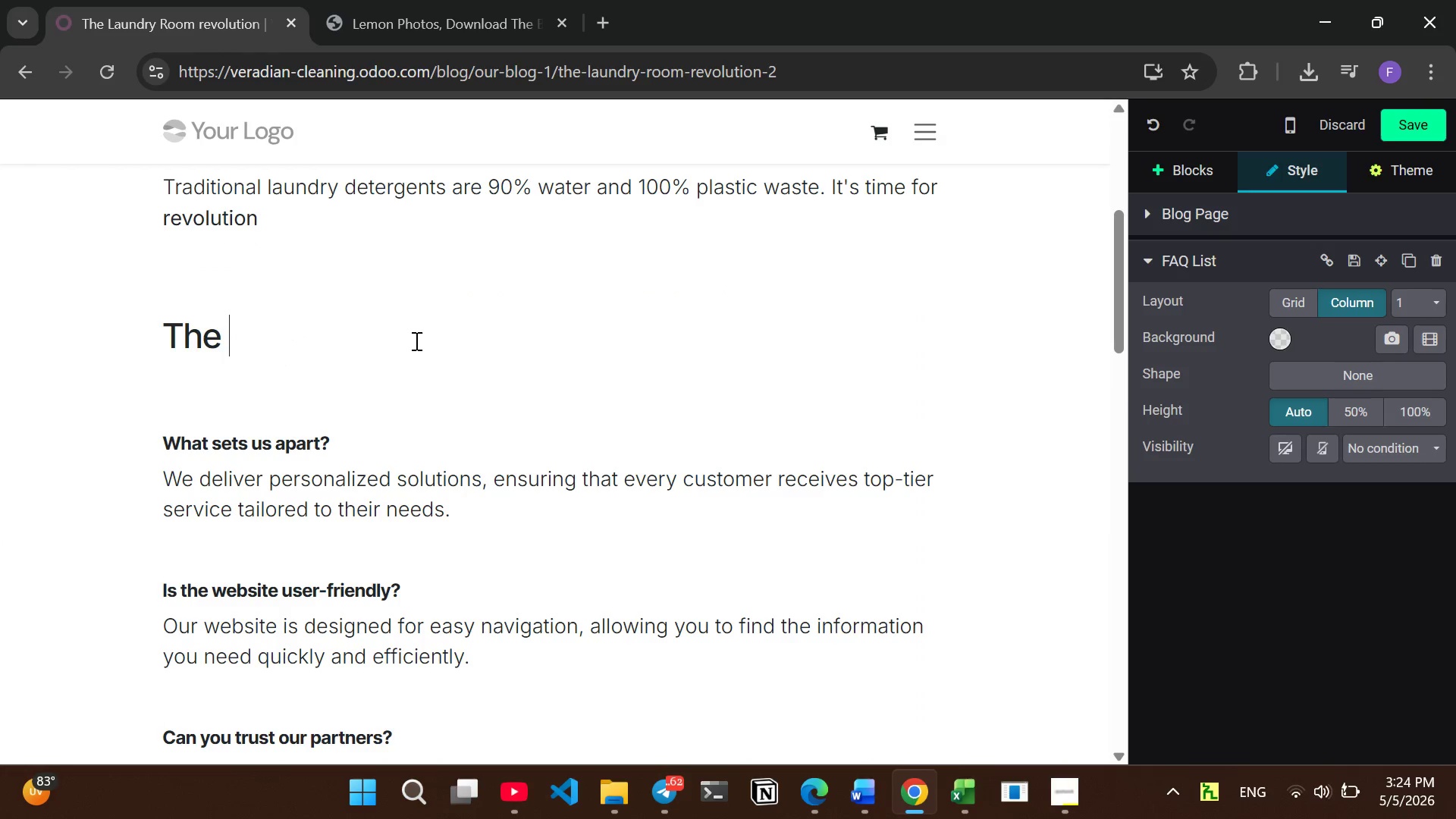 
key(Backspace)
 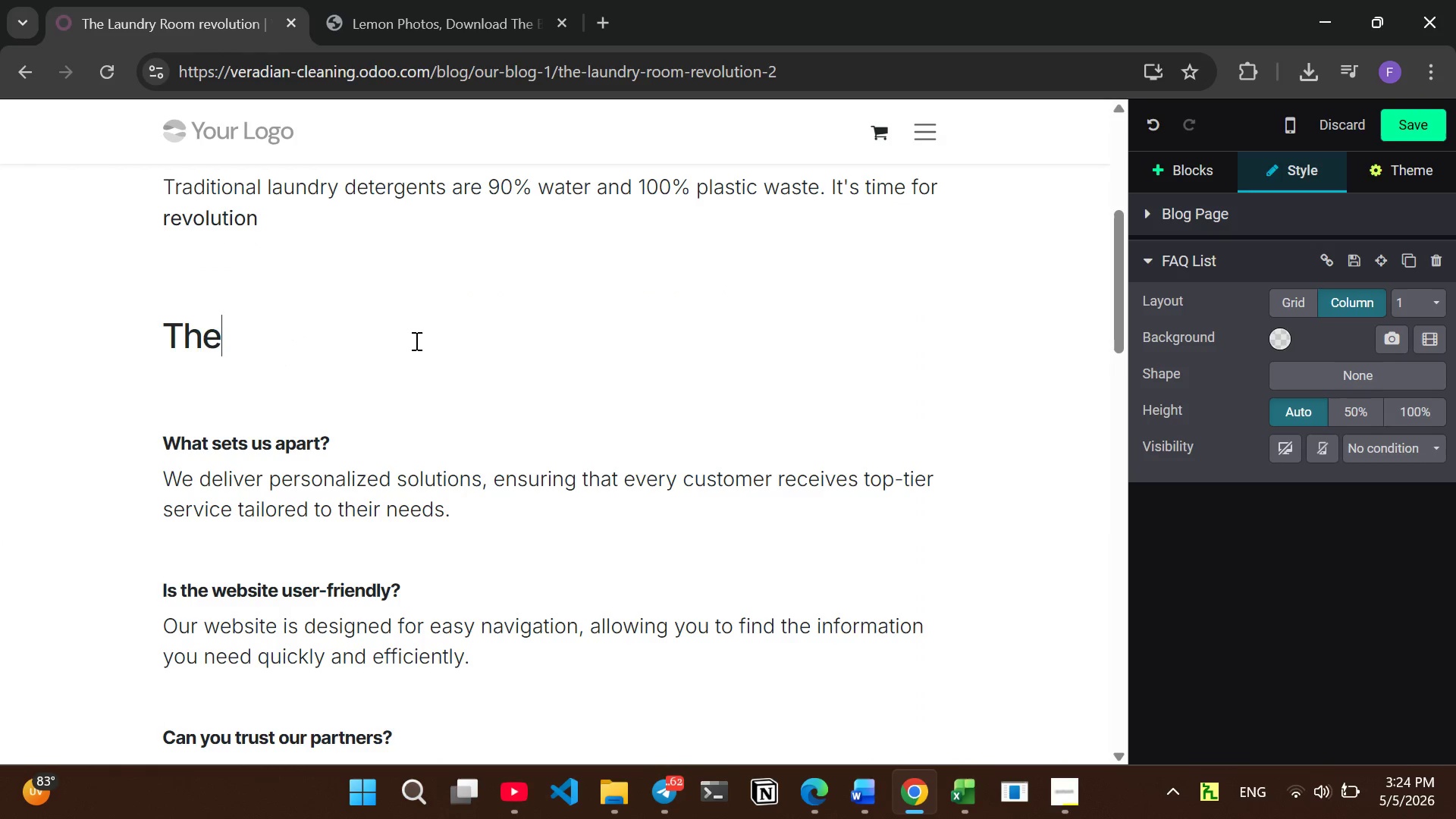 
key(Backspace)
 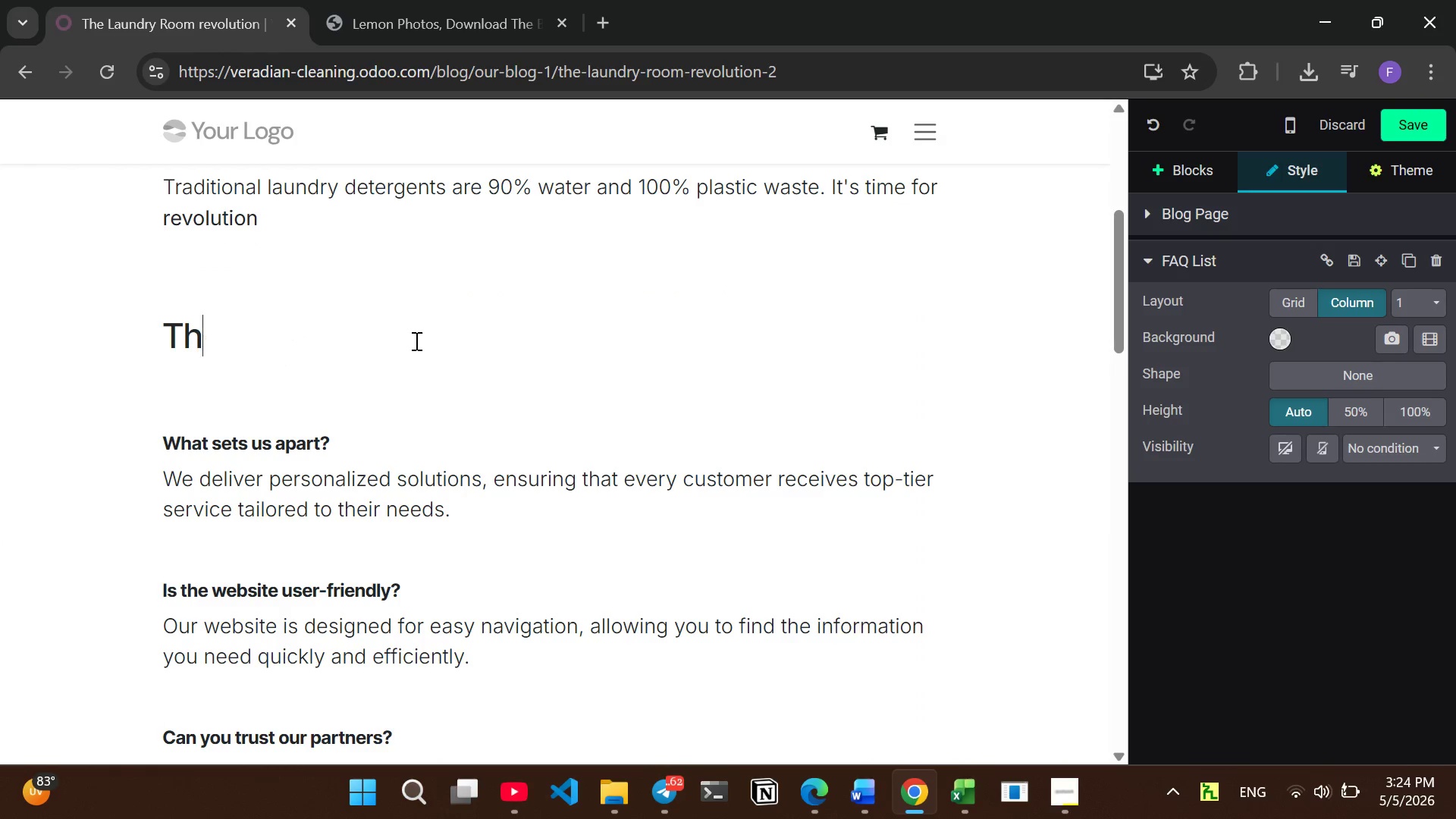 
key(Backspace)
 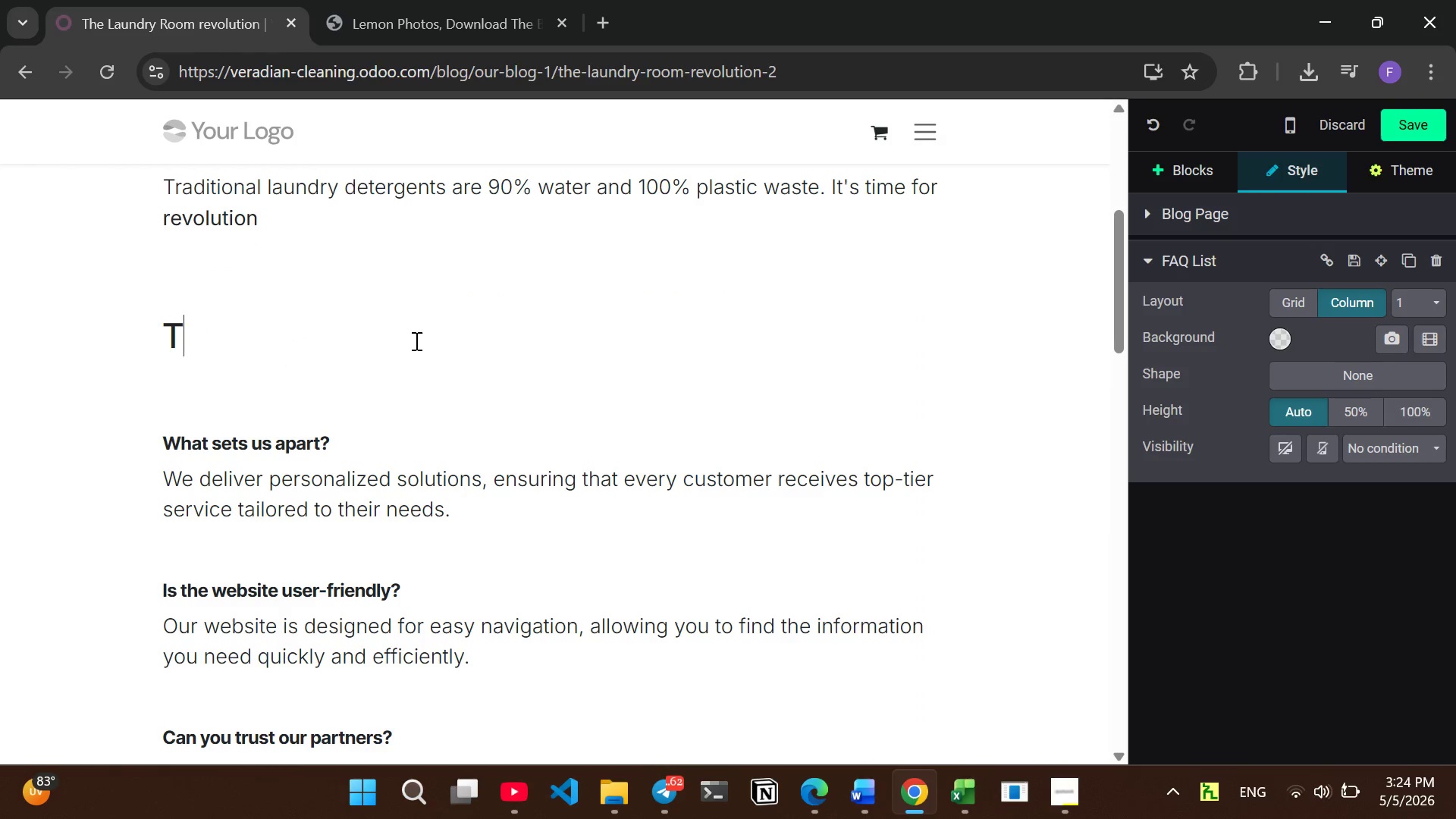 
key(Backspace)
 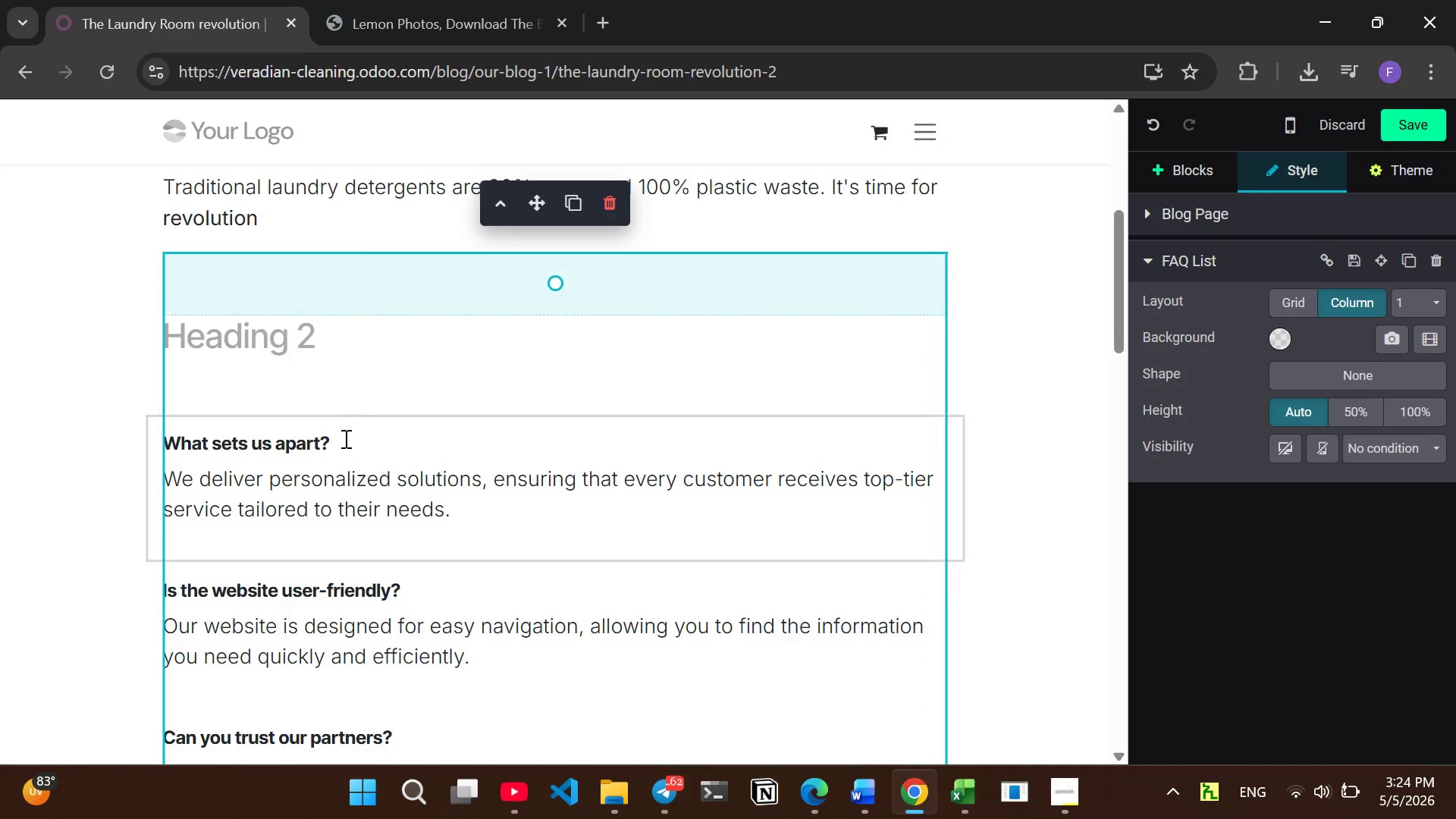 
left_click([344, 438])
 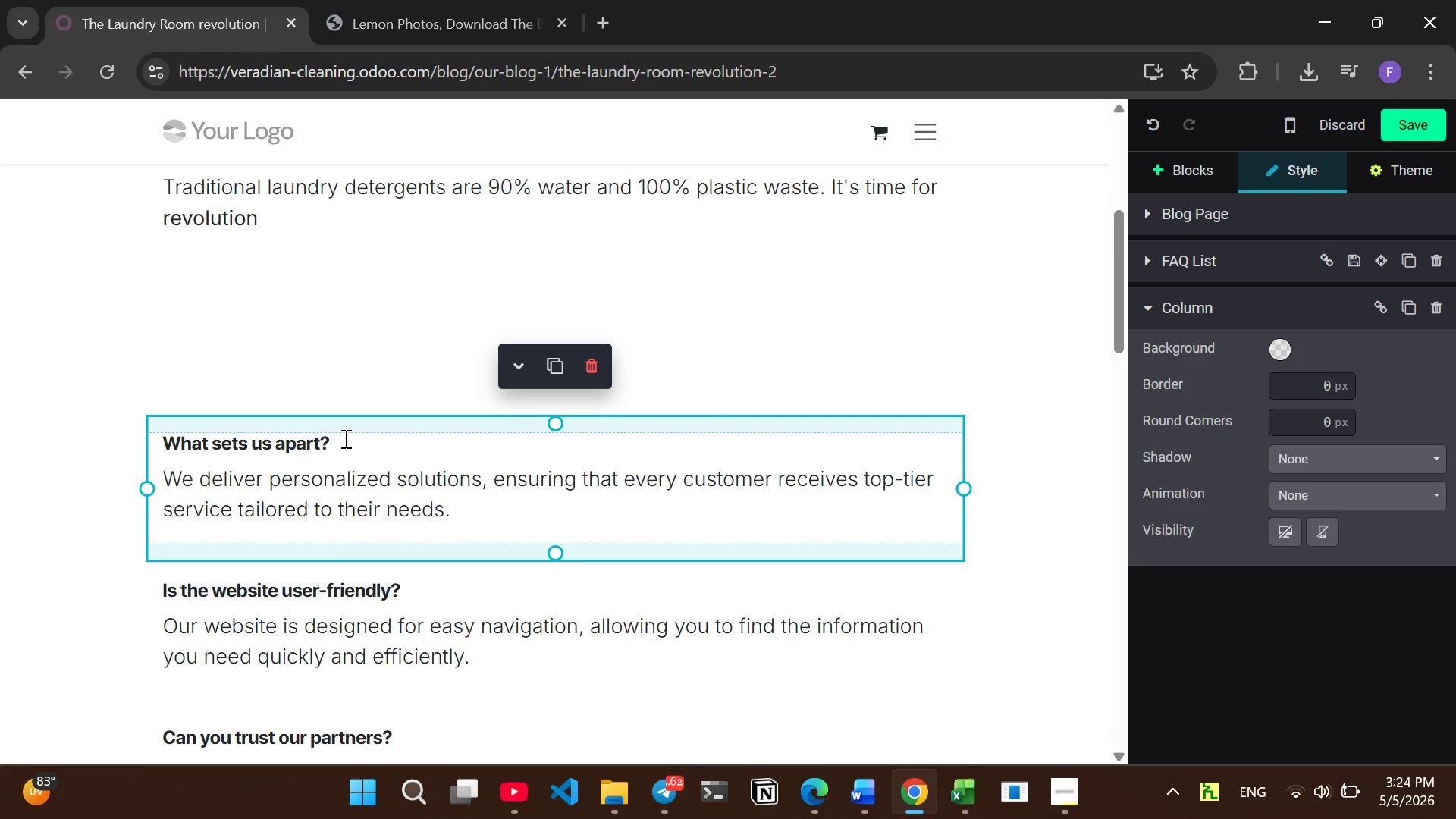 
left_click_drag(start_coordinate=[344, 438], to_coordinate=[112, 447])
 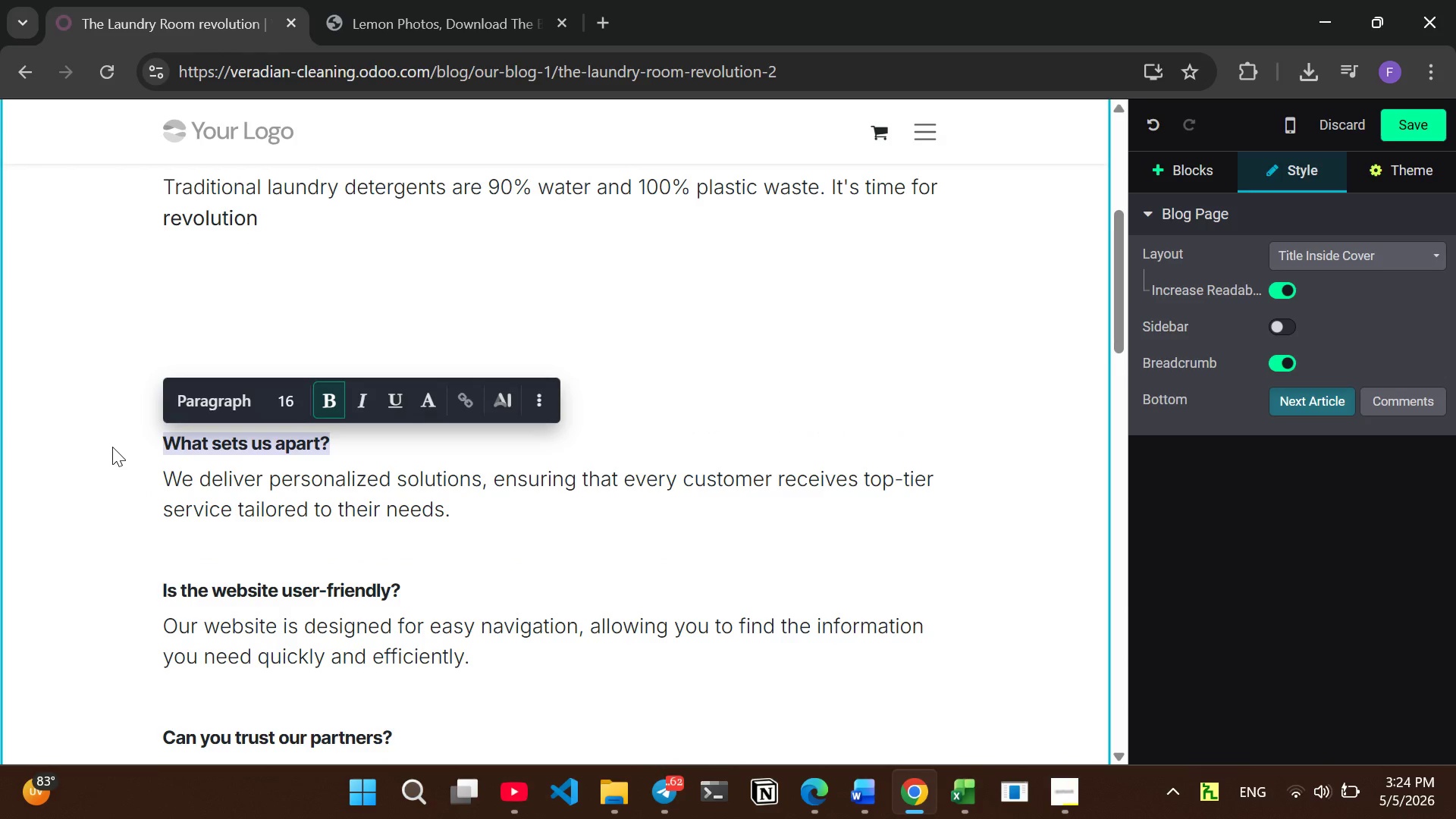 
type(The)
 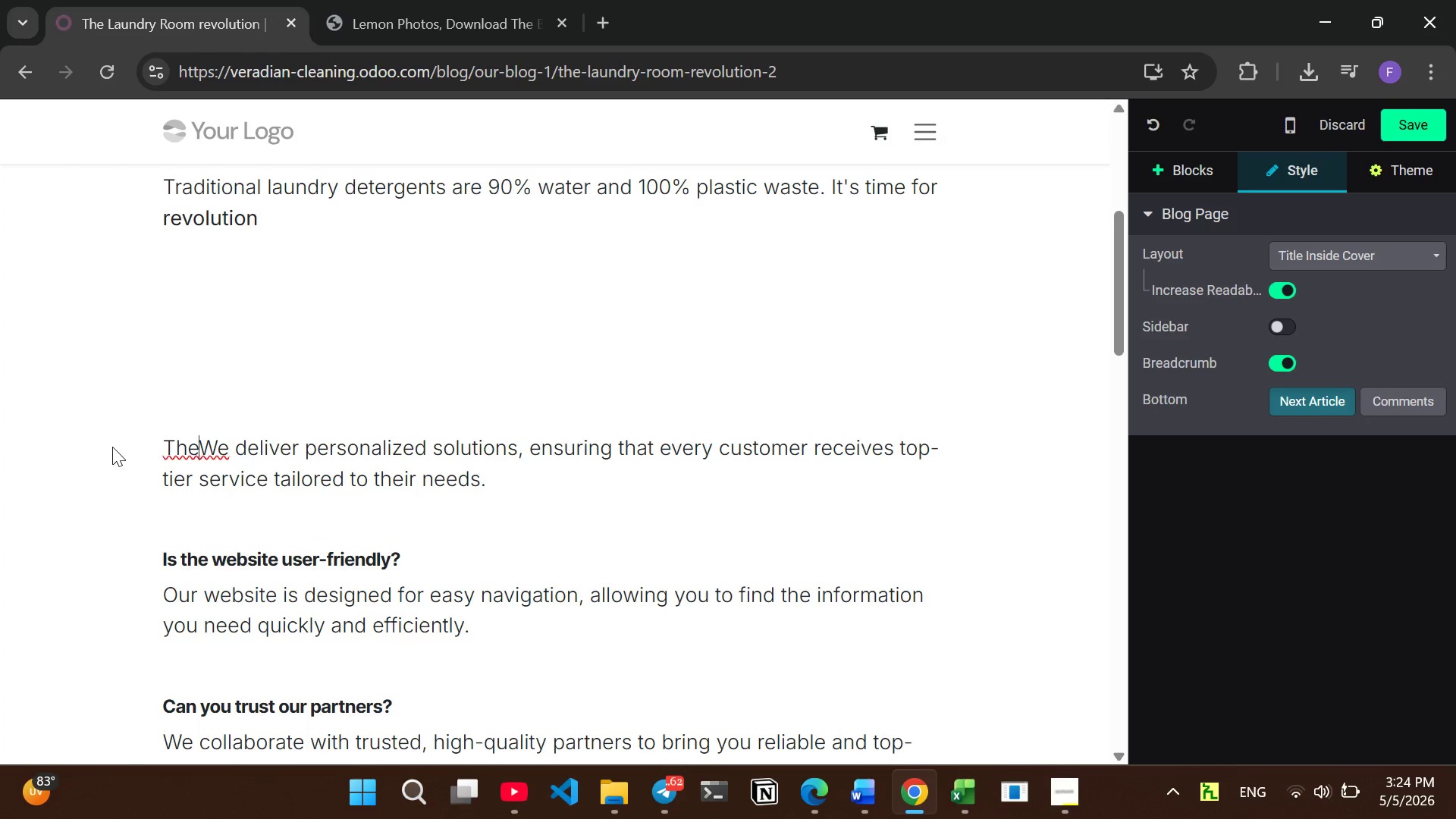 
key(Control+Z)
 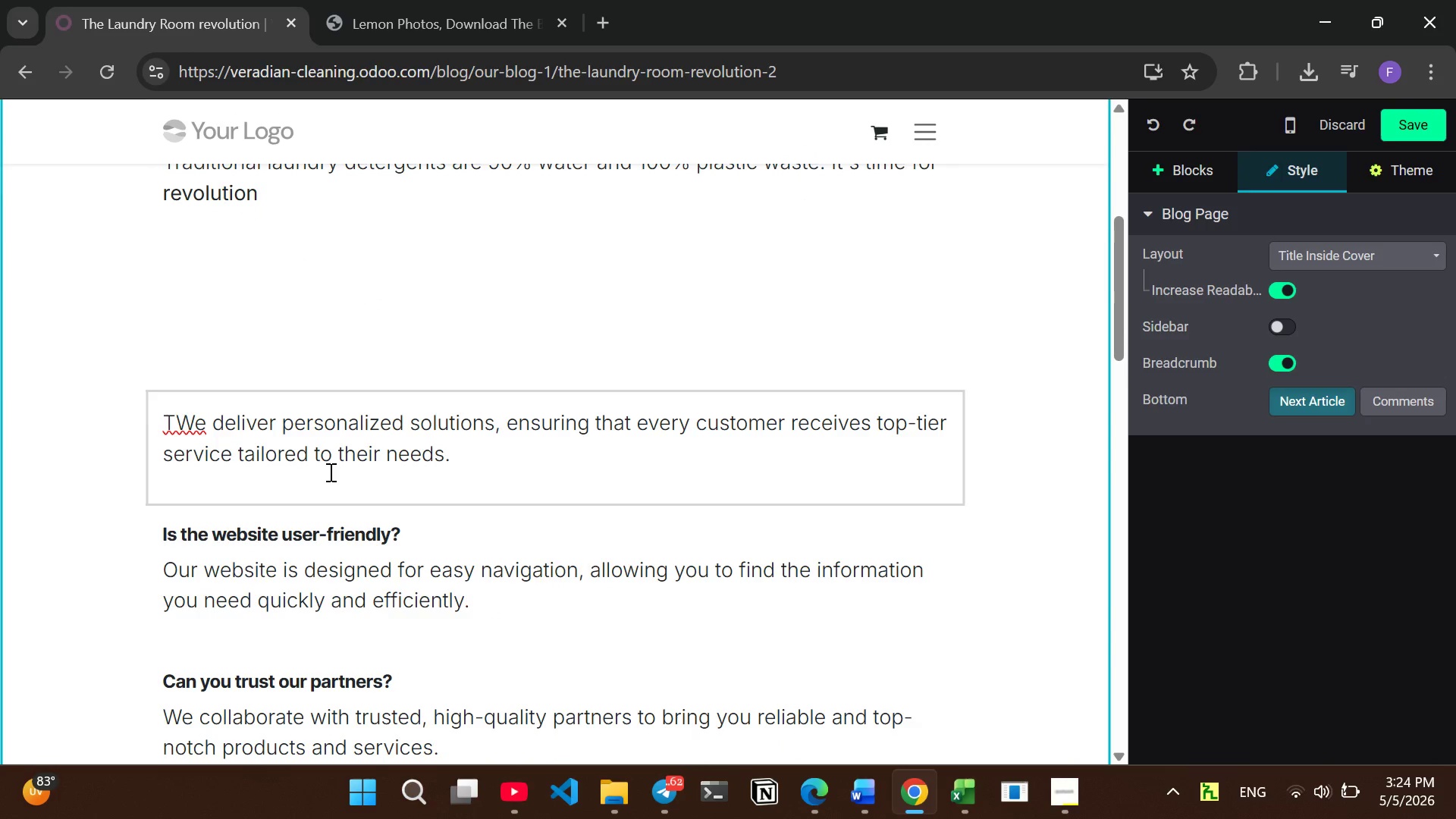 
wait(10.17)
 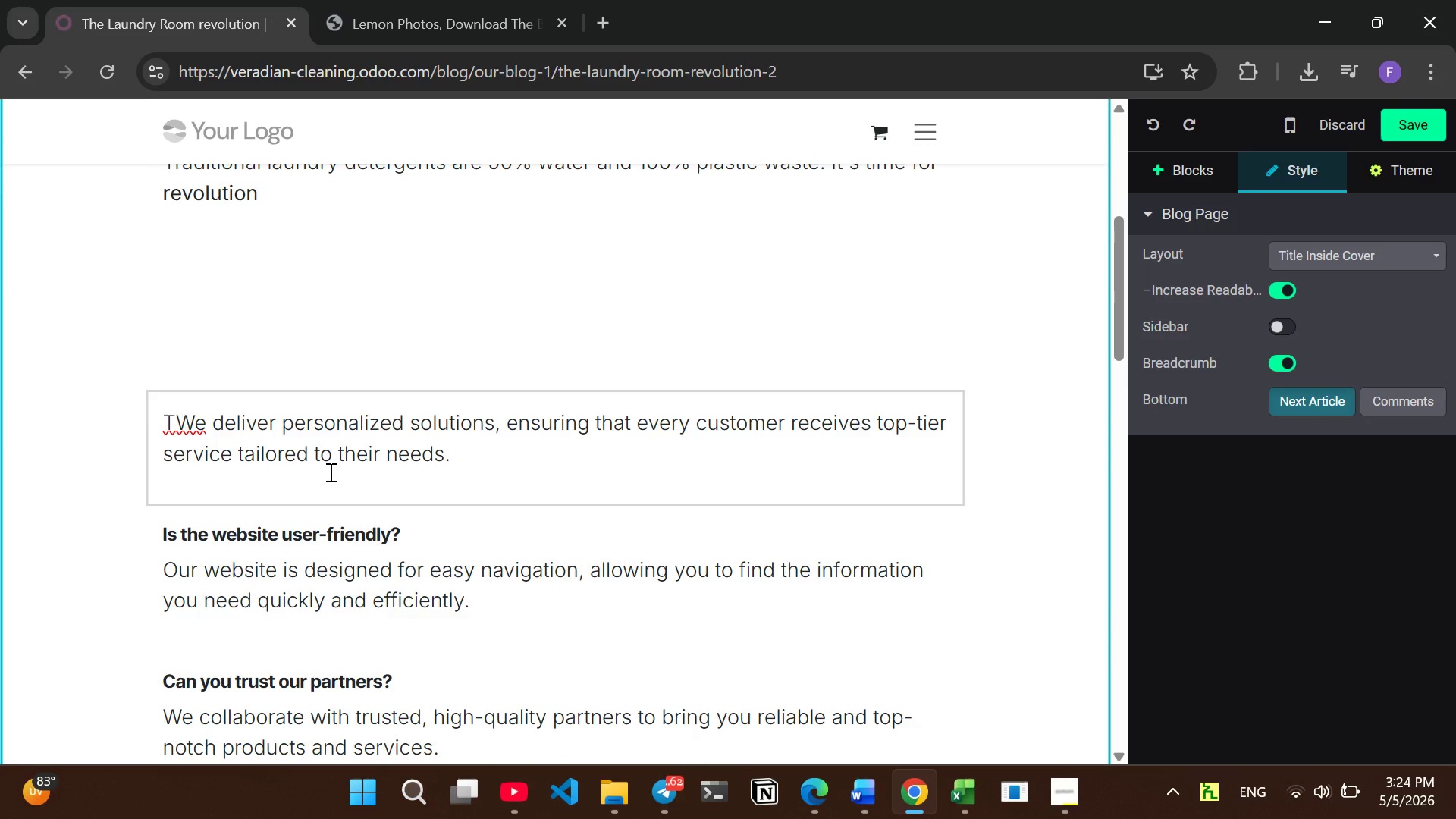 
left_click_drag(start_coordinate=[478, 571], to_coordinate=[115, 506])
 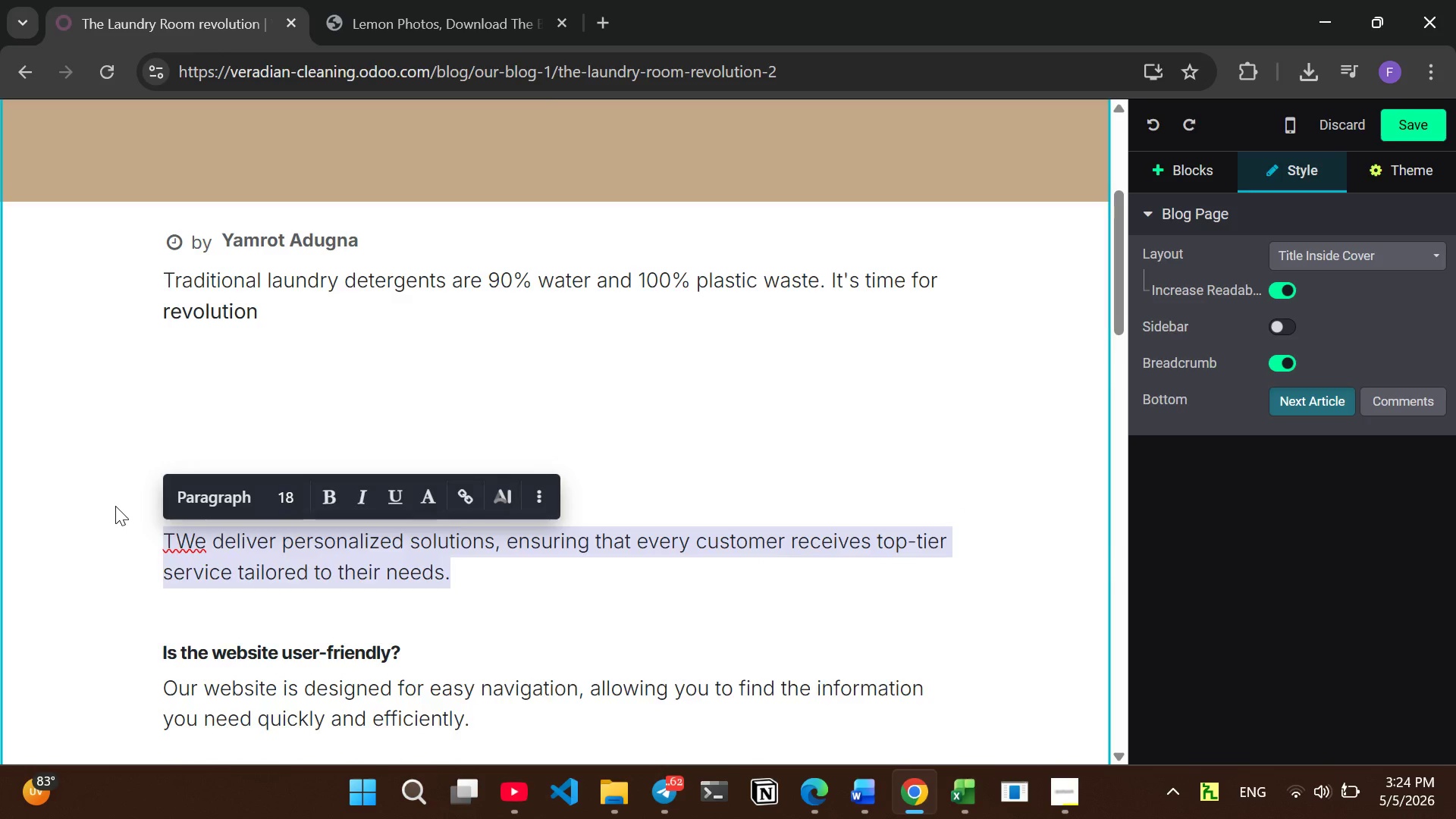 
key(Backspace)
 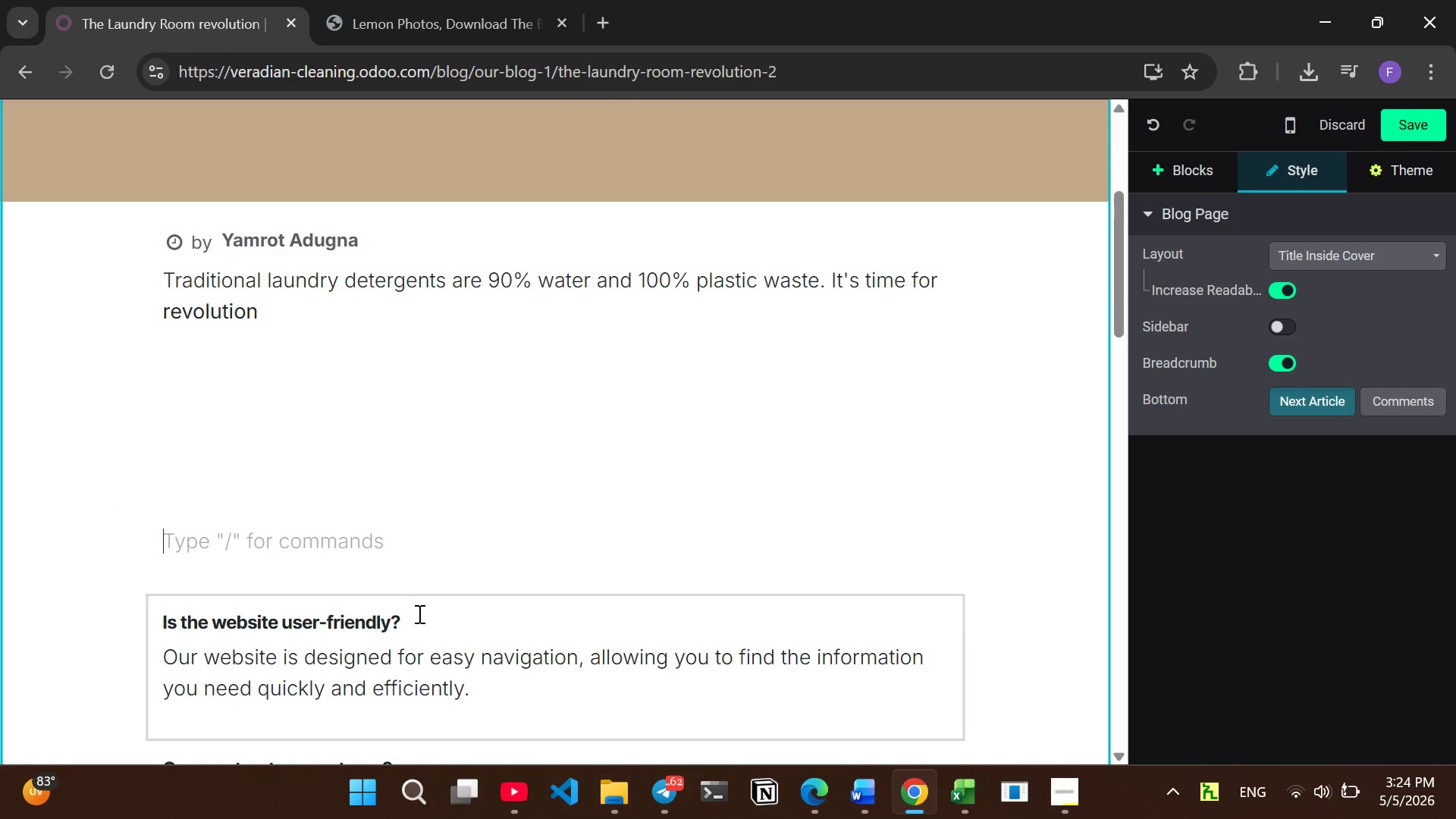 
left_click_drag(start_coordinate=[418, 617], to_coordinate=[121, 634])
 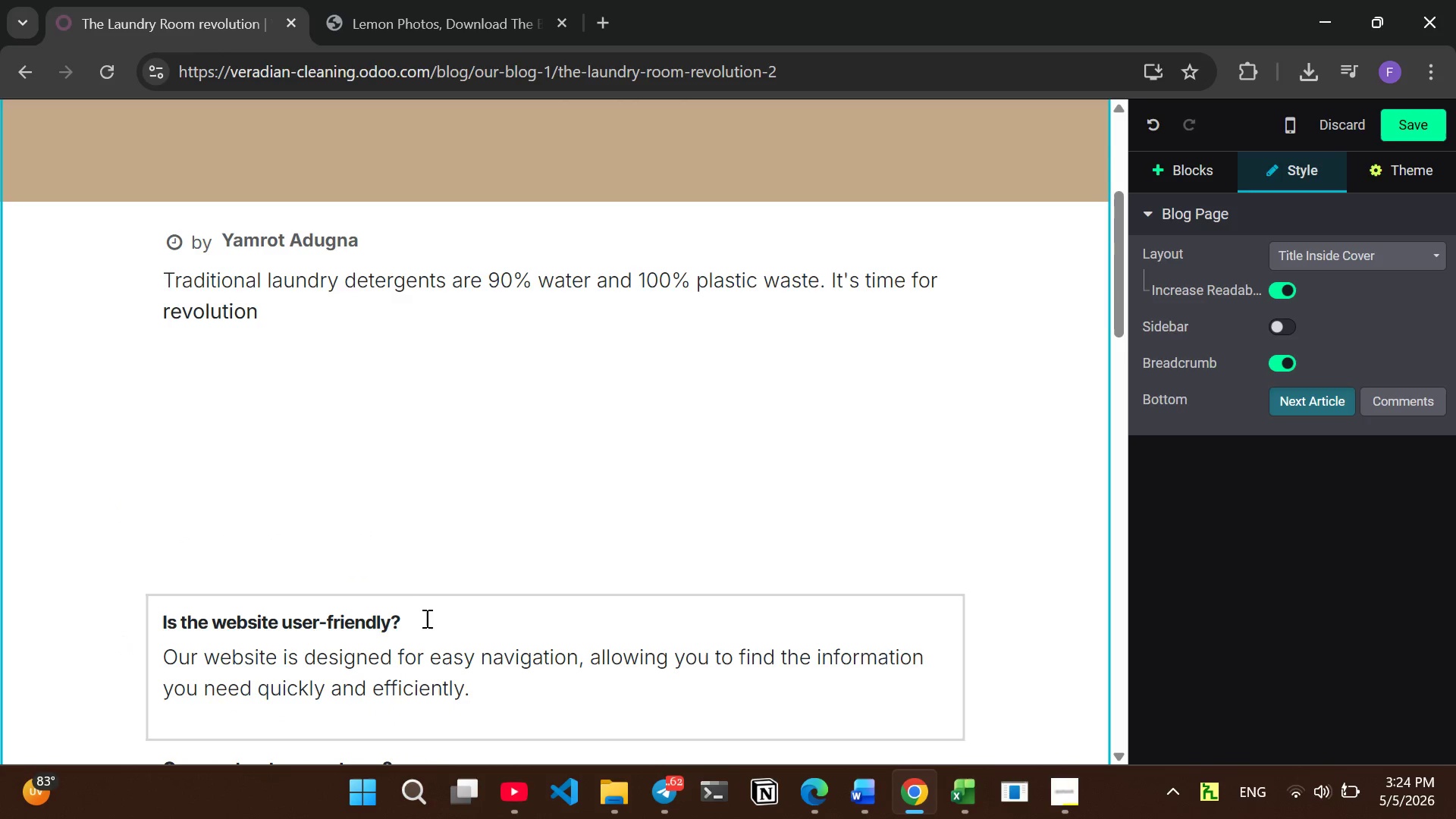 
left_click_drag(start_coordinate=[422, 620], to_coordinate=[228, 603])
 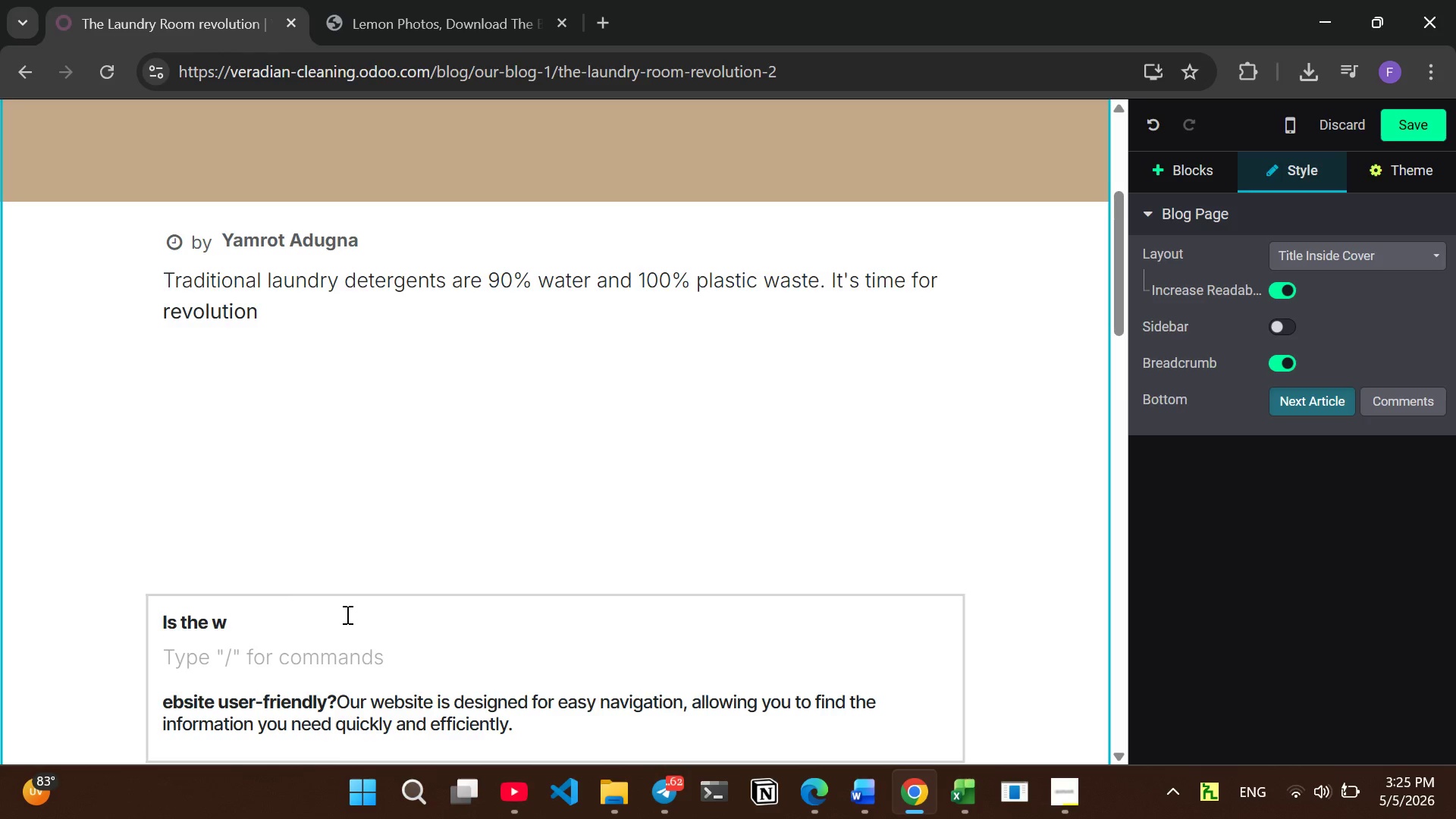 
key(Control+Z)
 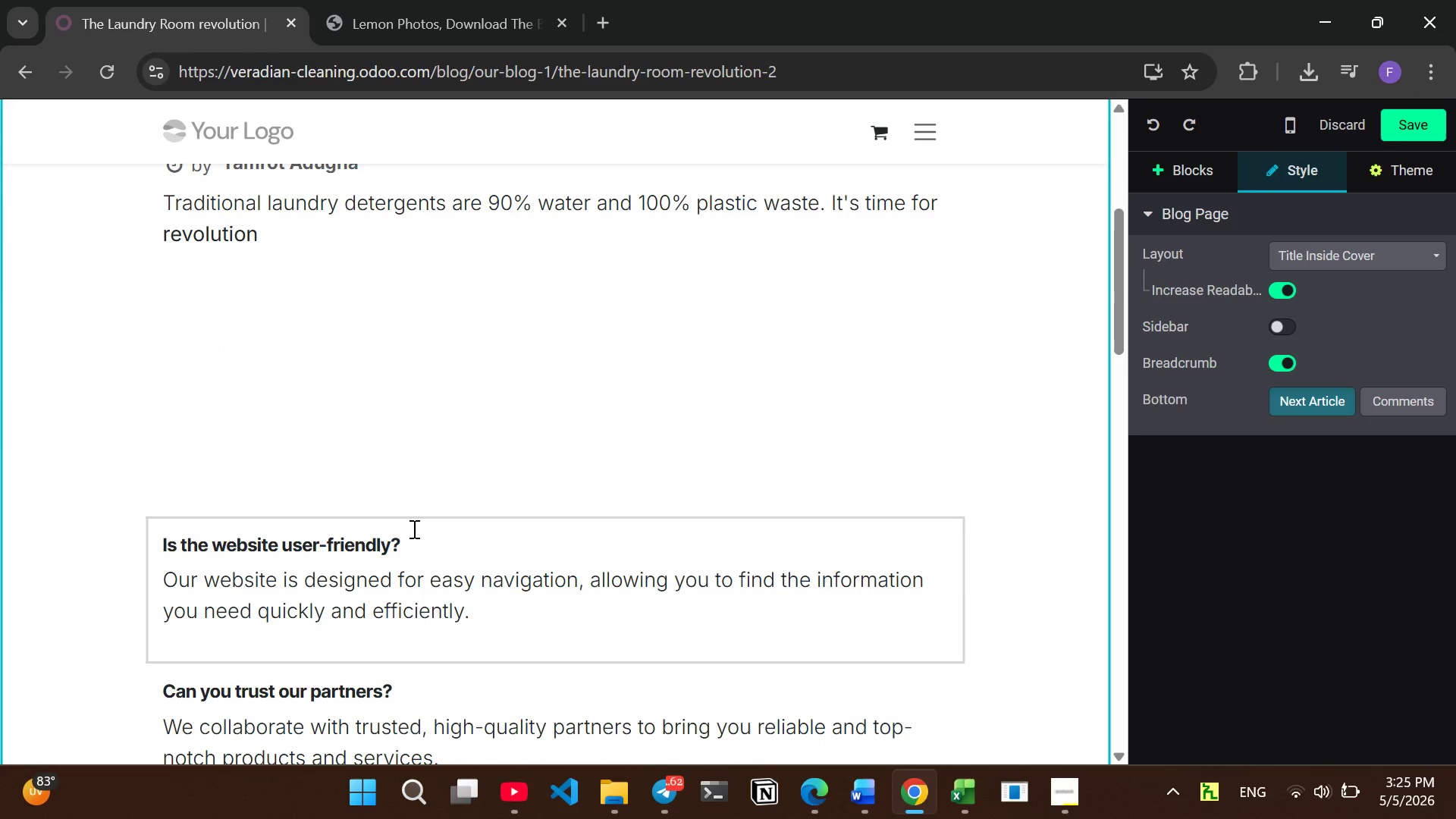 
left_click_drag(start_coordinate=[406, 543], to_coordinate=[397, 539])
 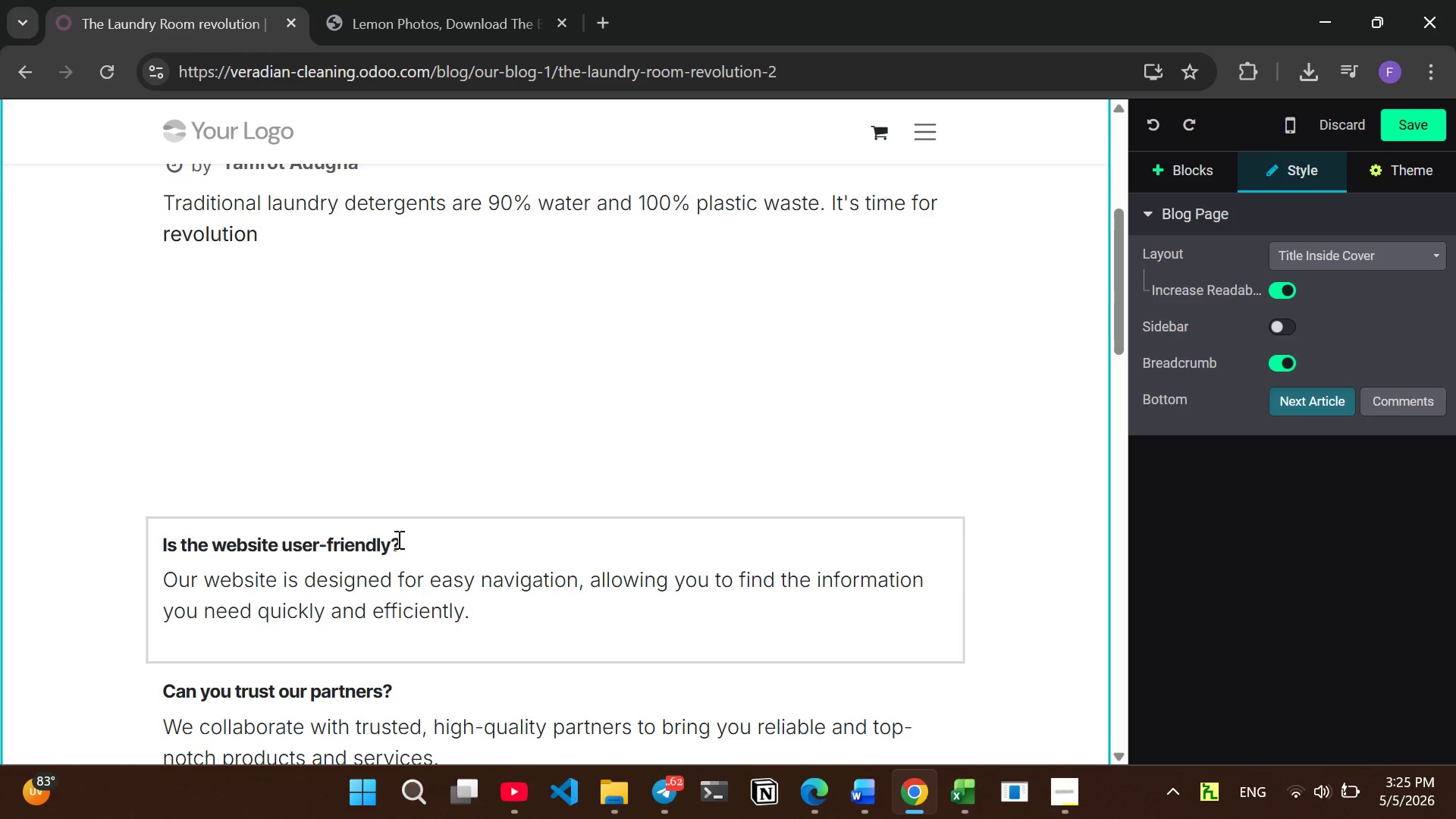 
left_click([397, 539])
 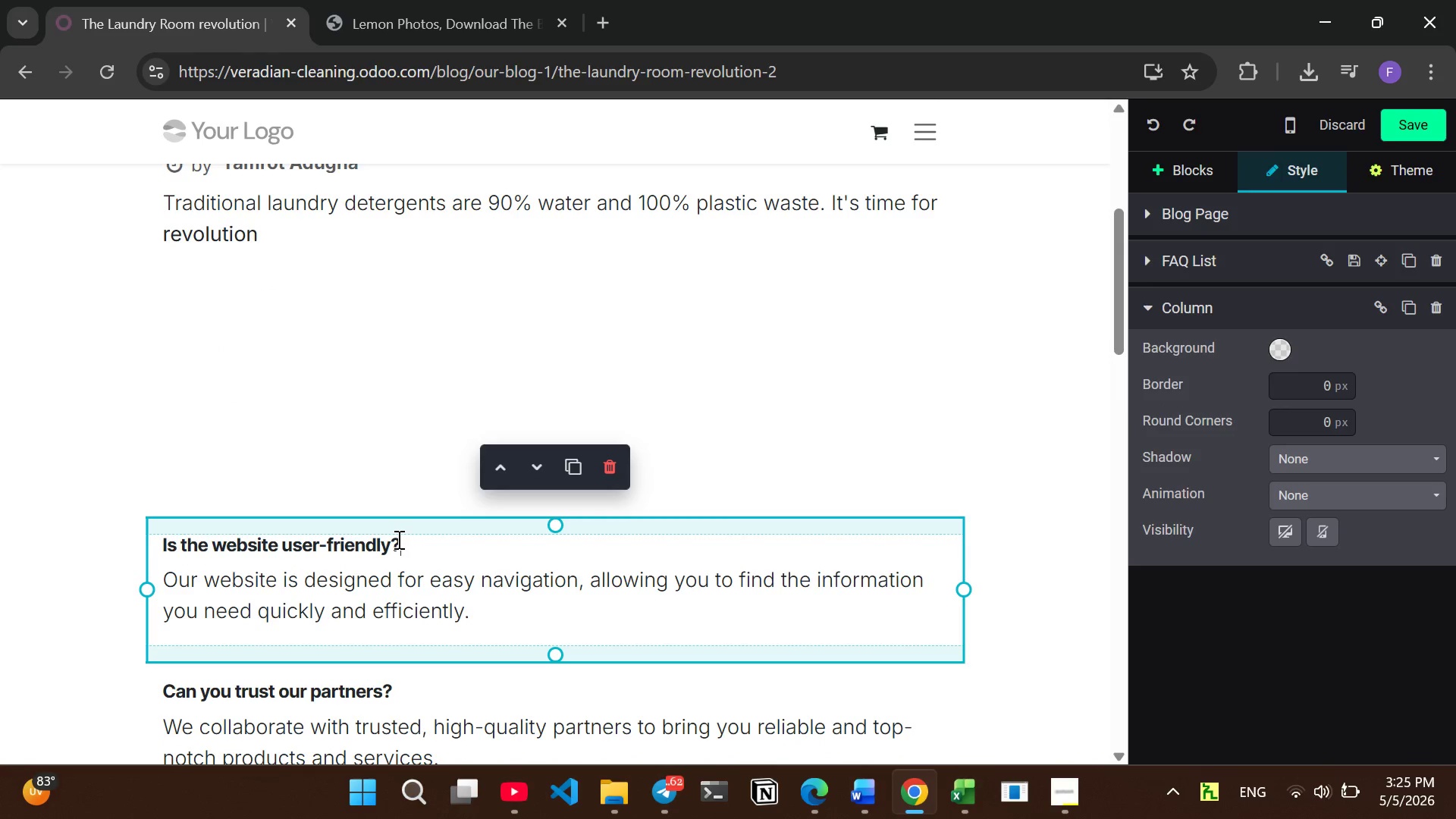 
left_click_drag(start_coordinate=[397, 539], to_coordinate=[124, 545])
 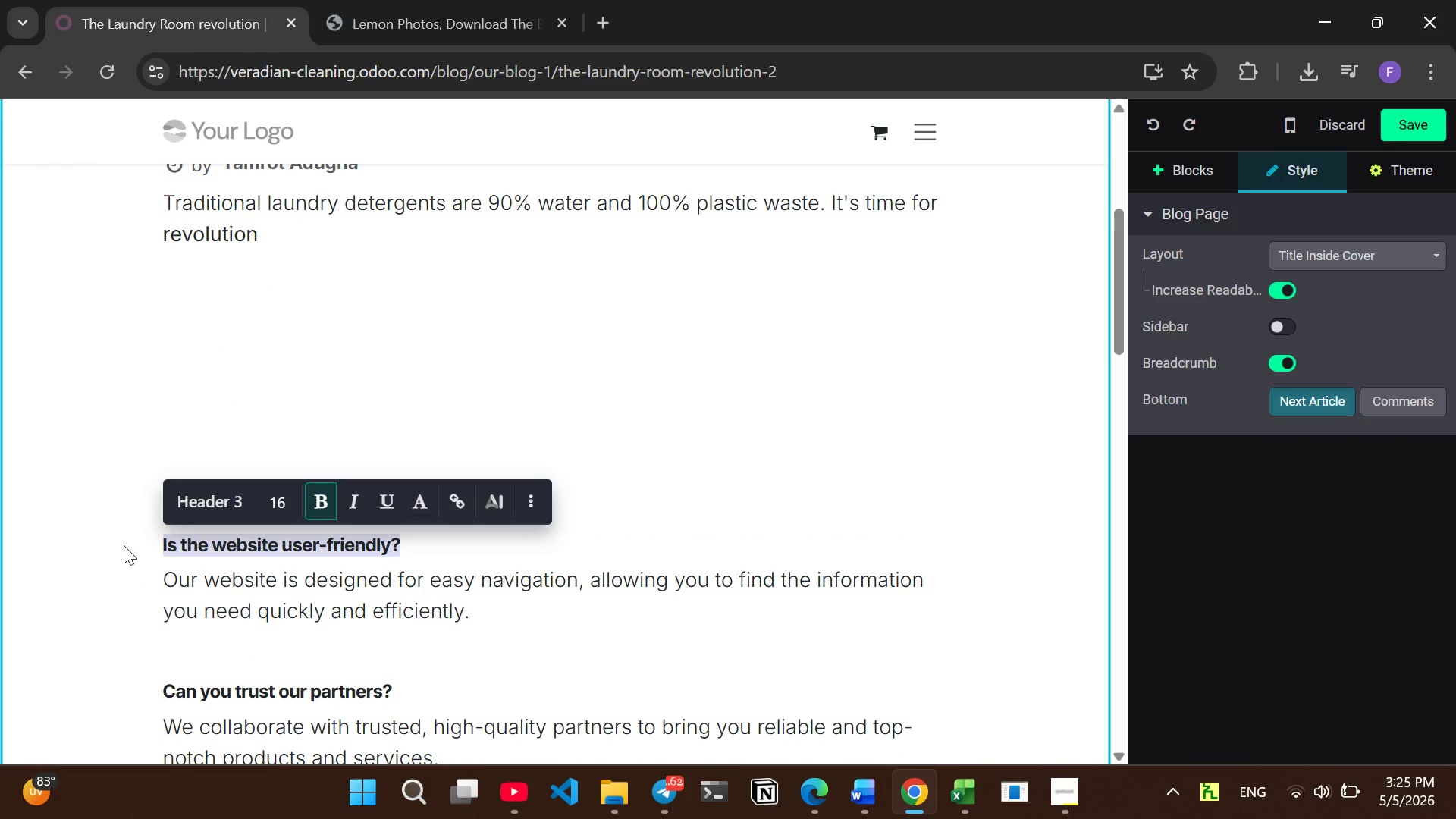 
type(The sheet shift)
 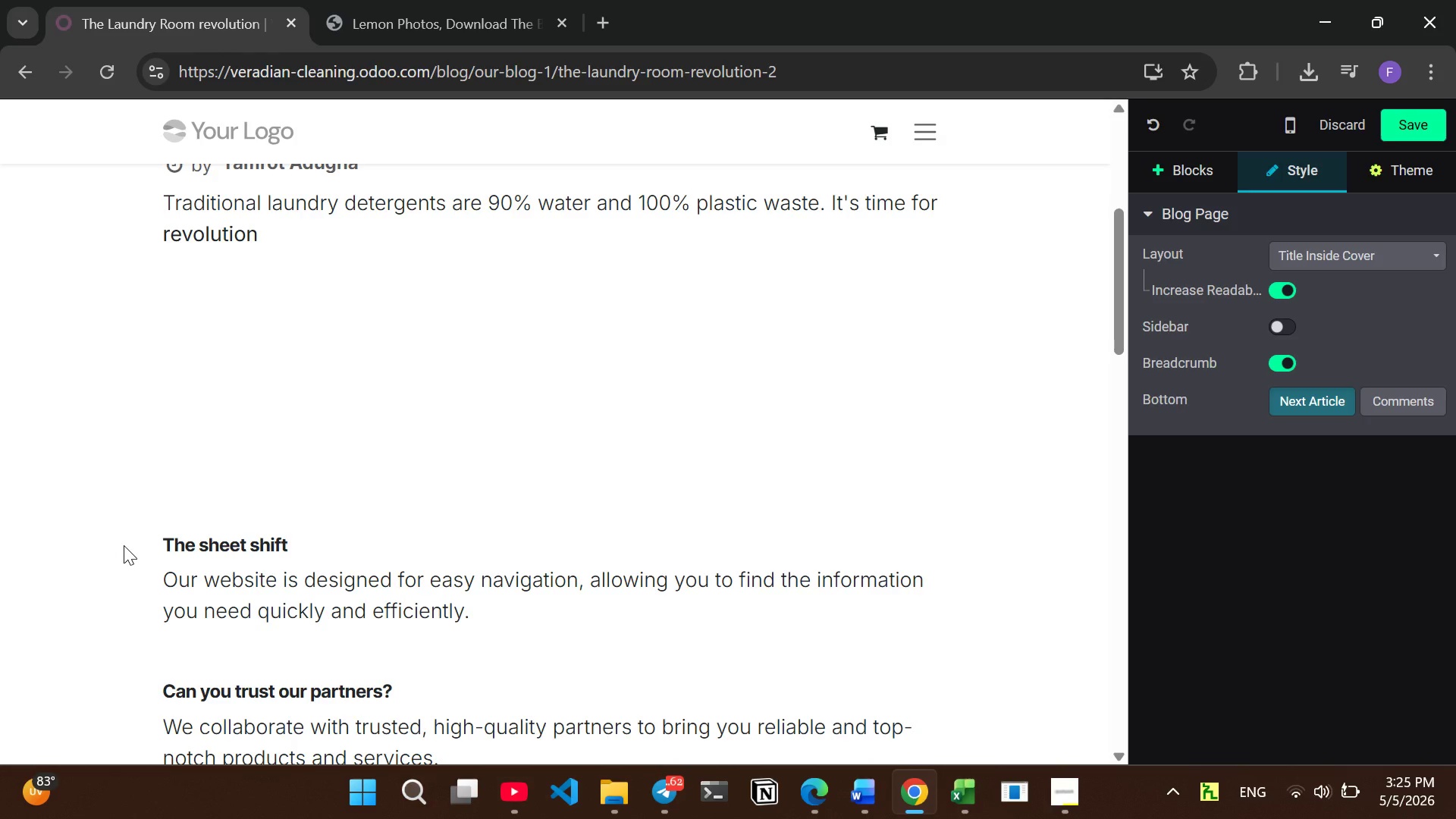 
wait(11.11)
 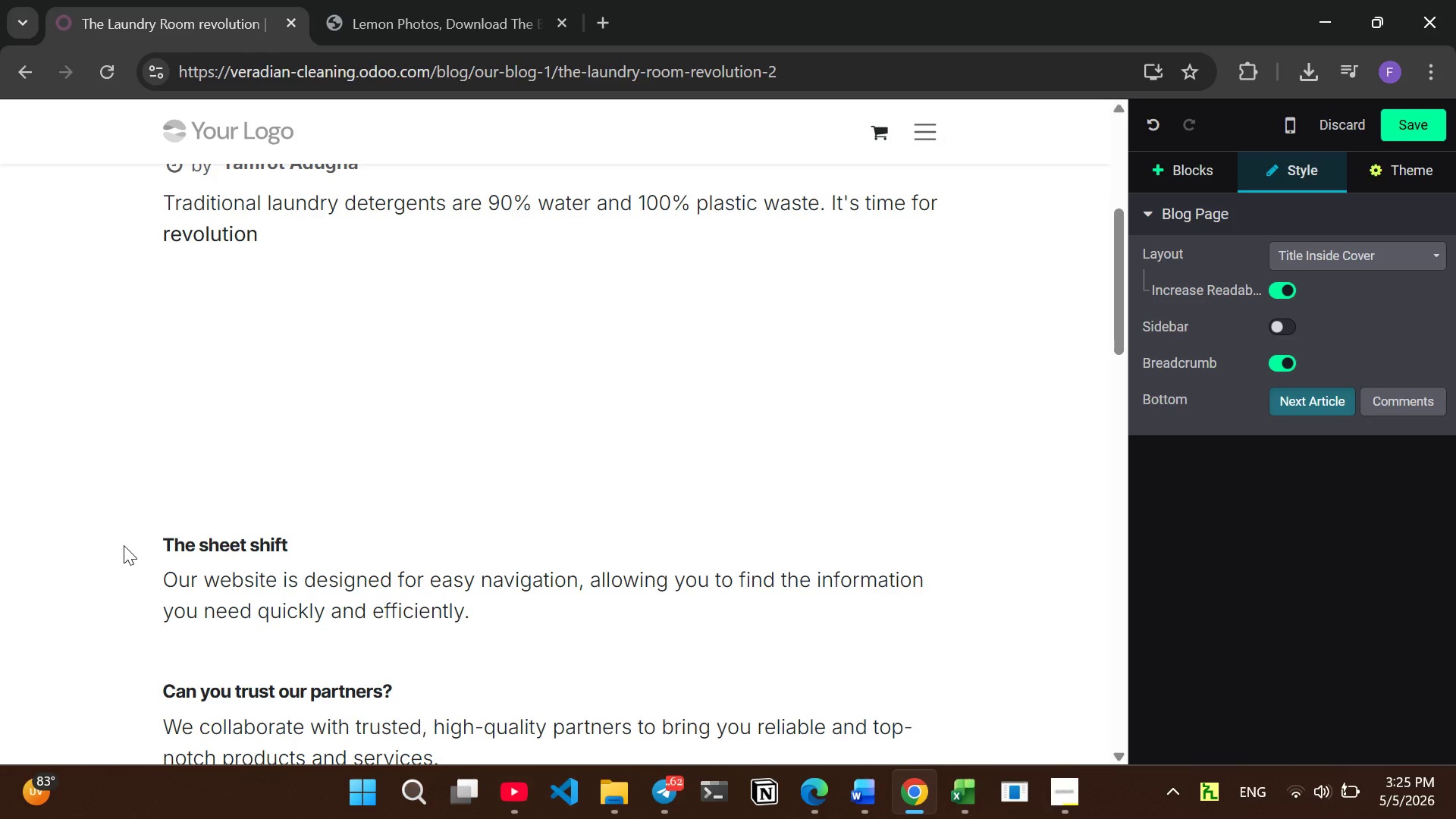 
left_click_drag(start_coordinate=[476, 621], to_coordinate=[158, 585])
 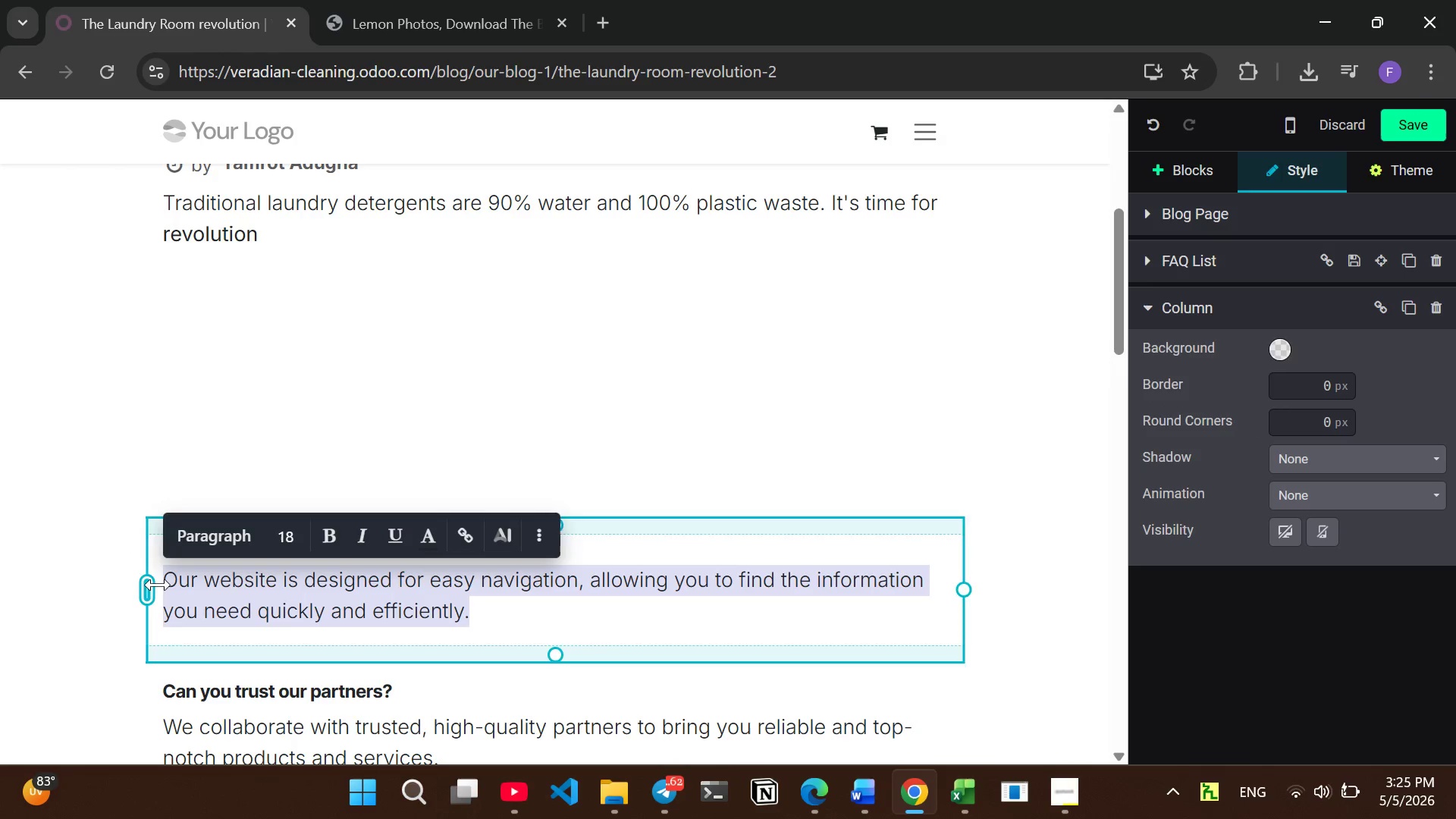 
type(Dith)
key(Backspace)
type(ch the heavy)
 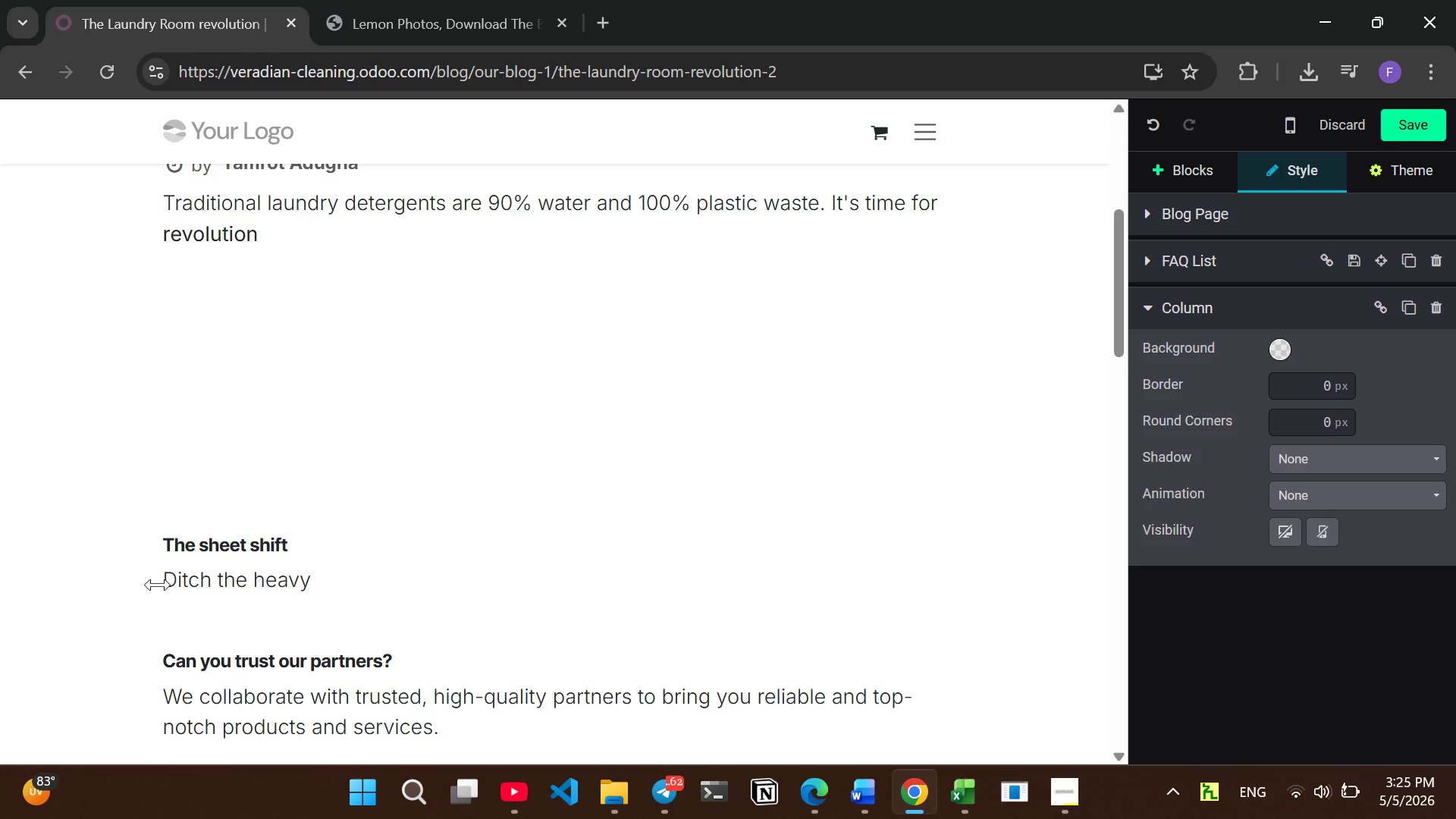 
type( jugy)
key(Backspace)
type(s )
key(Backspace)
type(. our fresh)
 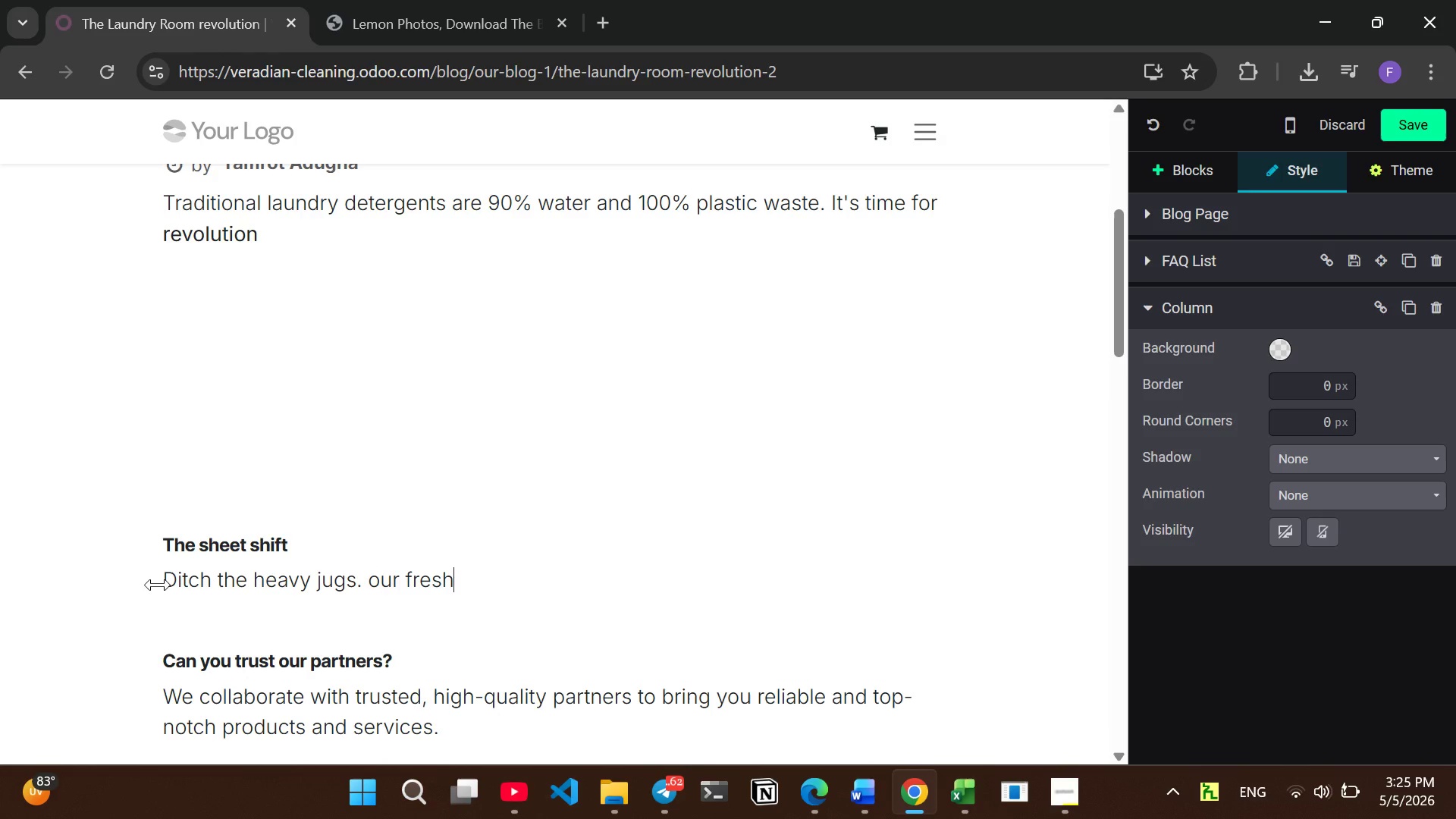 
type( LI)
key(Backspace)
key(Backspace)
 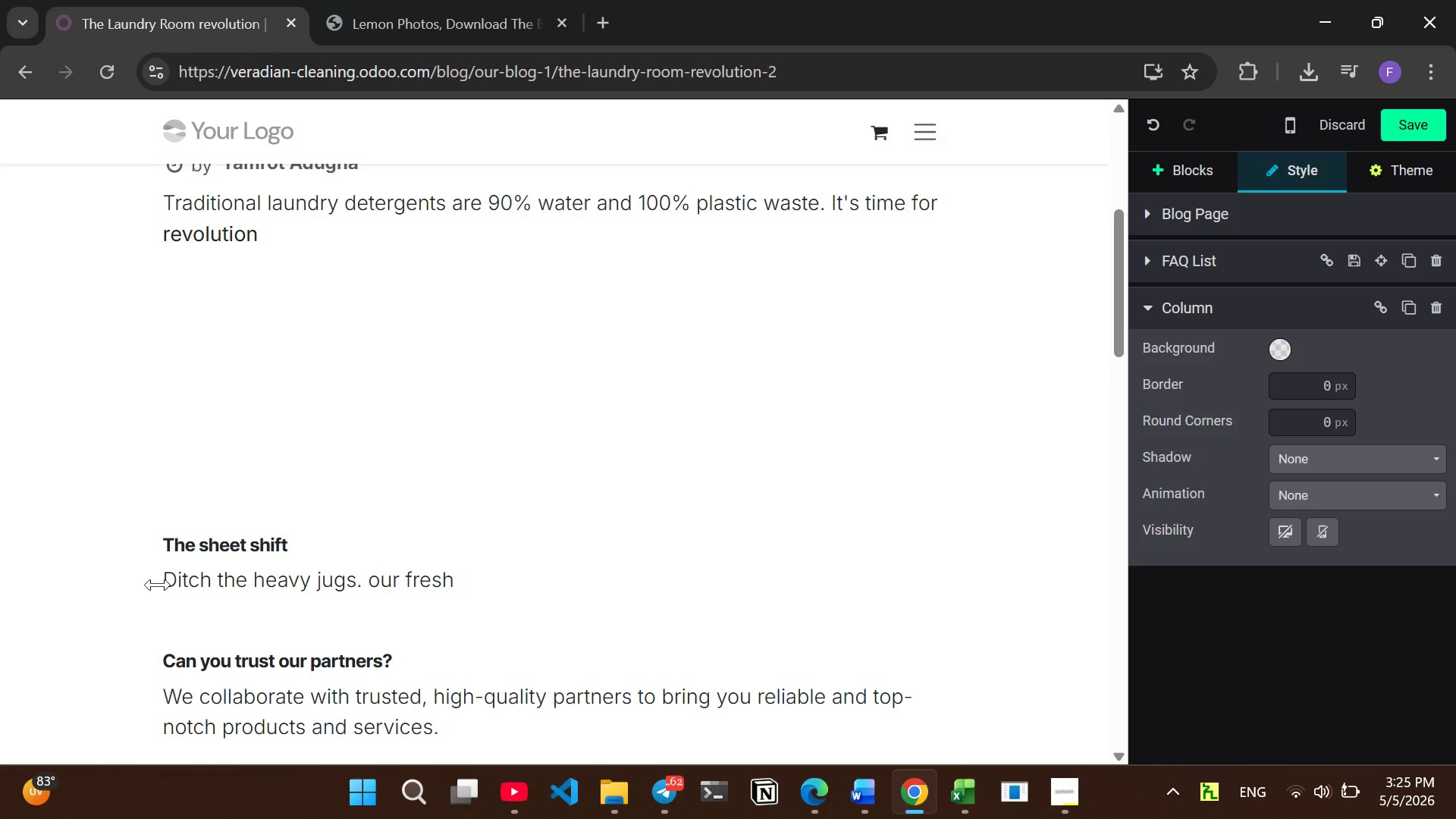 
key(Control+I)
 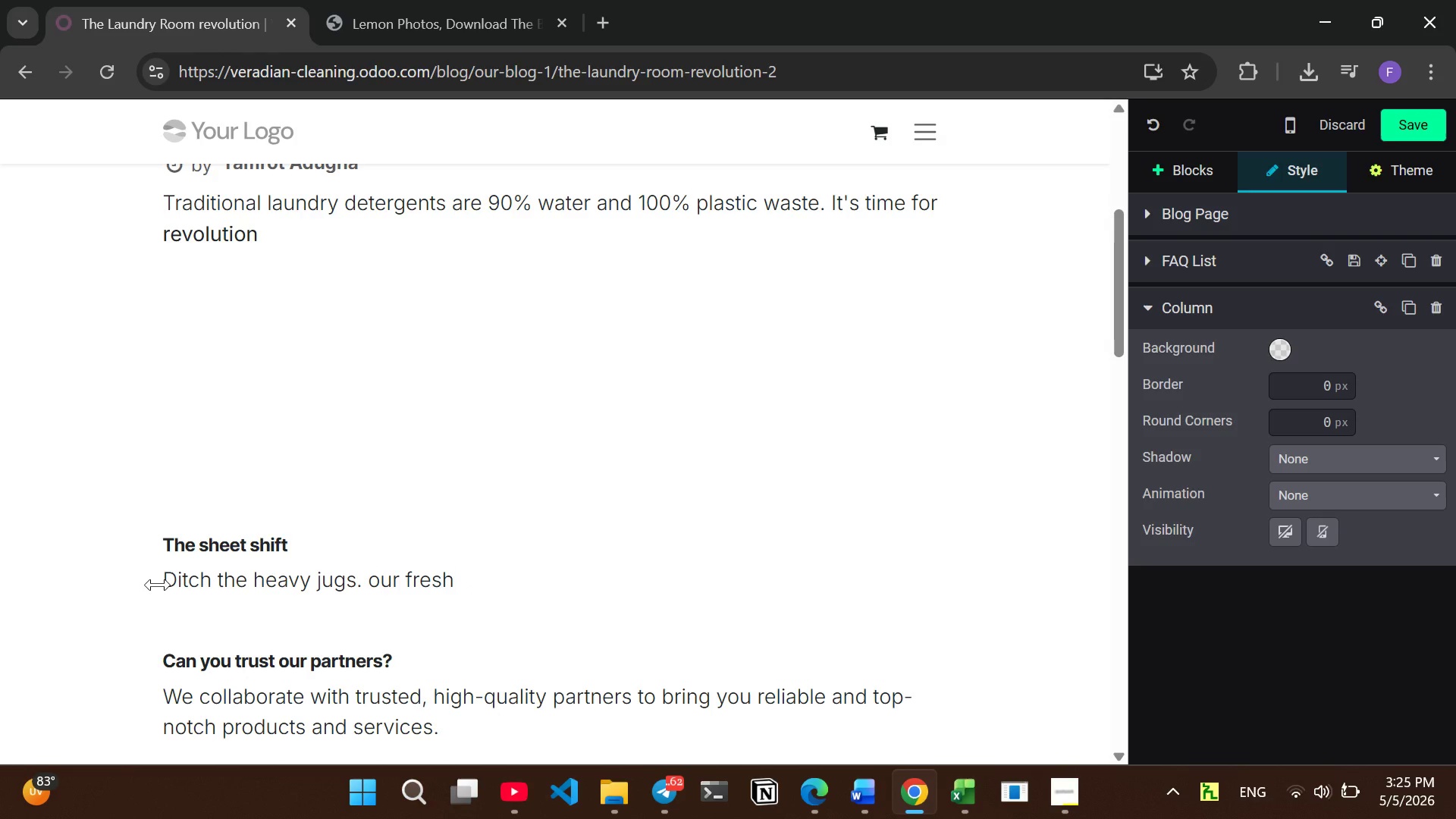 
type(Linen-)
key(Backspace)
type( laundt)
key(Backspace)
key(Backspace)
key(Backspace)
key(Backspace)
key(Backspace)
key(Backspace)
type(Lo)
key(Backspace)
type(aundry s)
key(Backspace)
type(Sheets are)
key(Backspace)
key(Backspace)
key(Backspace)
 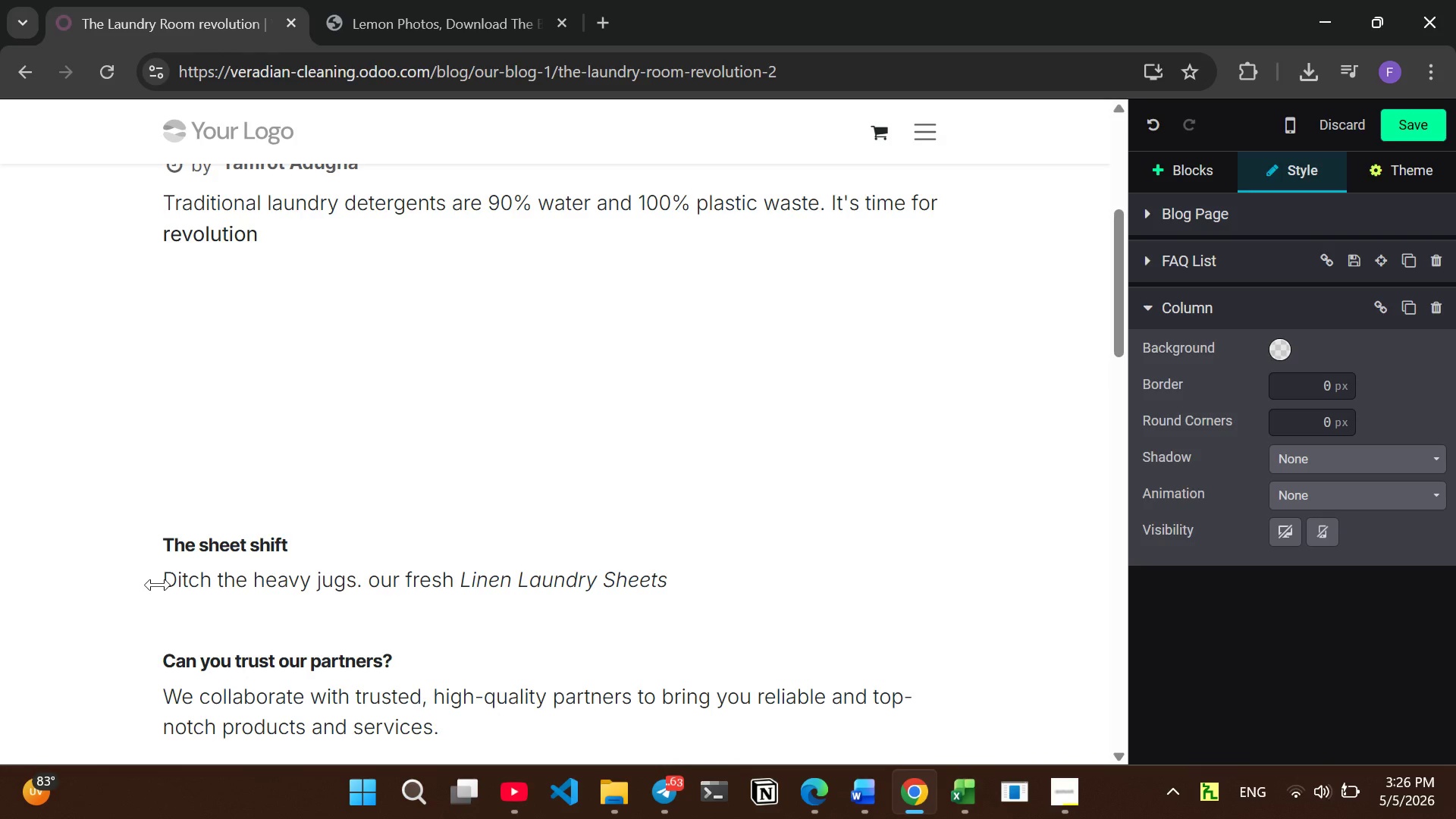 
key(Control+ControlLeft)
 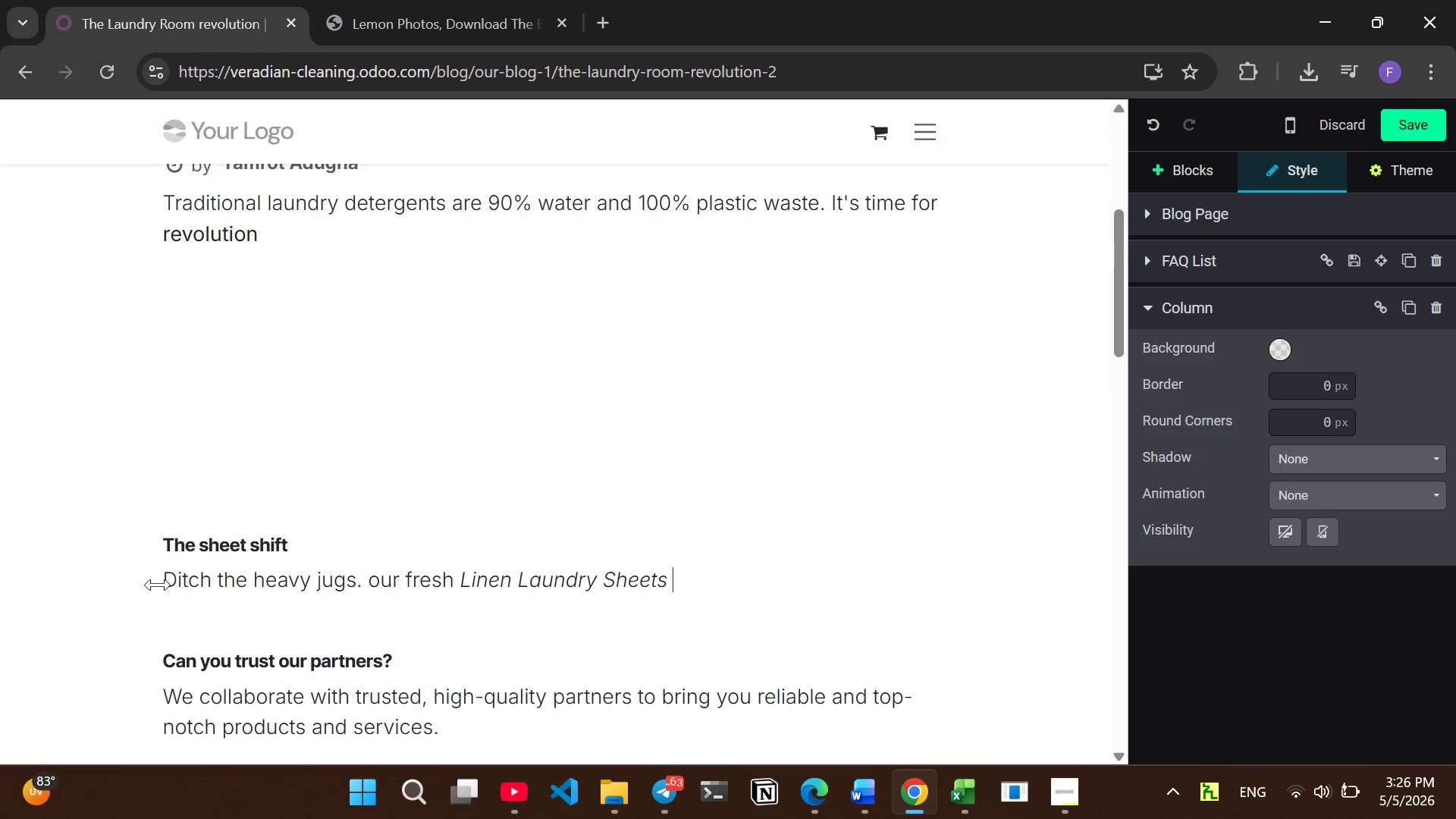 
key(Control+I)
 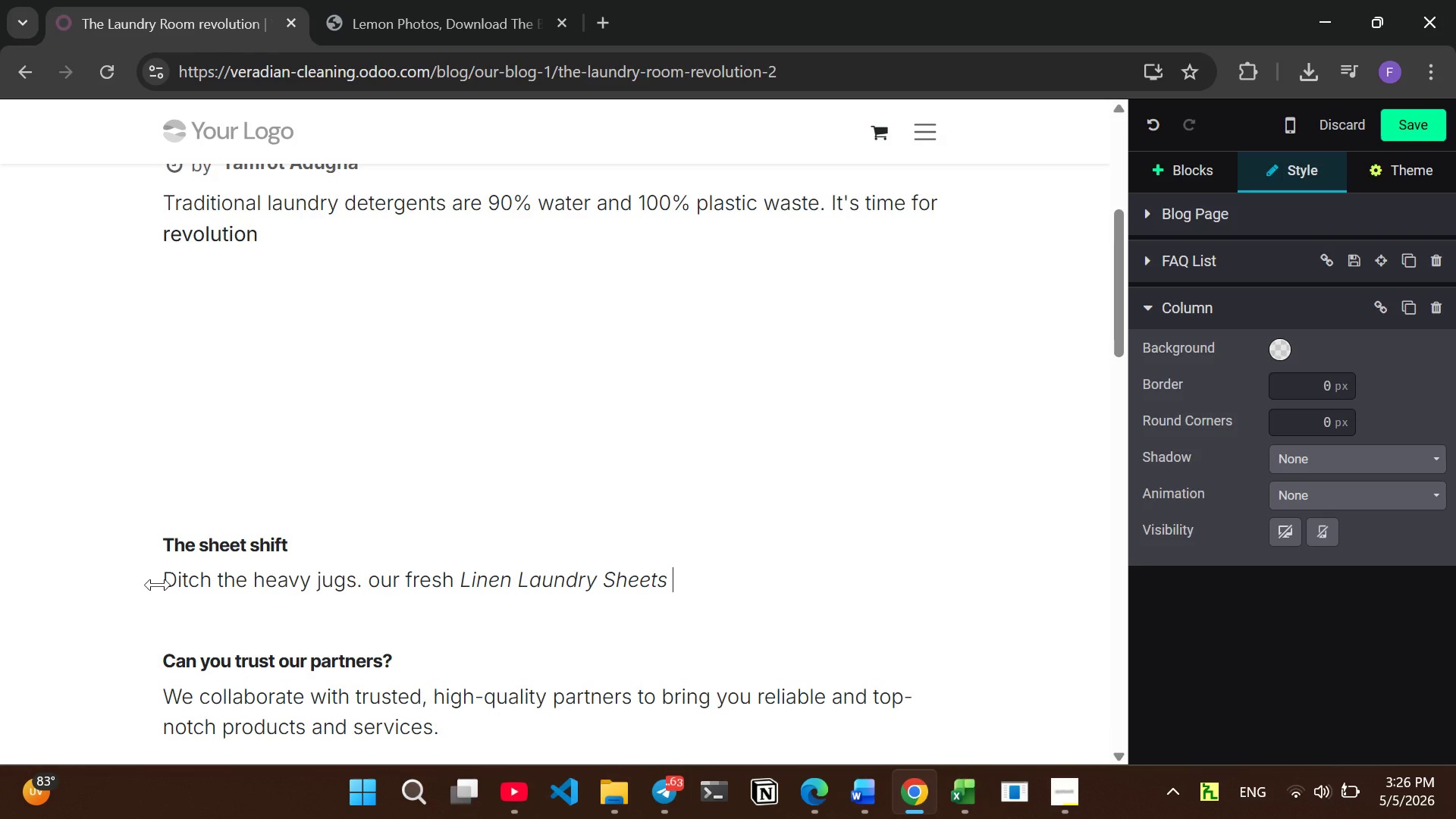 
type(are)
 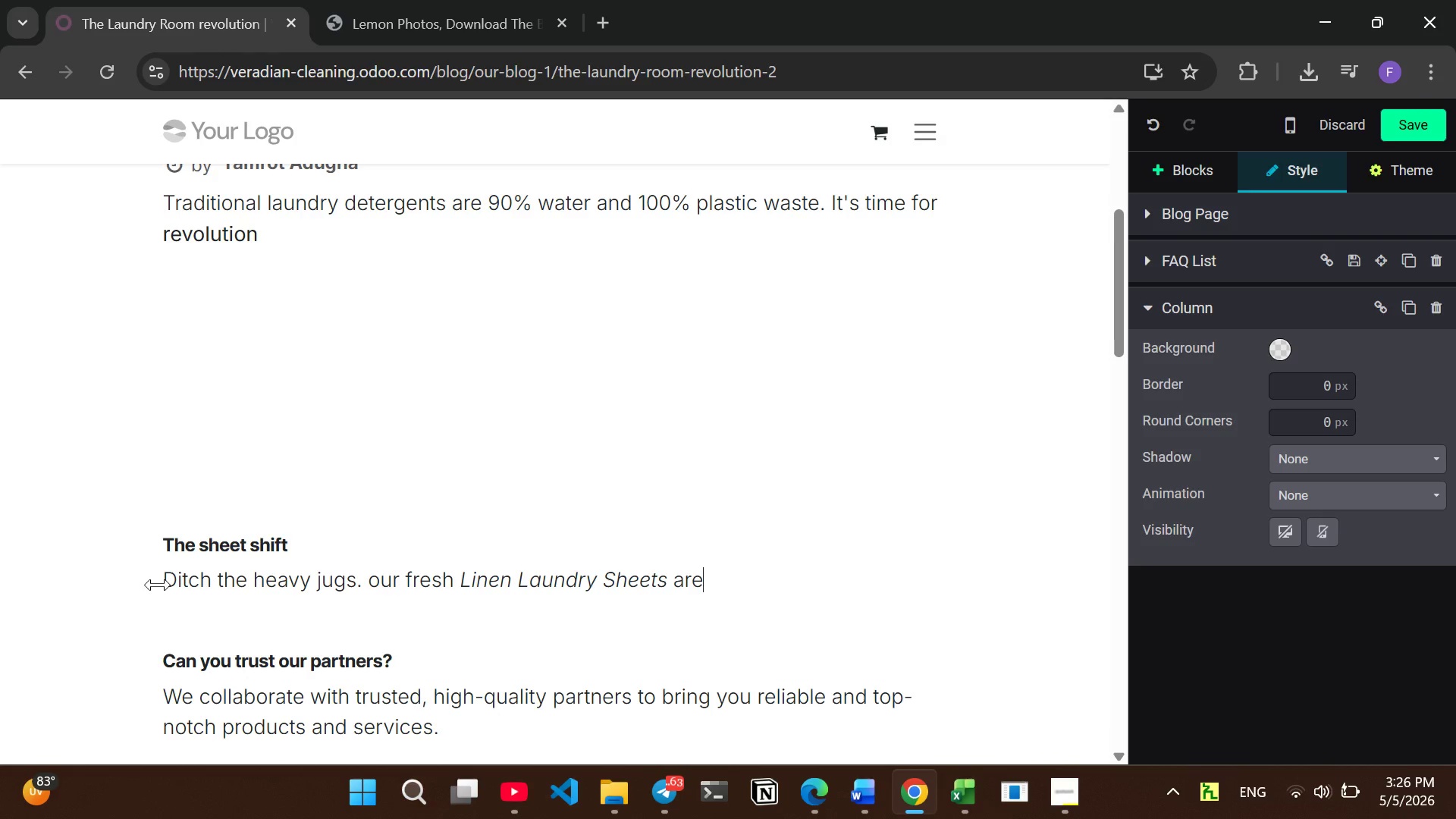 
key(Backspace)
key(Backspace)
key(Backspace)
key(Backspace)
type(($22.00) ar)
key(Backspace)
key(Backspace)
 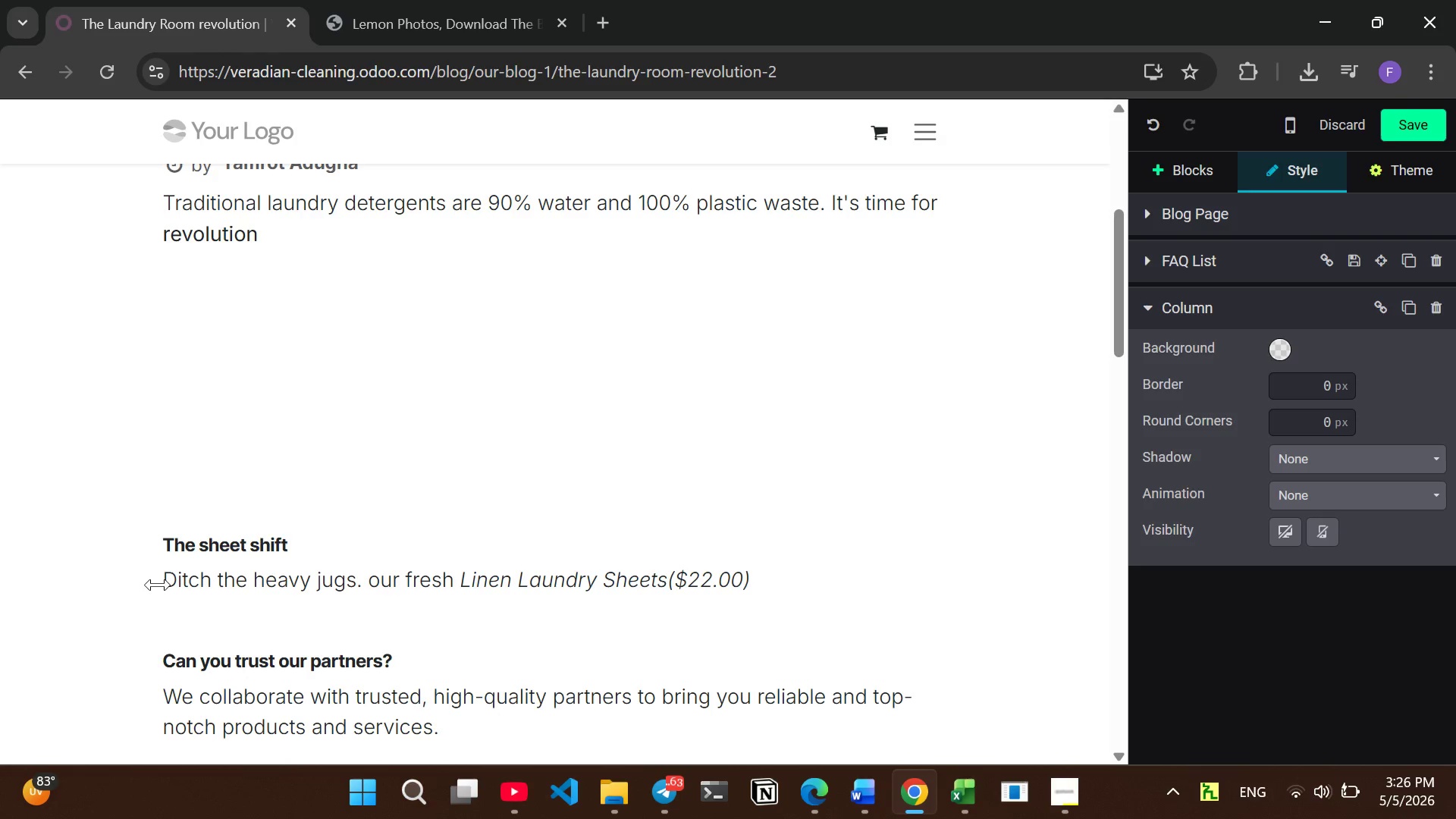 
 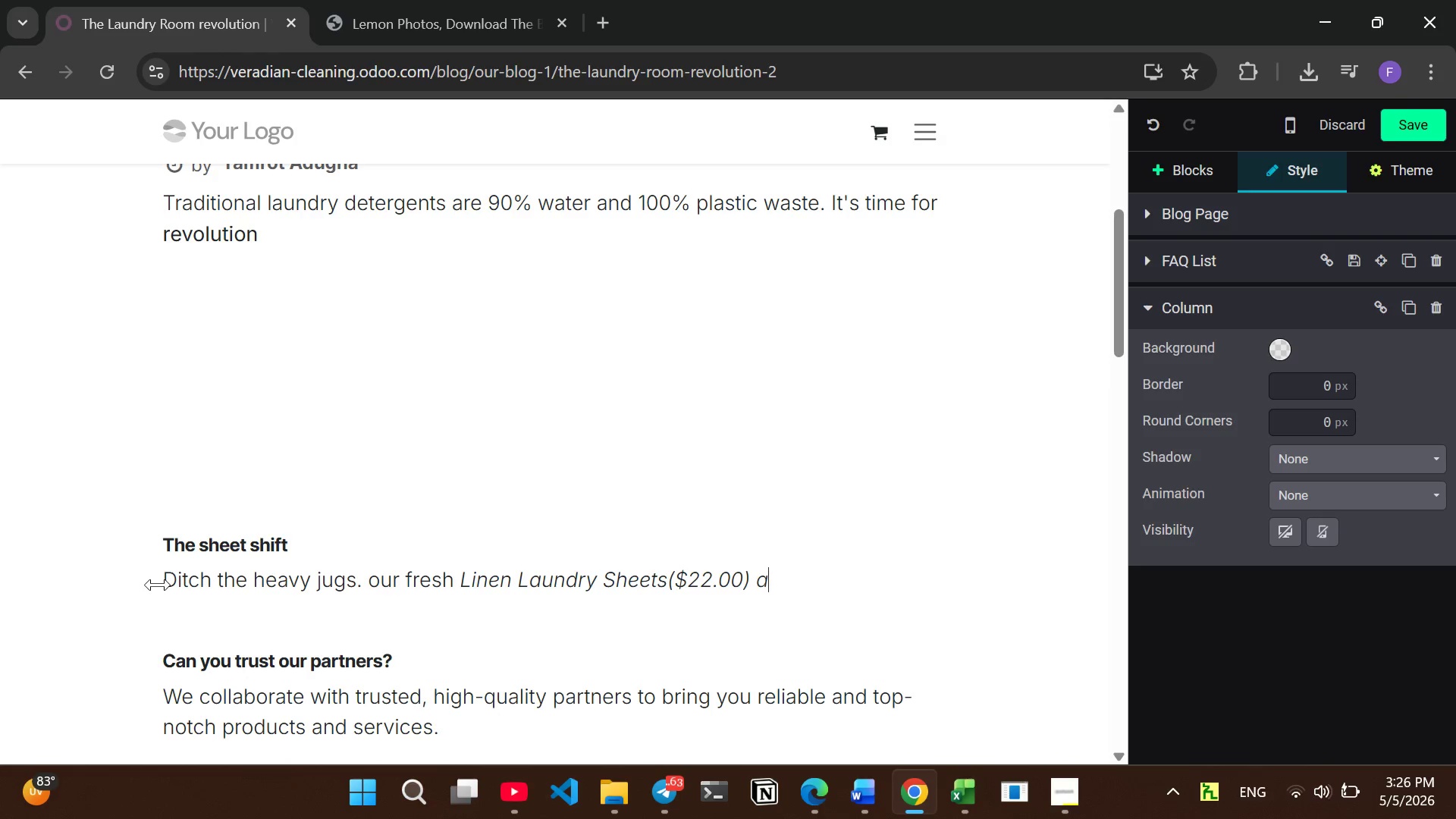 
key(Control+ControlLeft)
 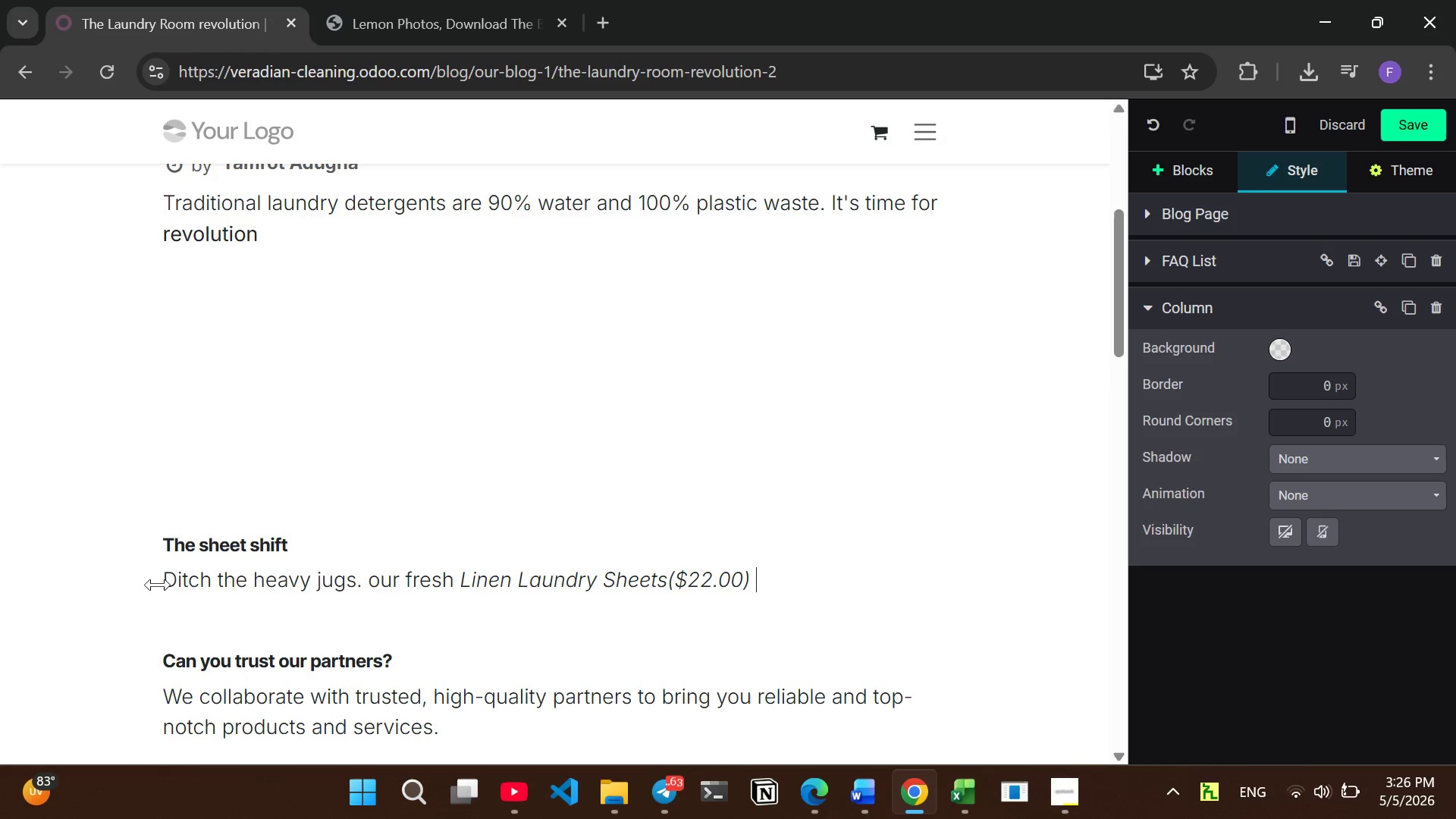 
key(Control+I)
 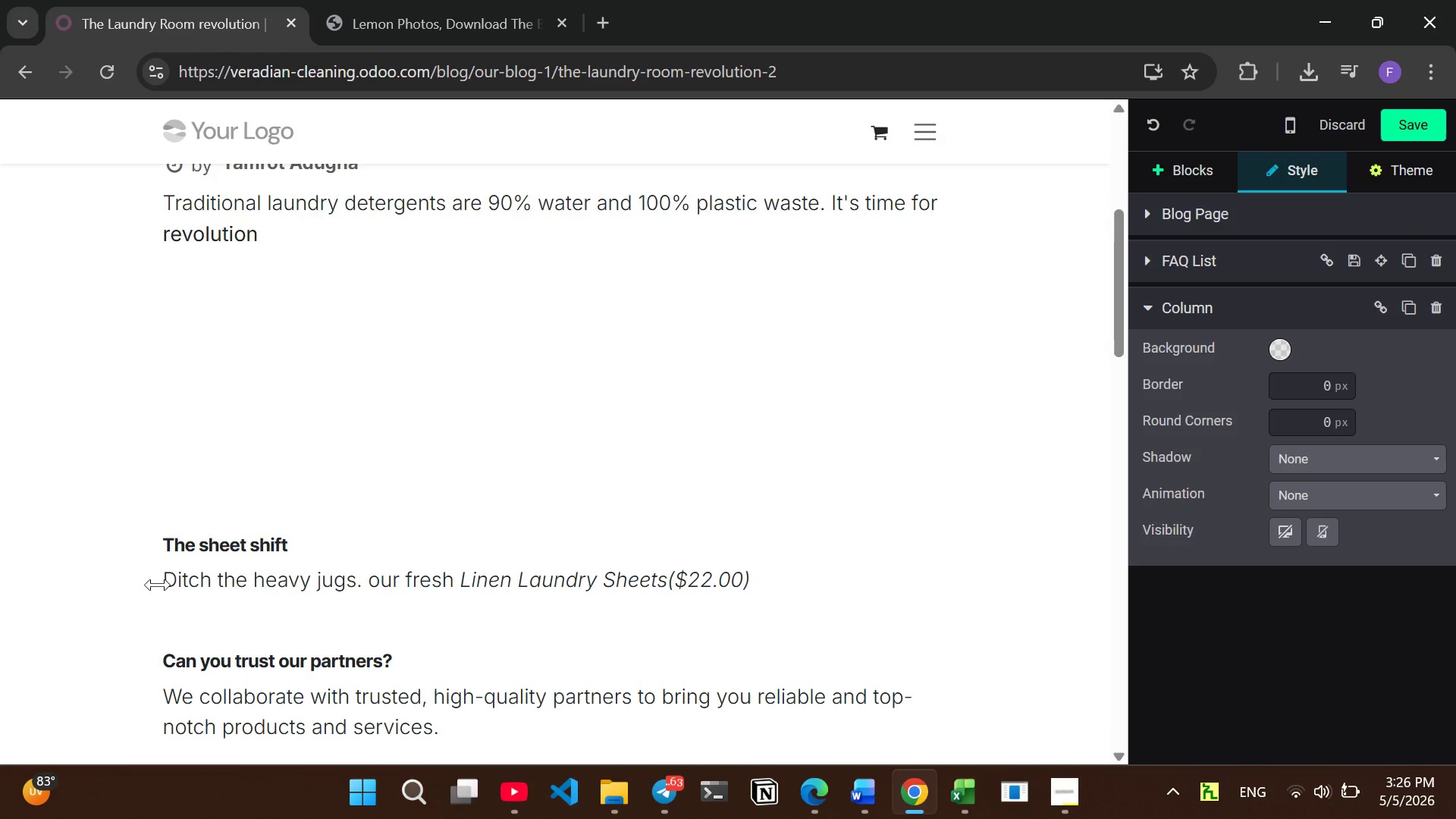 
type(provide a deep clean without the plastic foor)
key(Backspace)
type(tprint)
 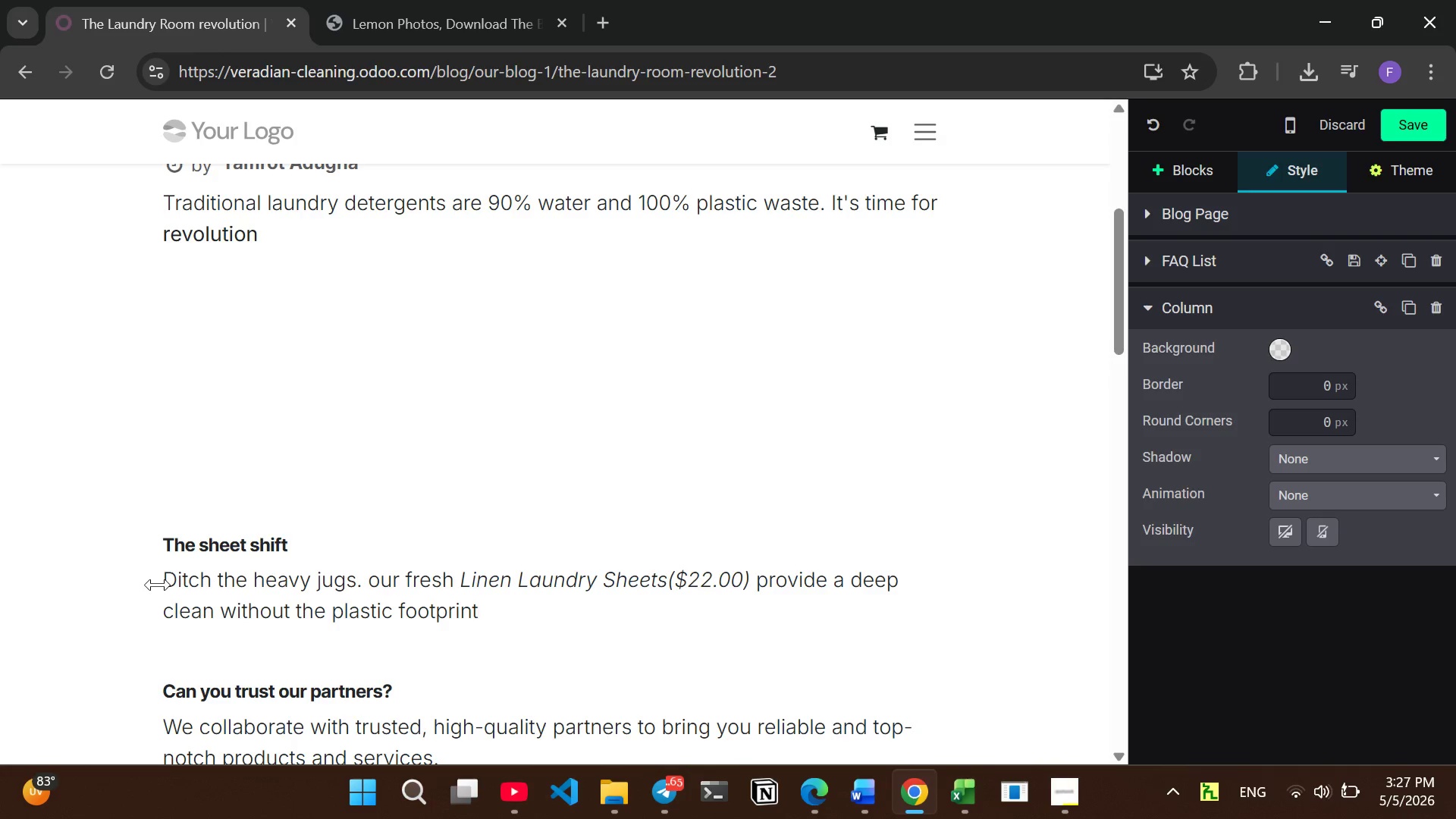 
type(. They are Us)
key(Backspace)
type(SDA Biobased and dissolve completely in the wash.)
 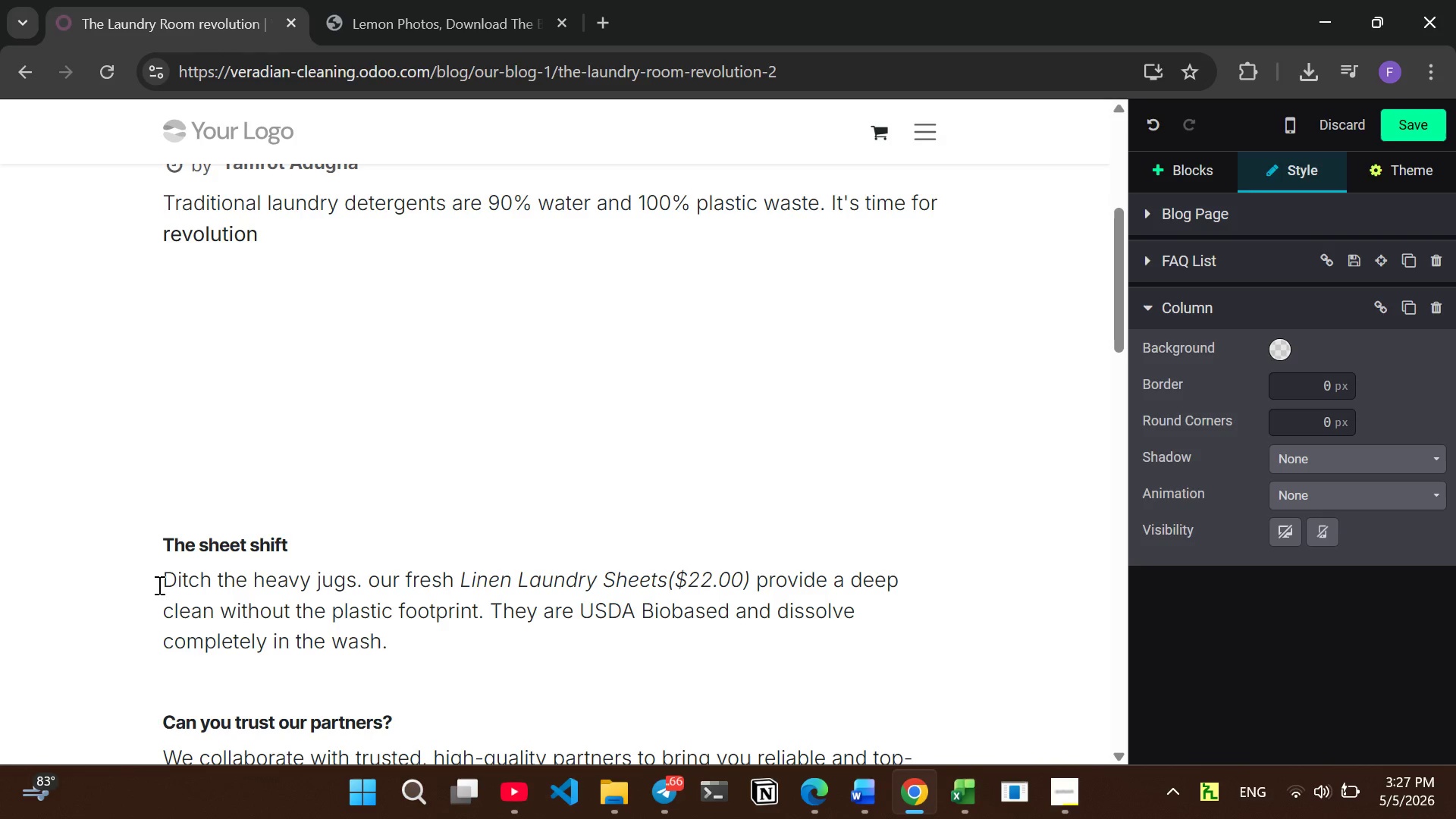 
left_click_drag(start_coordinate=[396, 559], to_coordinate=[162, 564])
 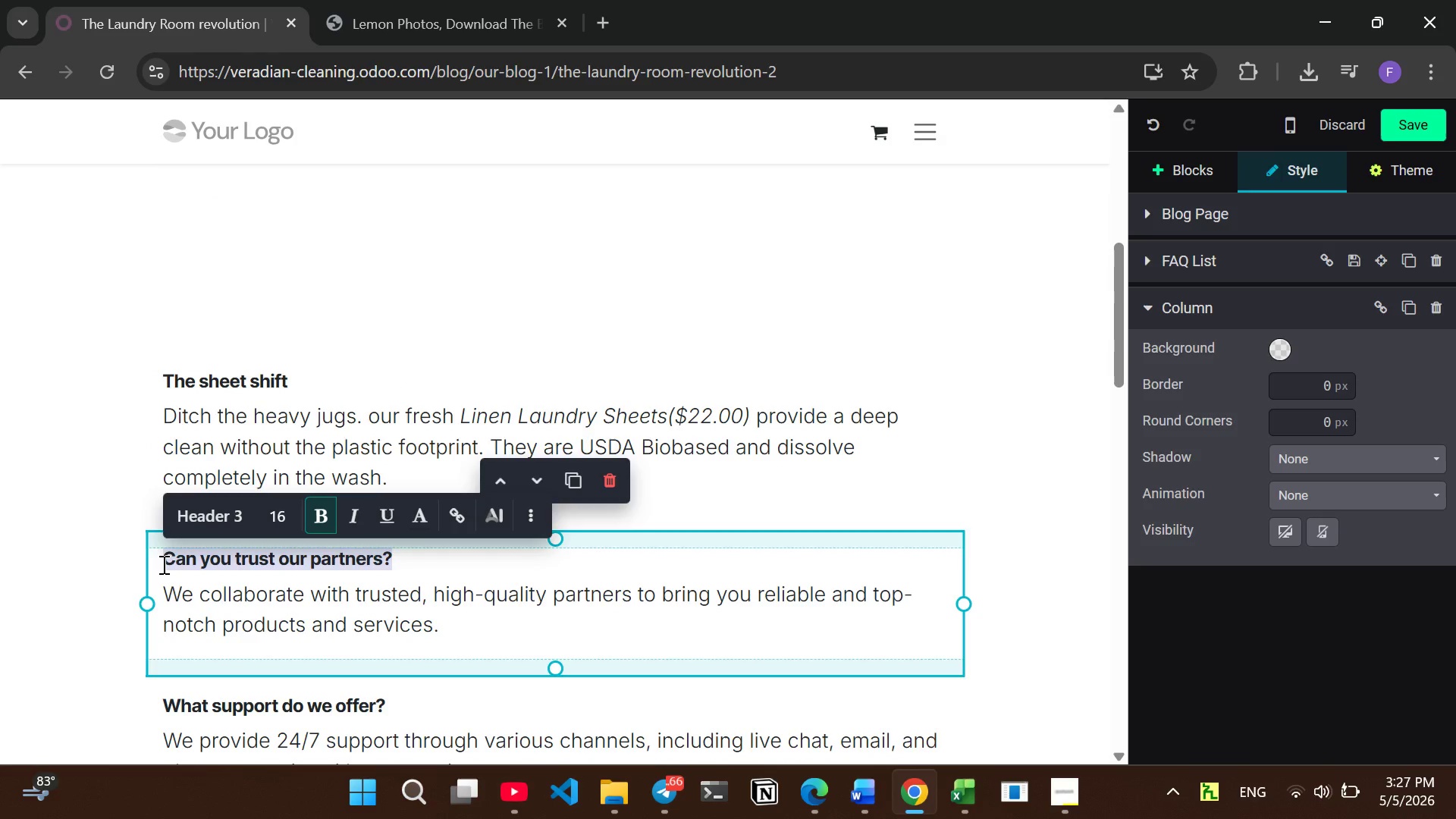 
type(Targeted Poer)
key(Backspace)
key(Backspace)
type(wer)
 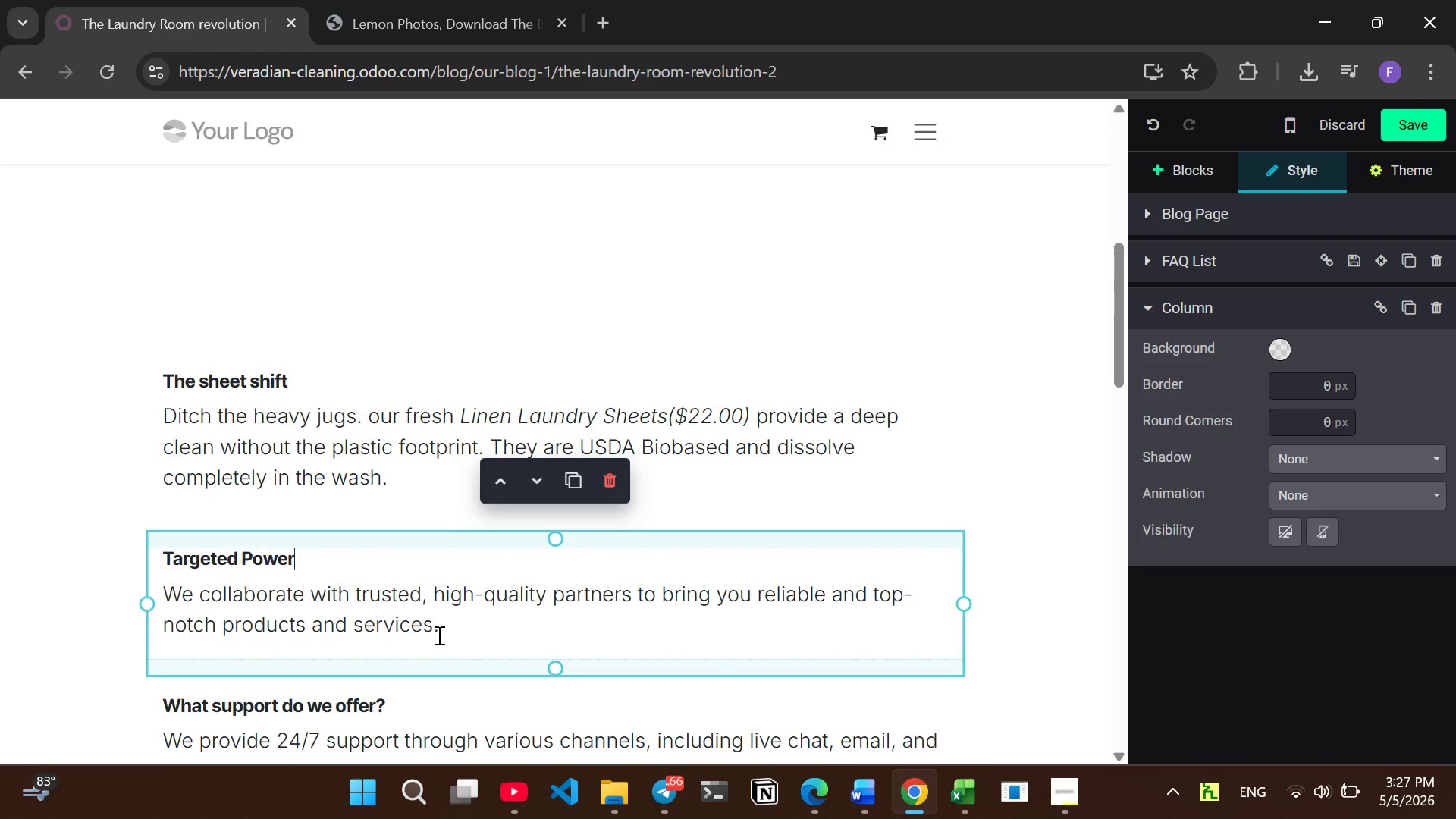 
left_click_drag(start_coordinate=[442, 629], to_coordinate=[163, 589])
 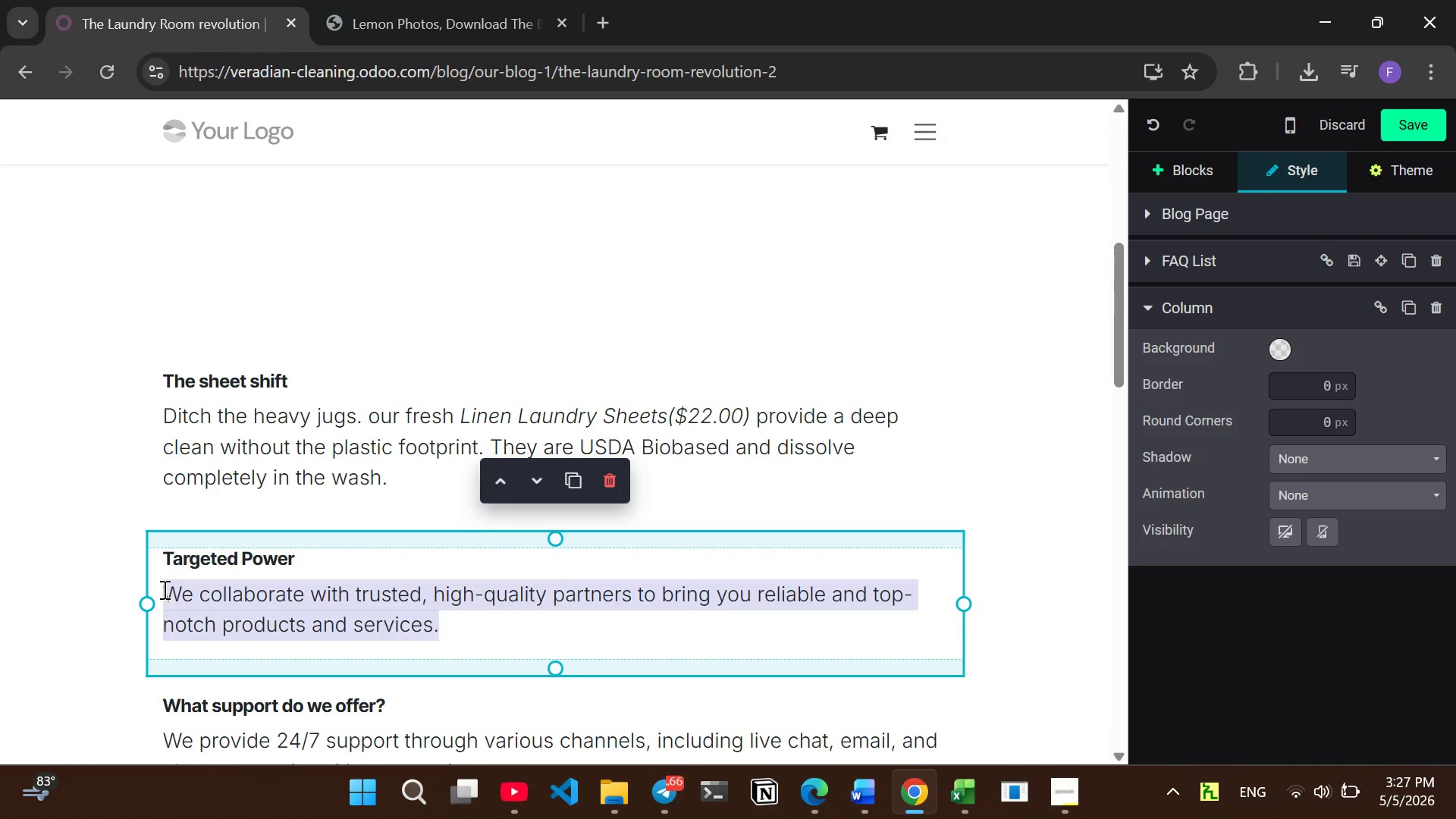 
type(For )
 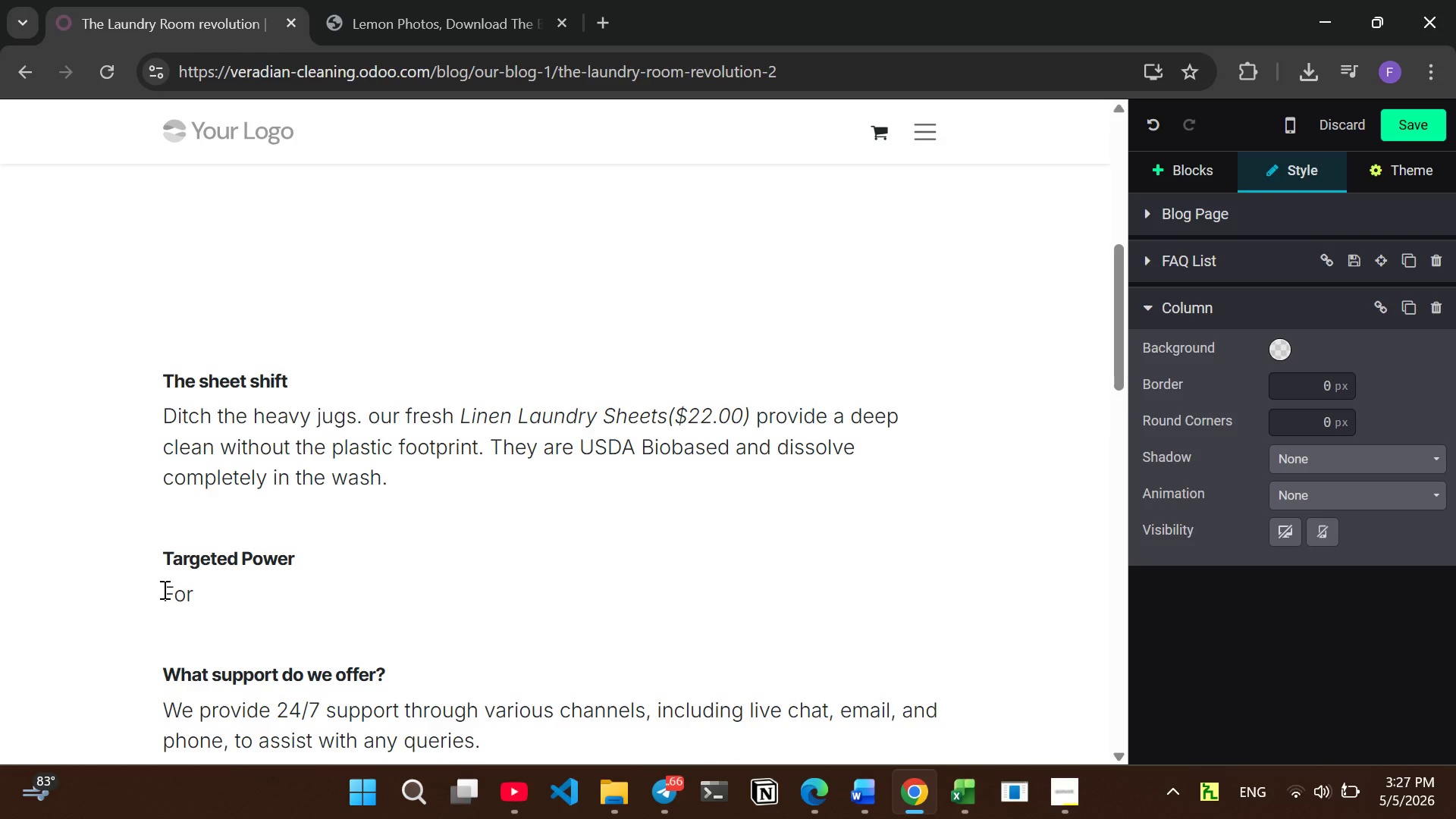 
type(ths)
key(Backspace)
type(ose tou)
key(Backspace)
key(Backspace)
type(hough )
 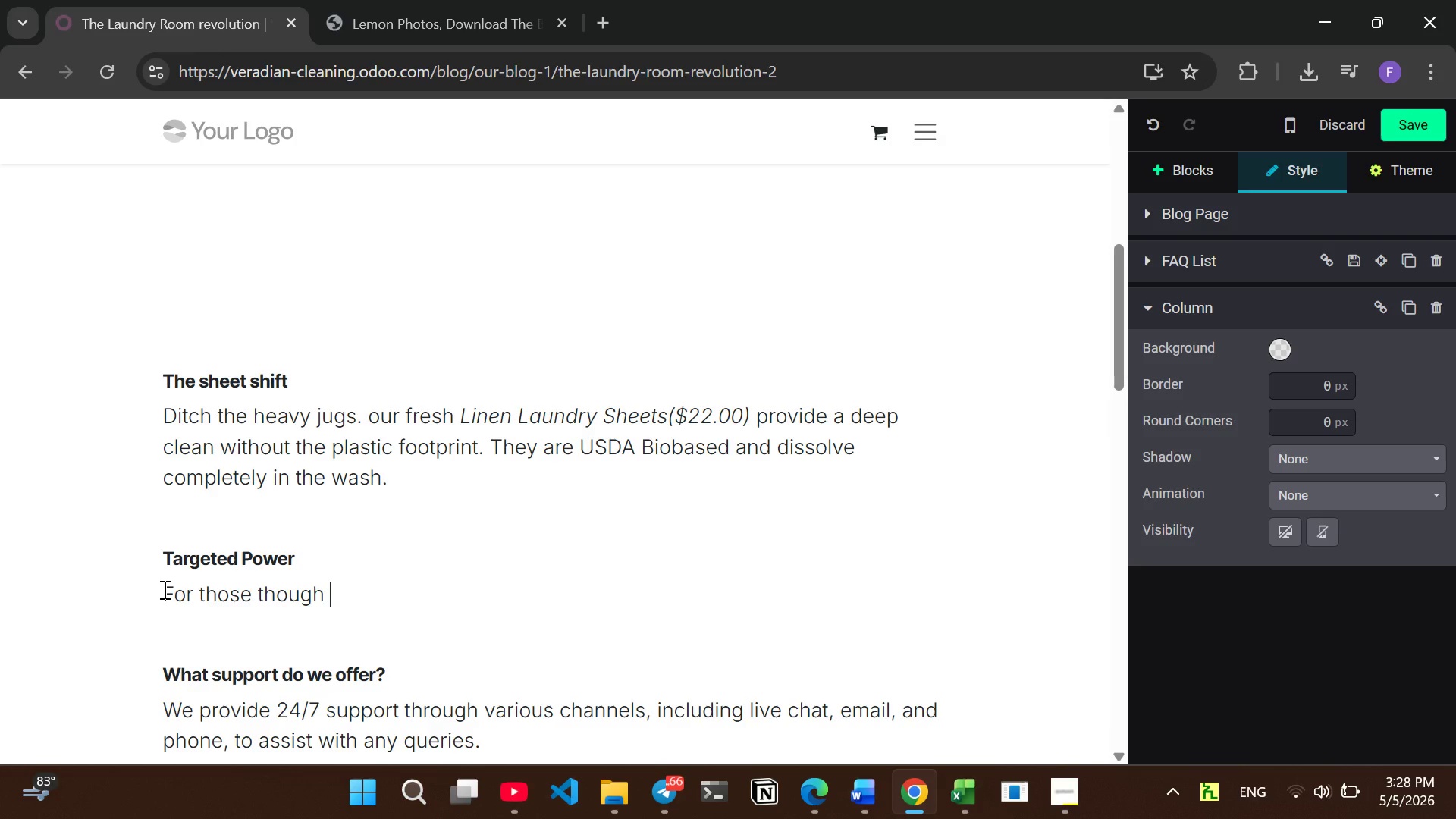 
type(stains )
key(Backspace)
type(, use the )
 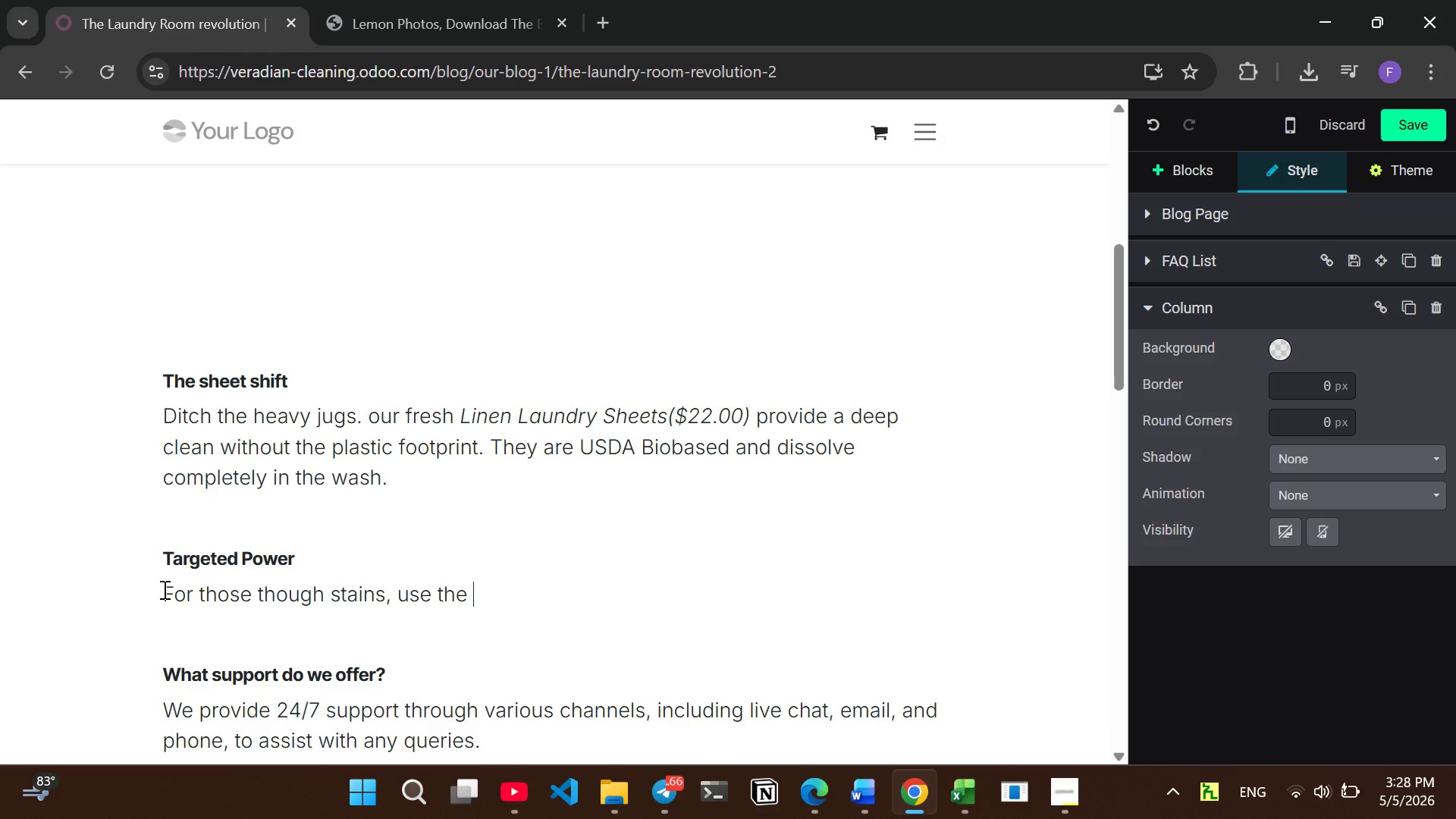 
key(Control+I)
 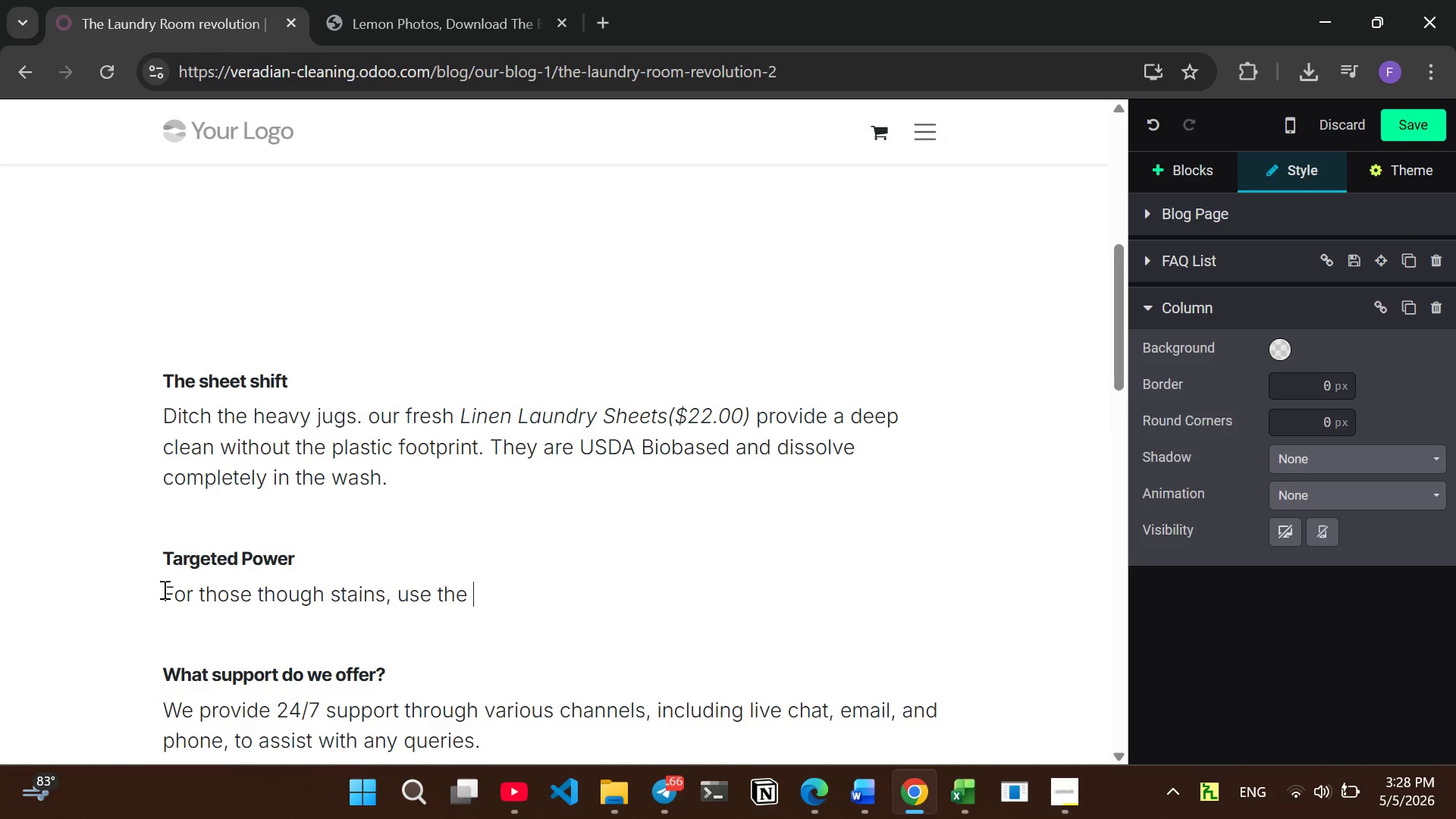 
type(stainremover )
 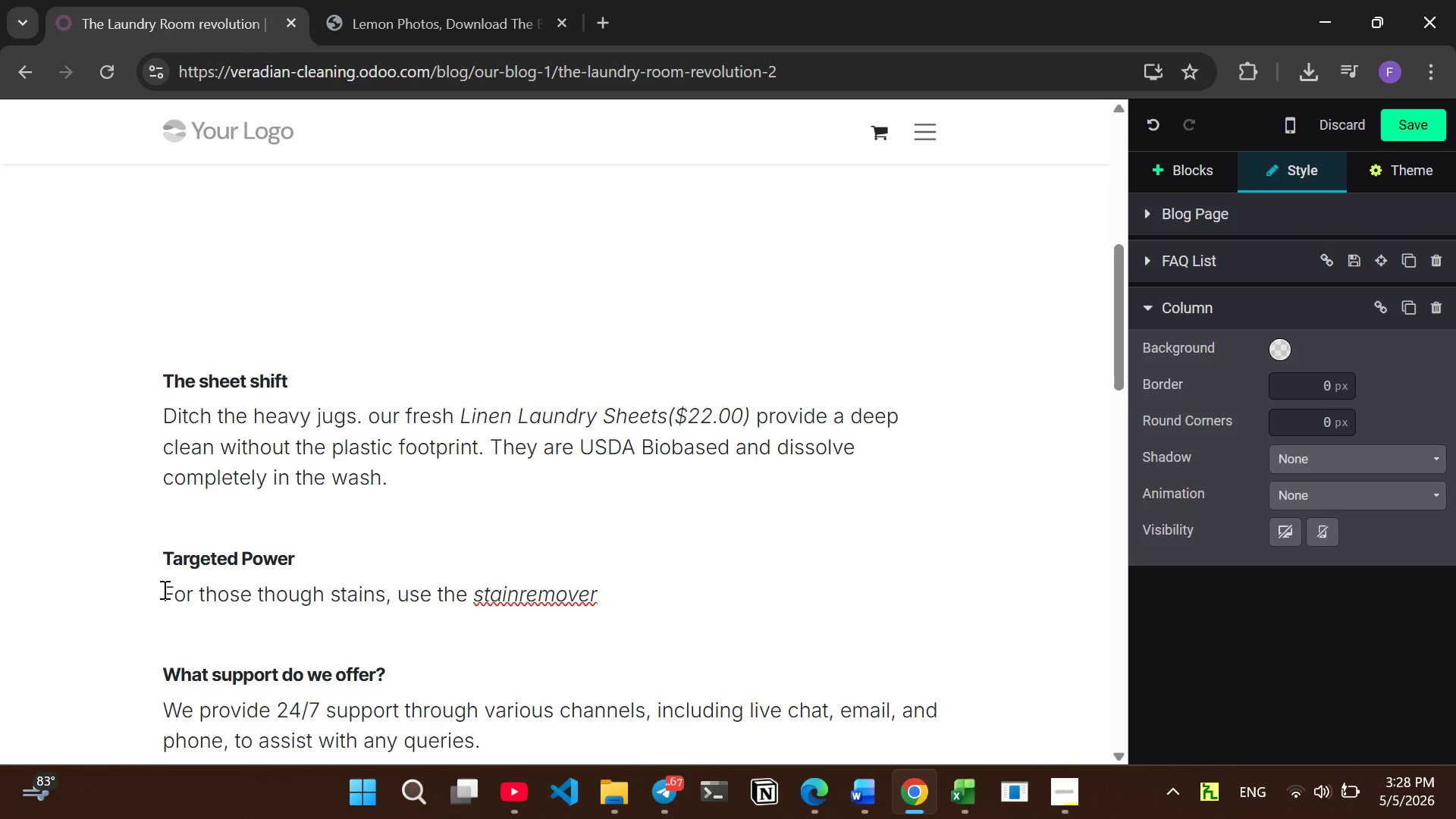 
key(ArrowLeft)
 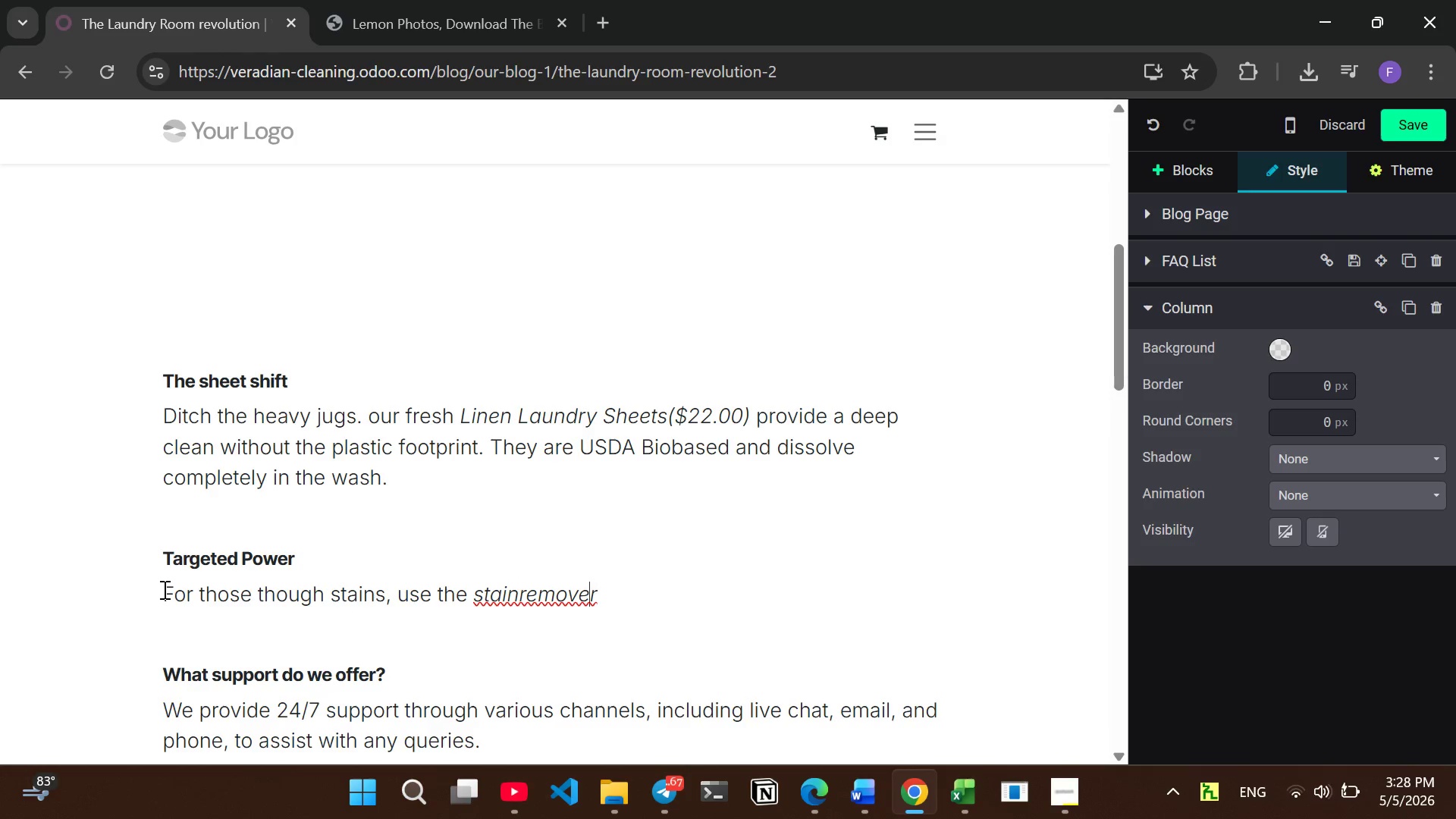 
key(ArrowLeft)
 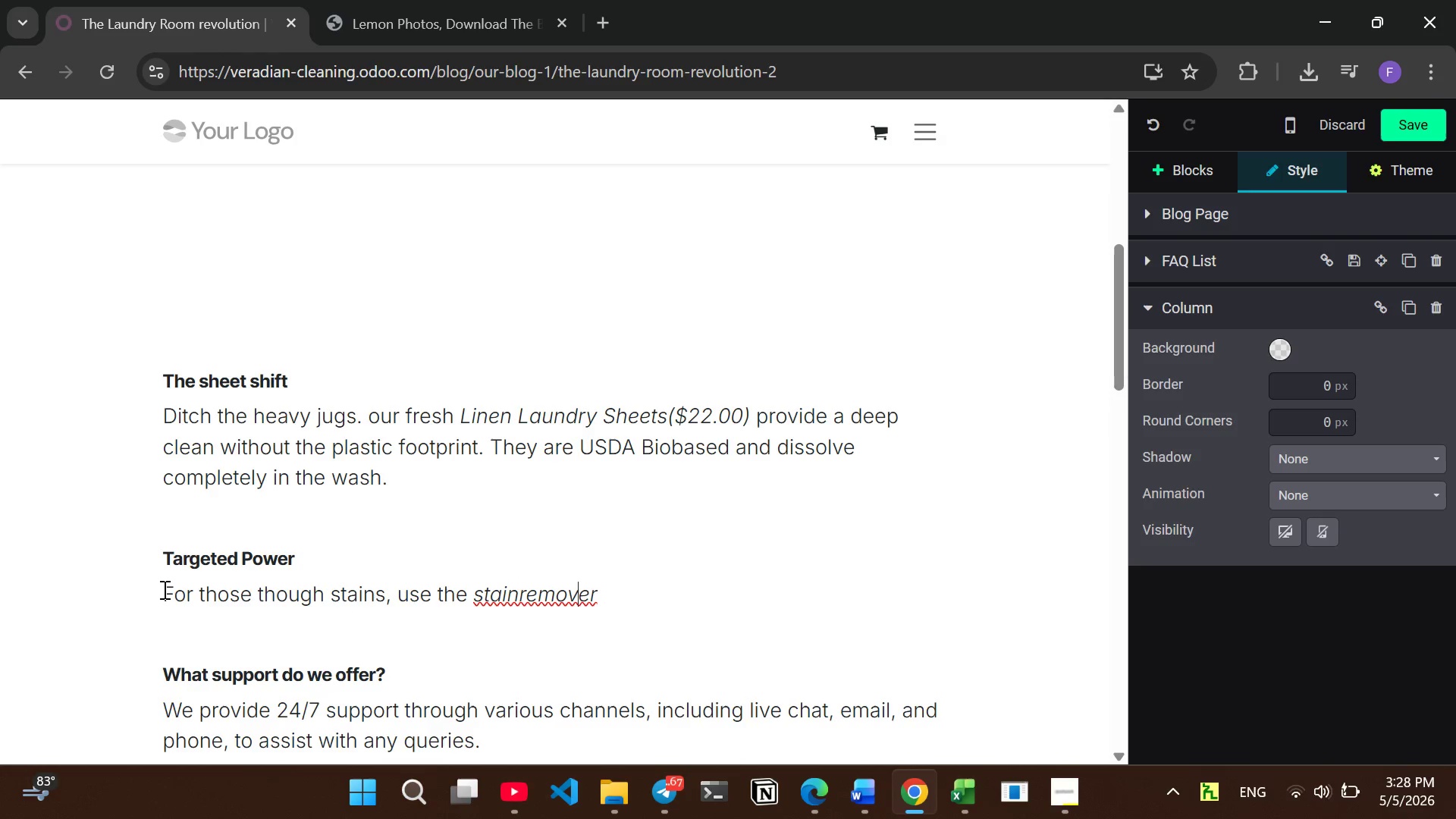 
key(ArrowLeft)
 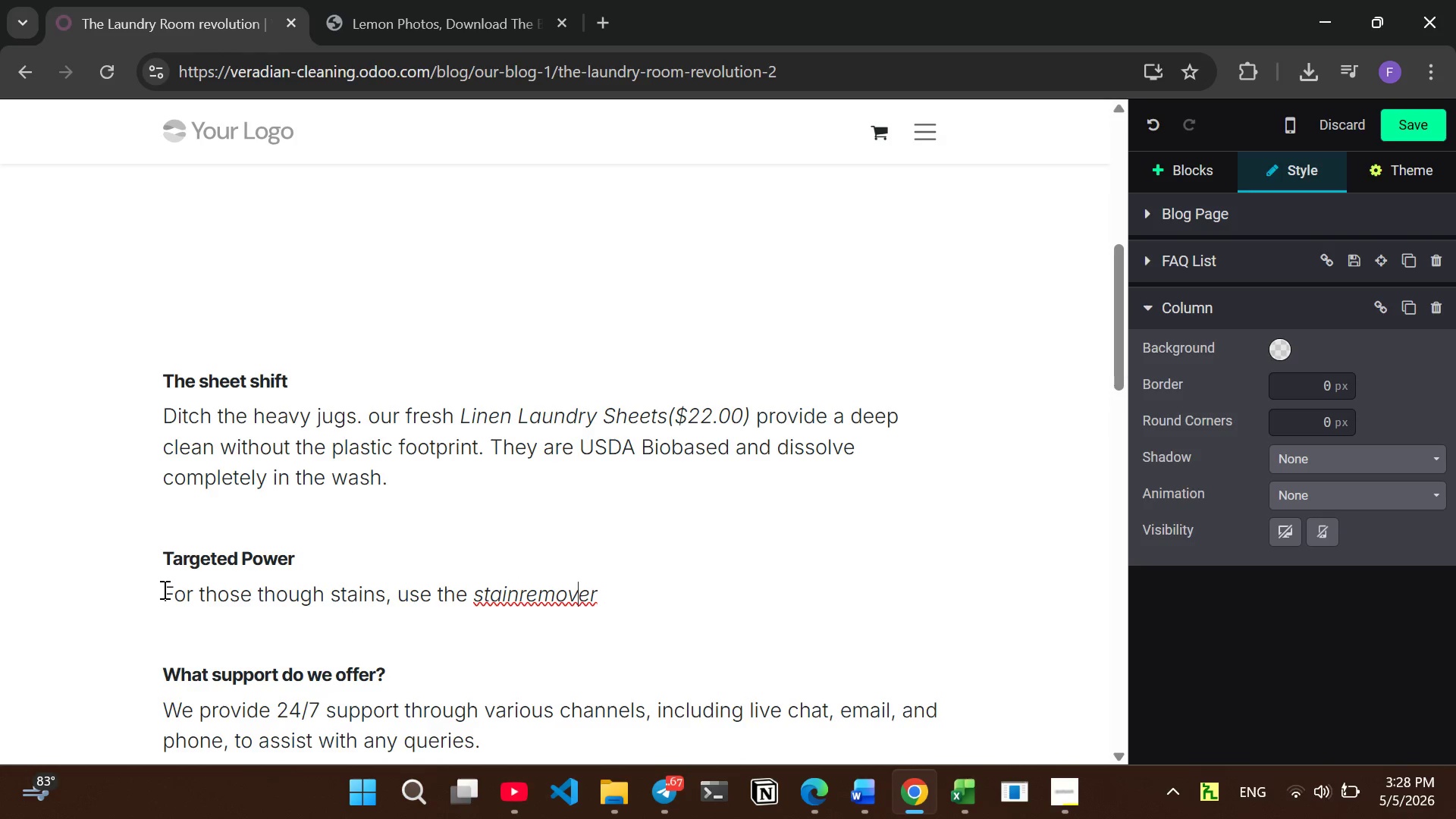 
key(ArrowLeft)
 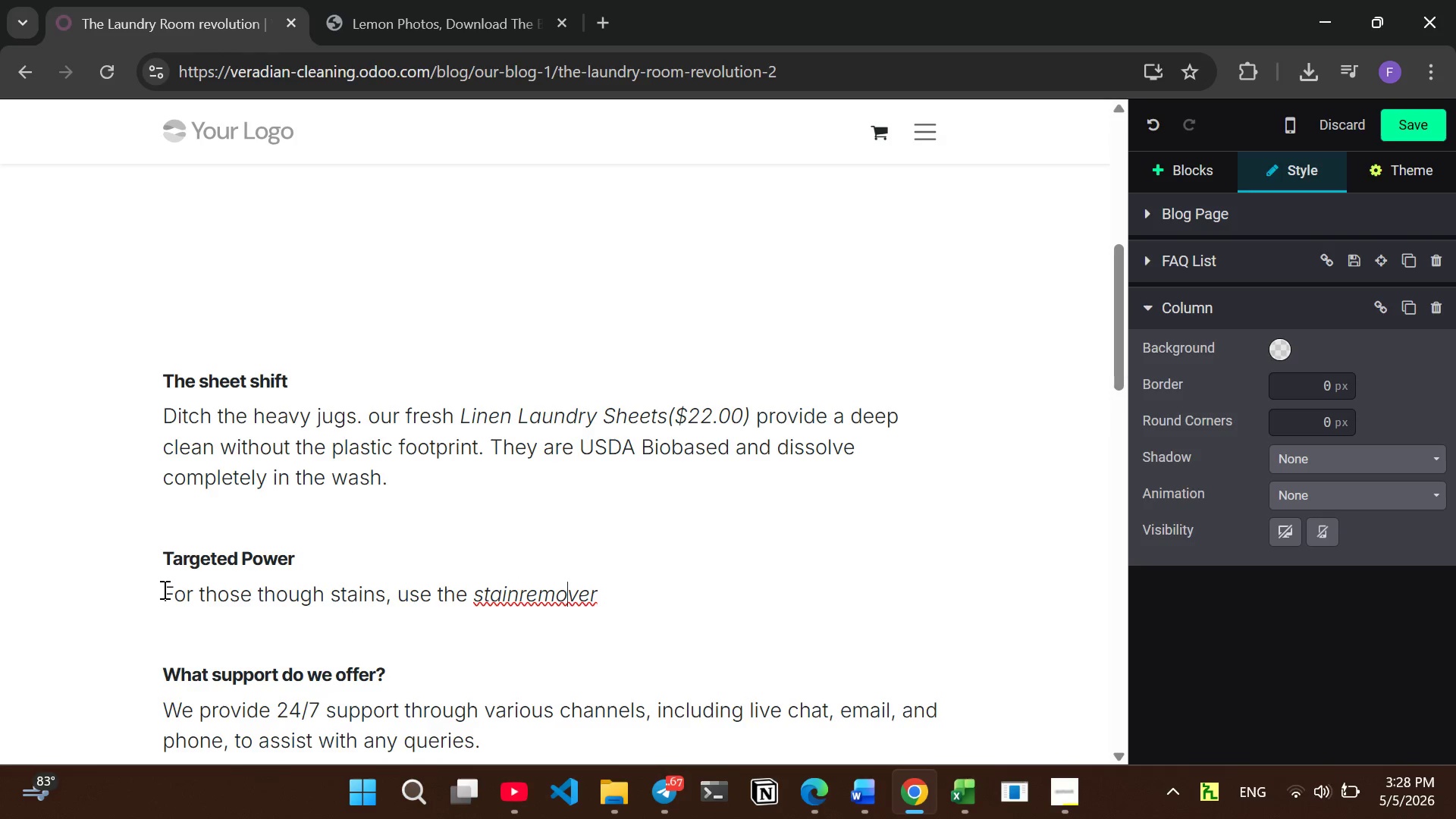 
key(ArrowLeft)
 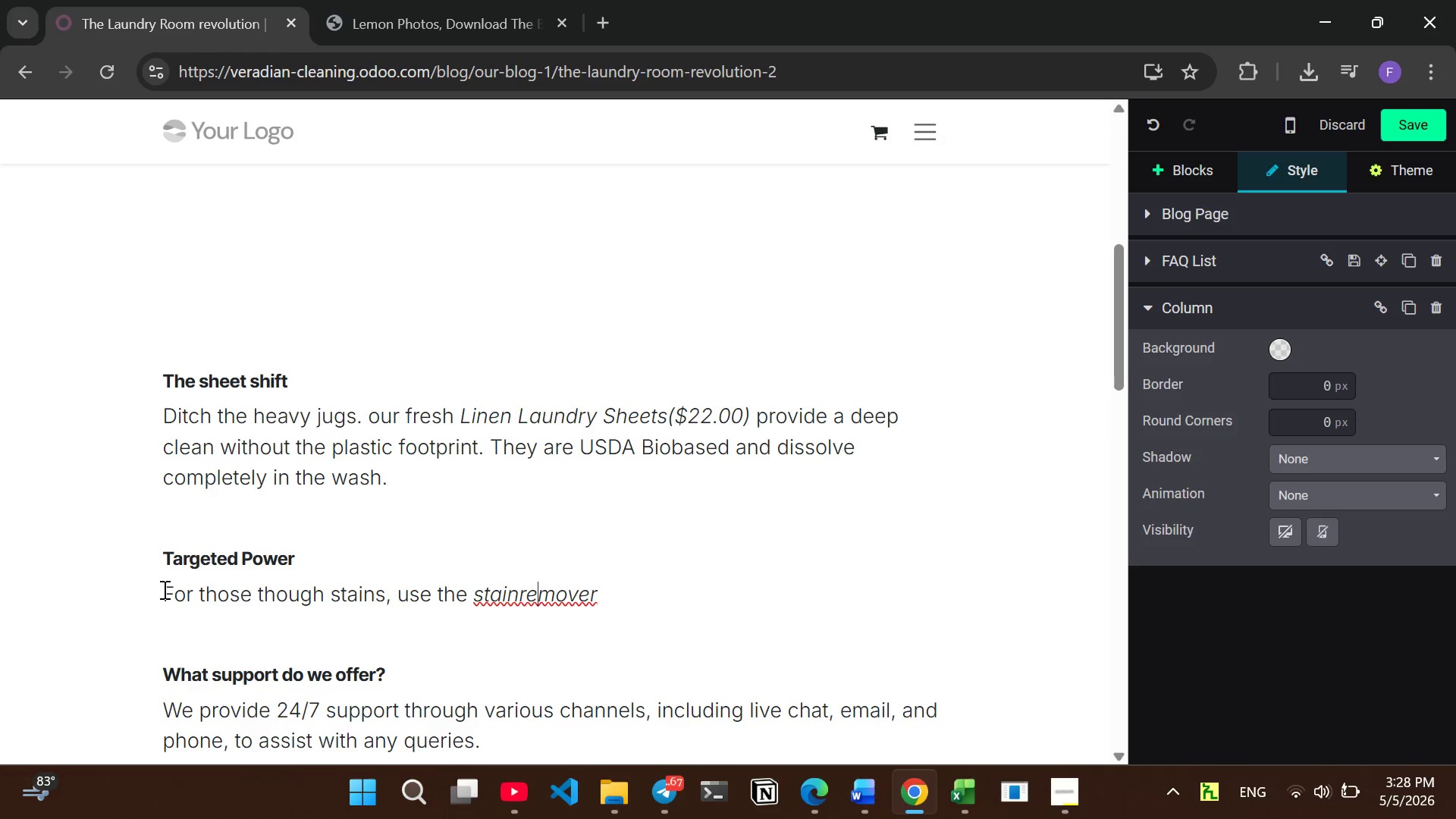 
key(ArrowLeft)
 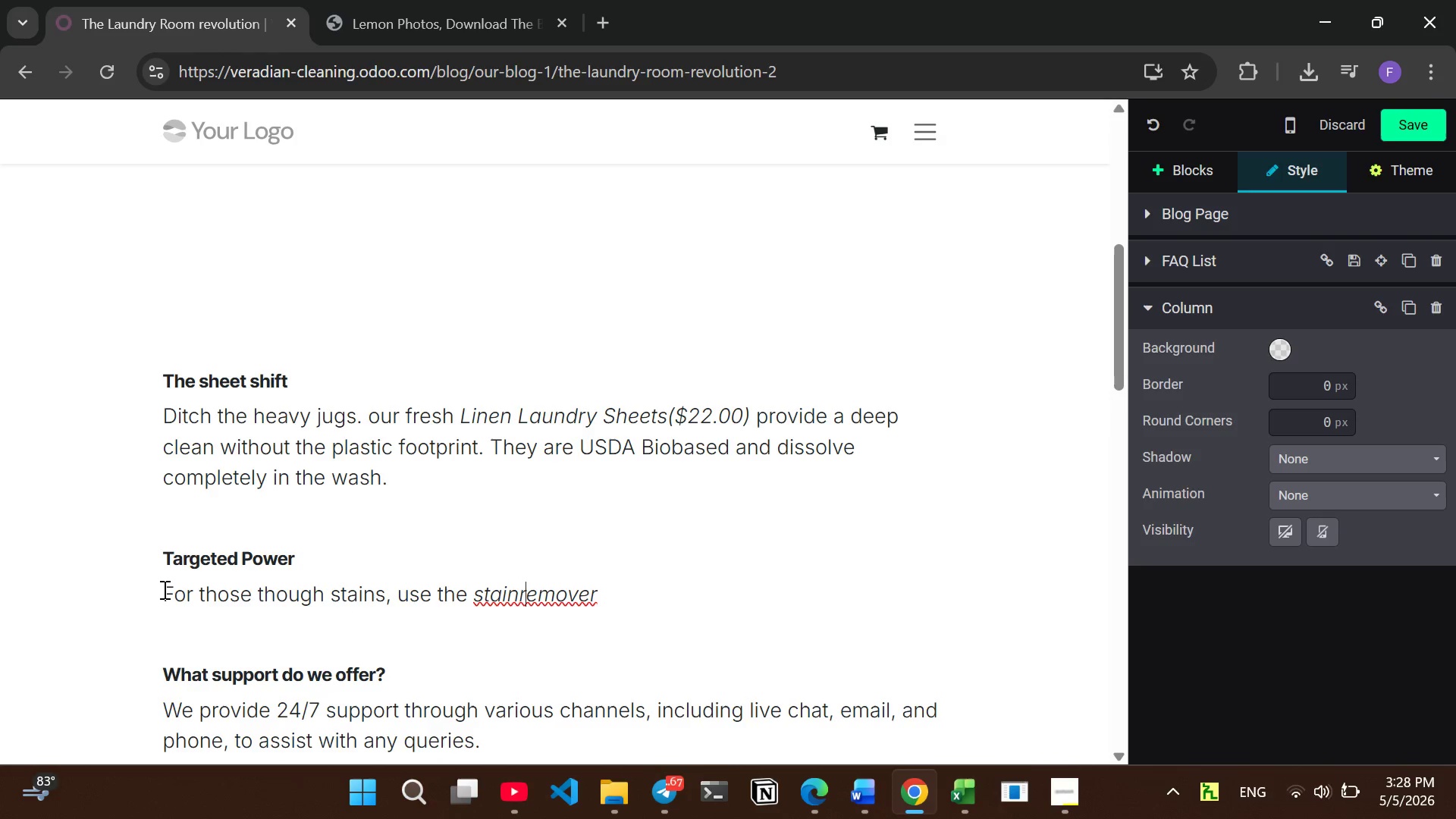 
key(ArrowLeft)
 